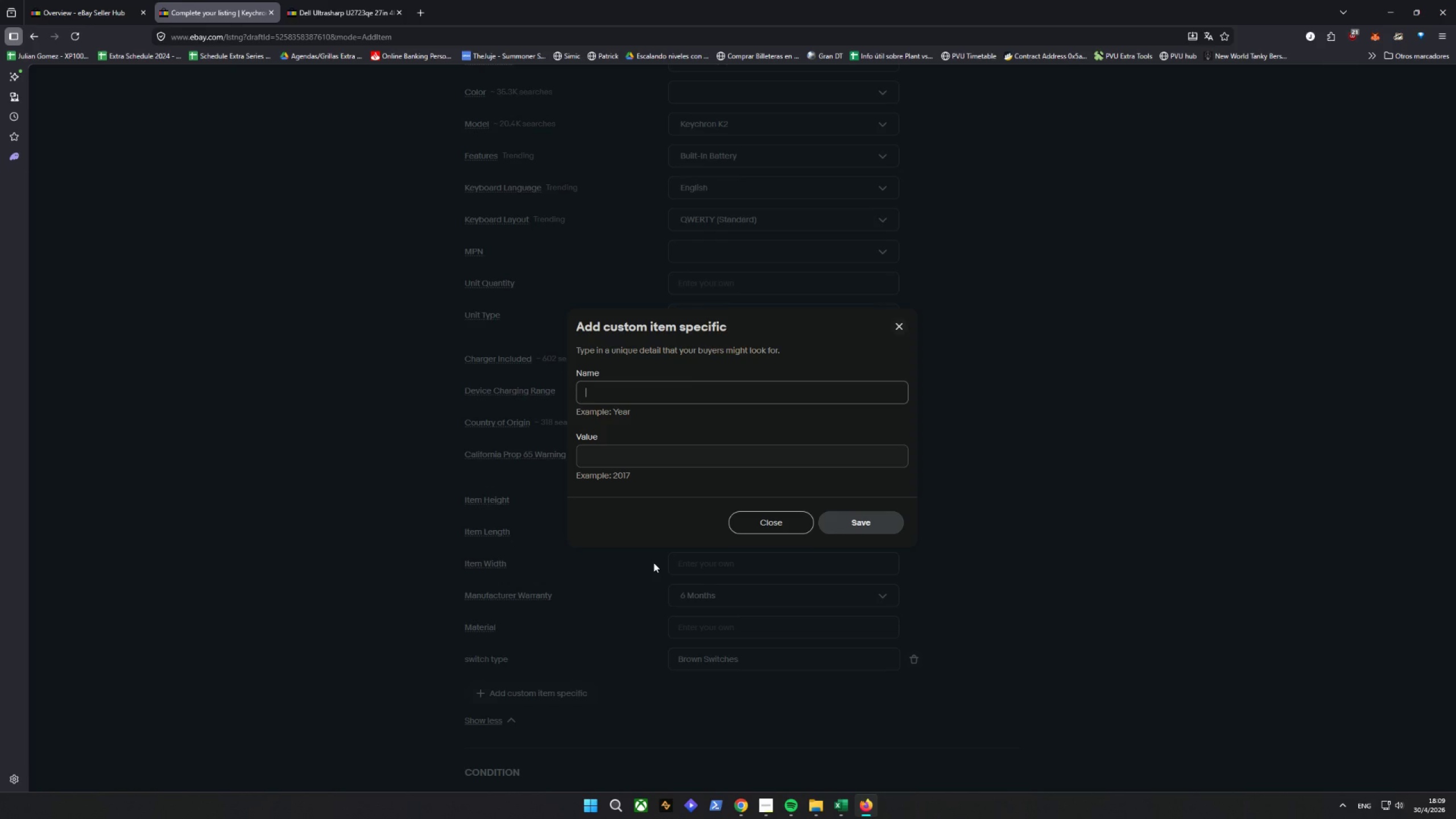 
type(ite)
key(Backspace)
key(Backspace)
key(Backspace)
type(Item we)
key(Backspace)
key(Backspace)
type(Wr)
key(Backspace)
type(eight)
 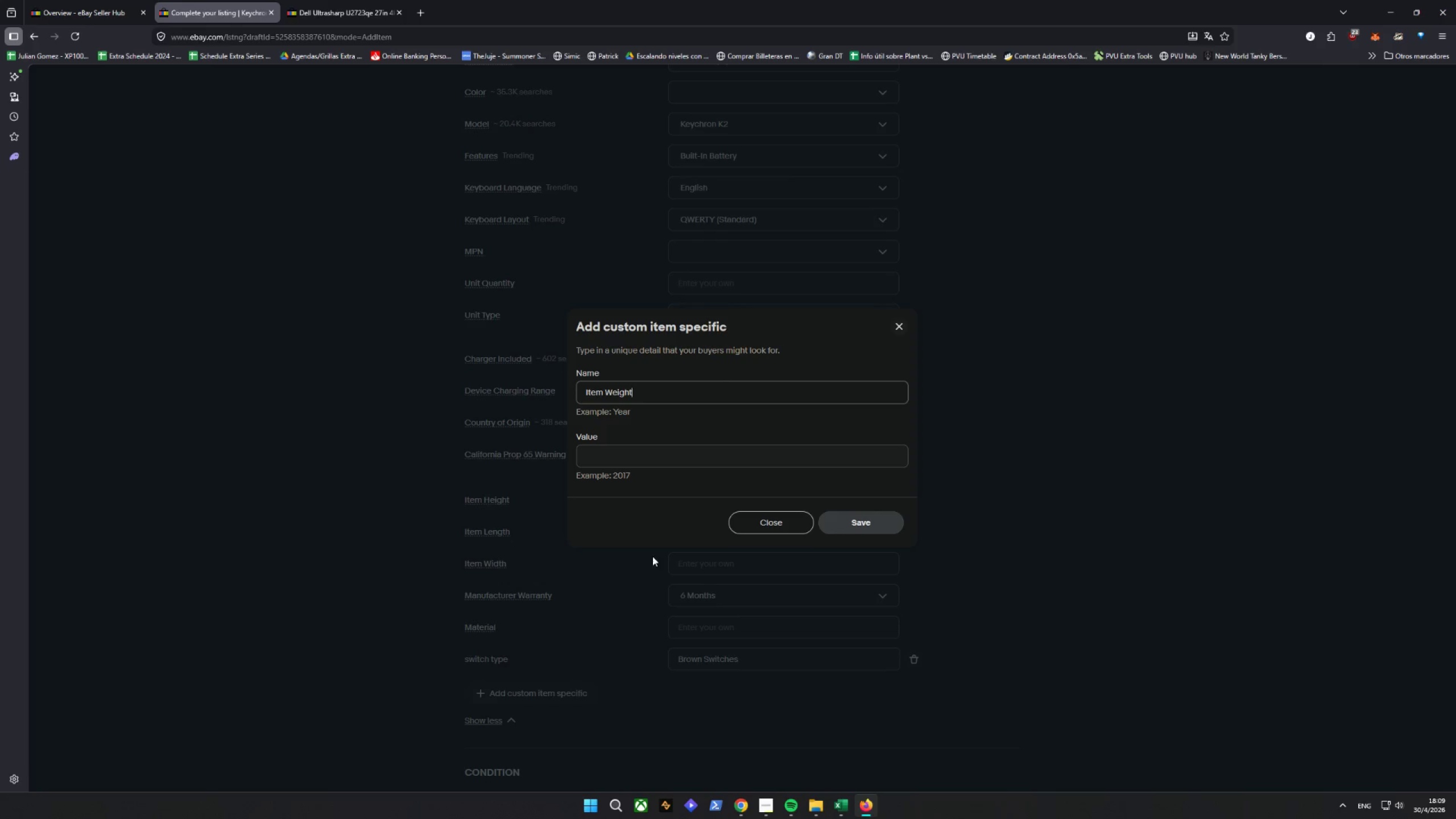 
double_click([616, 458])
 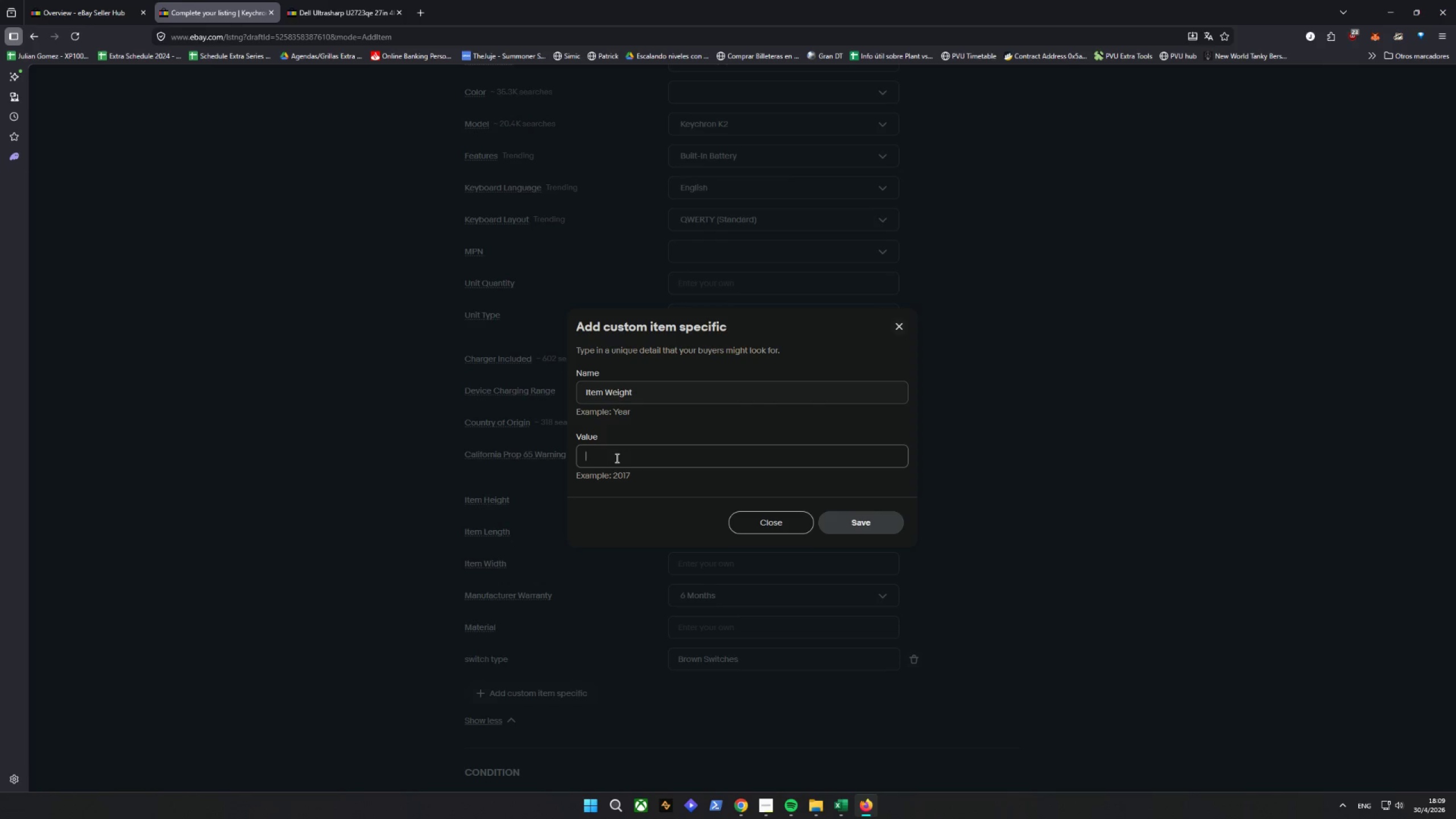 
type(2.1lbs)
key(Backspace)
key(Backspace)
key(Backspace)
type( lbs)
 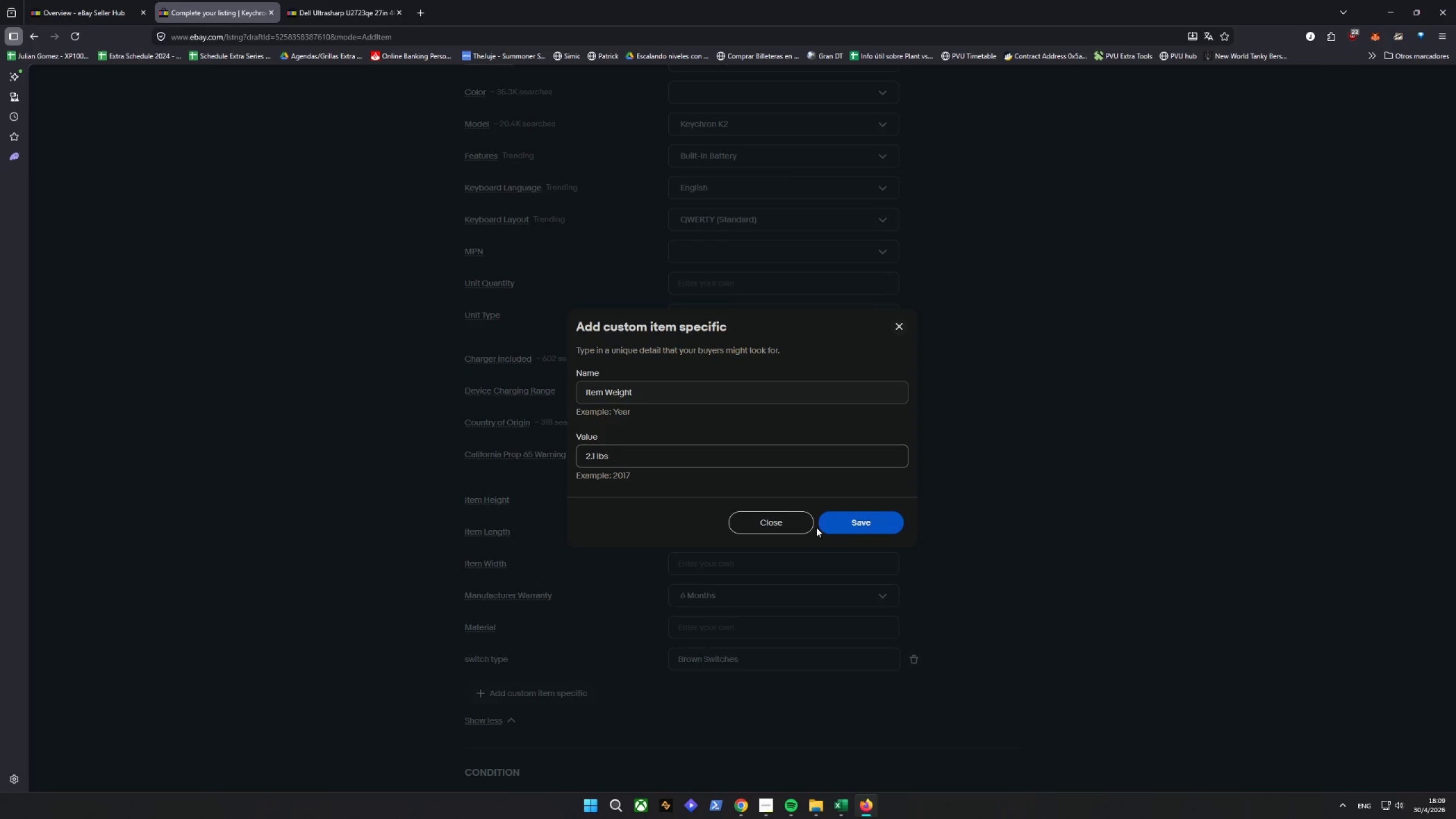 
left_click([843, 526])
 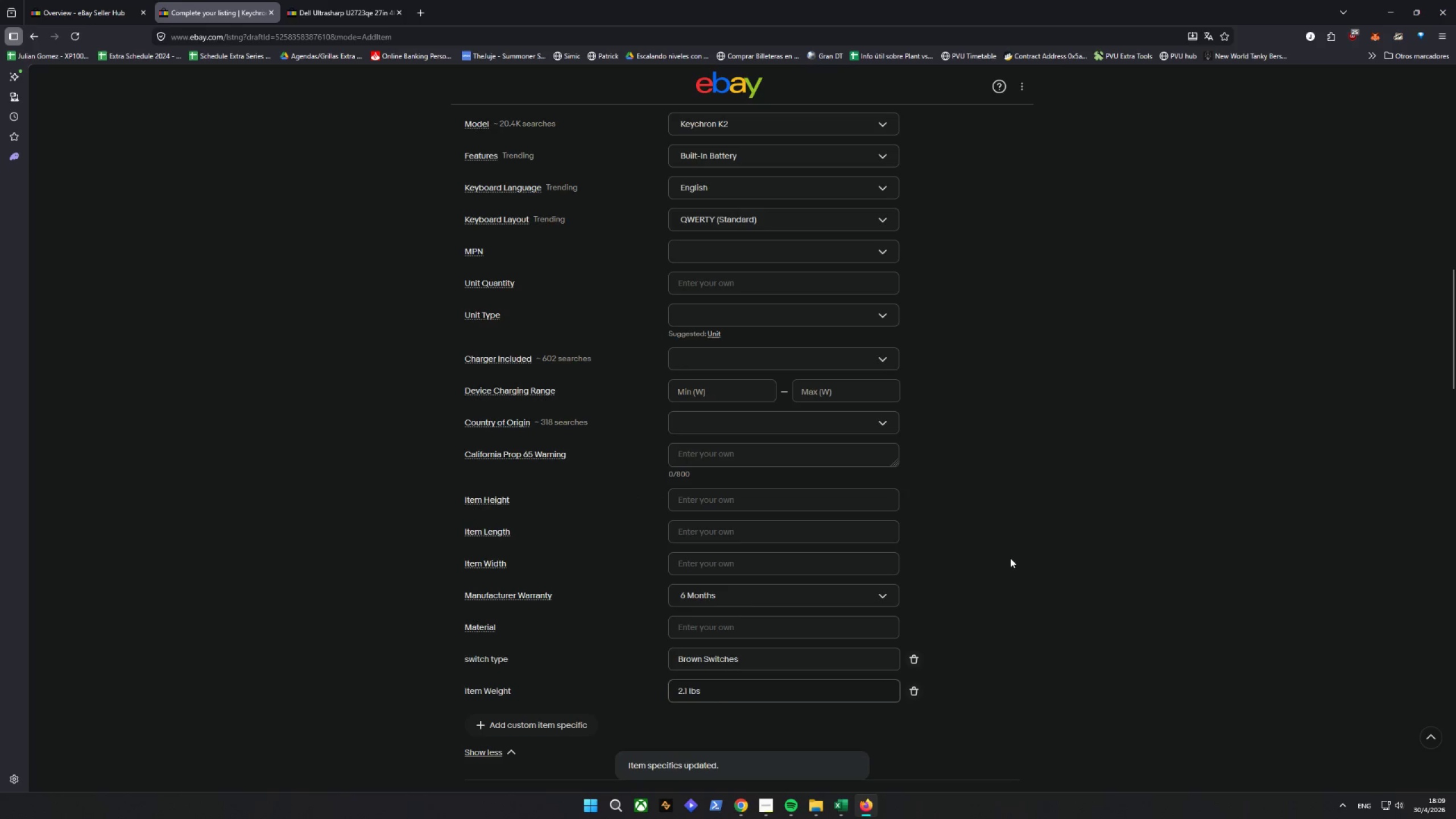 
left_click([541, 732])
 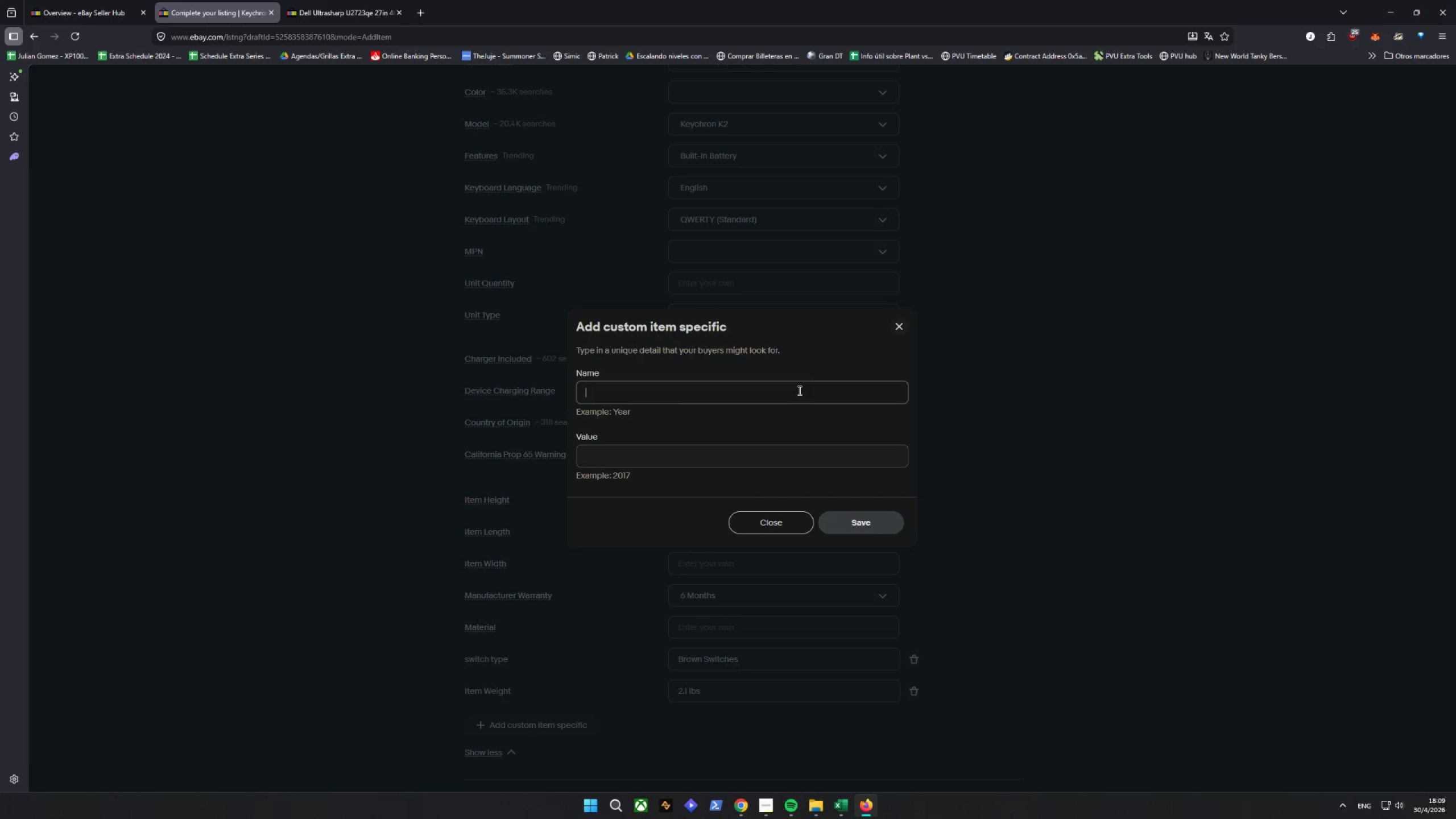 
type(Compatible OS)
 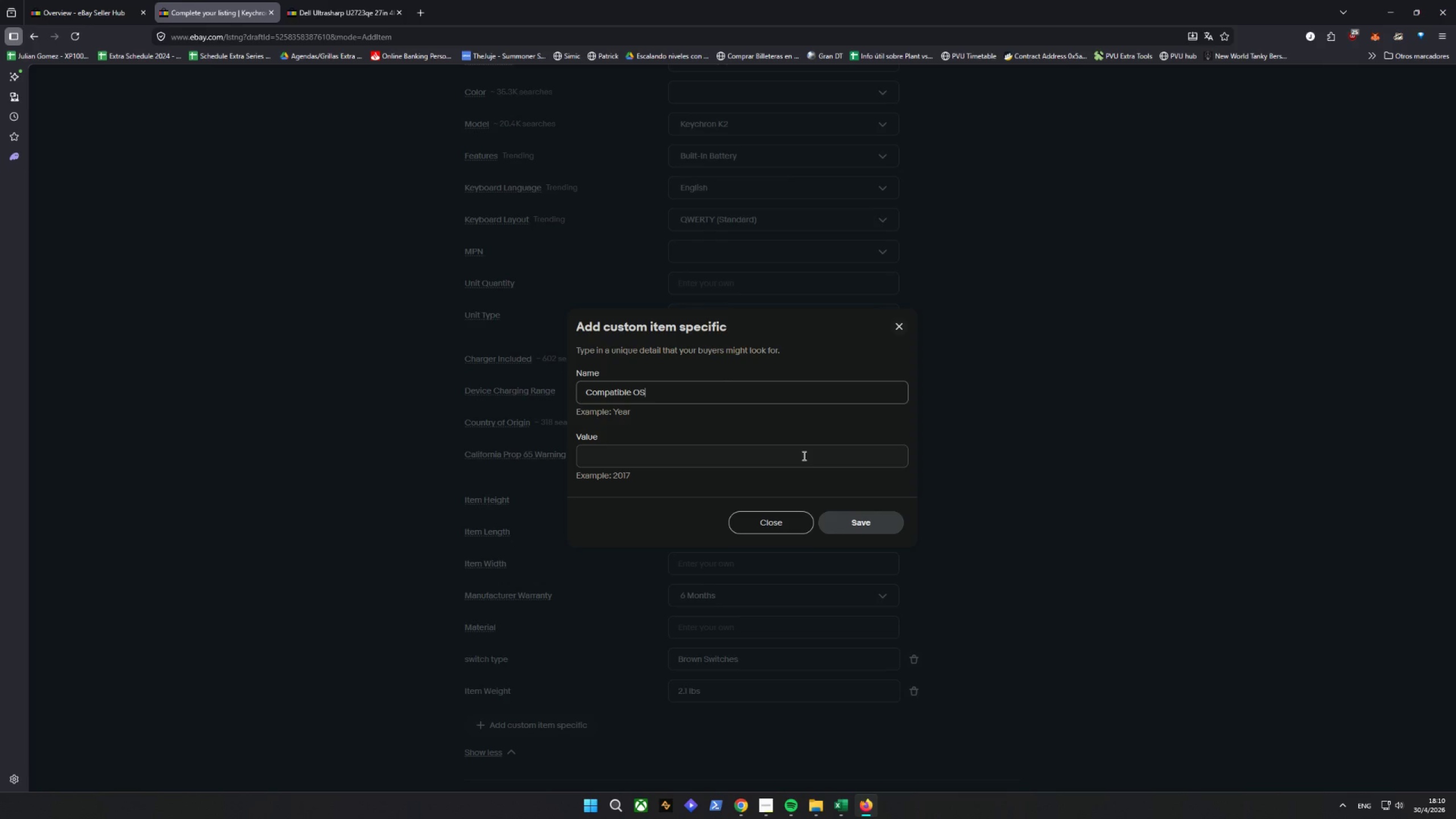 
wait(6.84)
 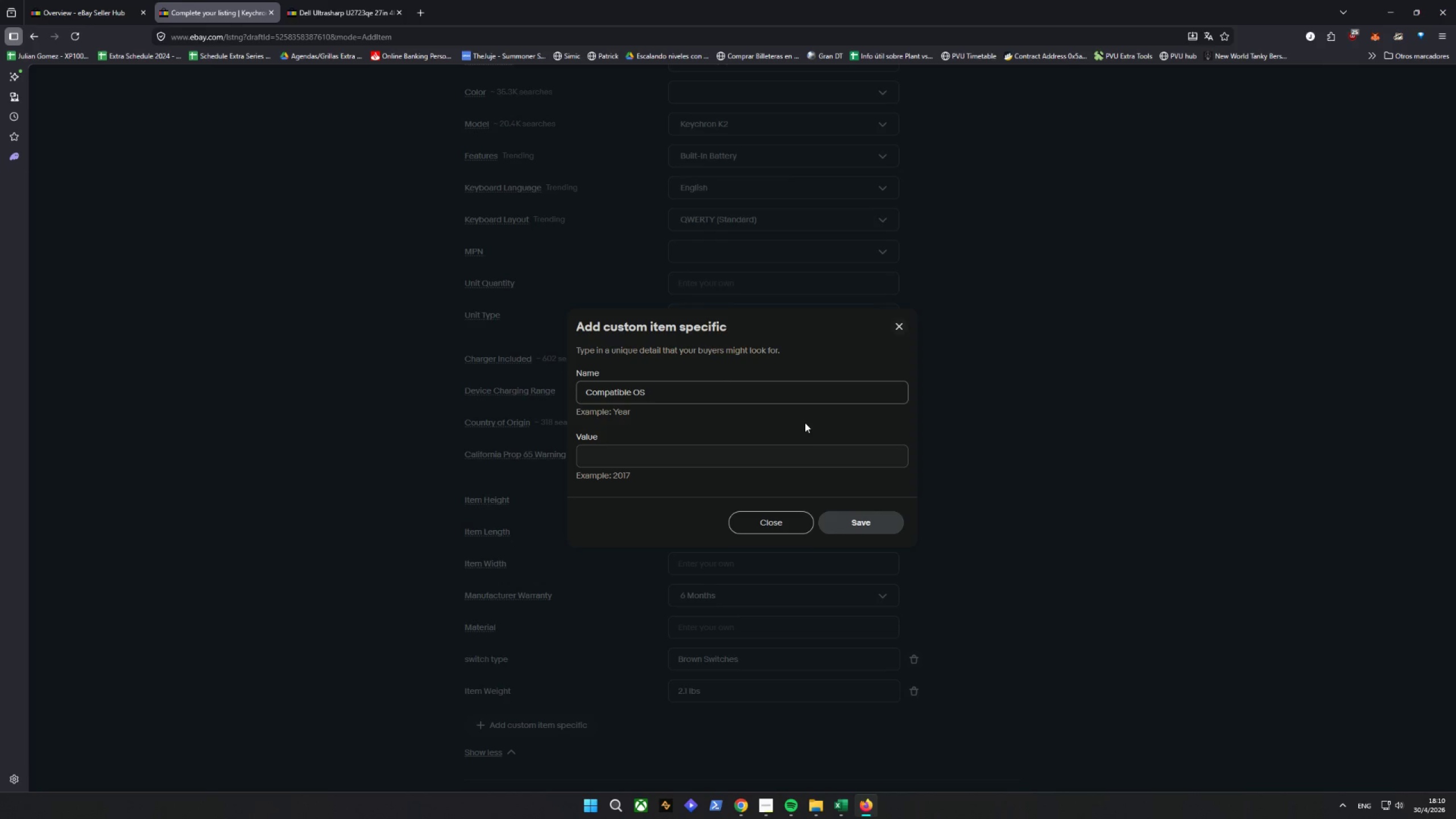 
left_click([803, 455])
 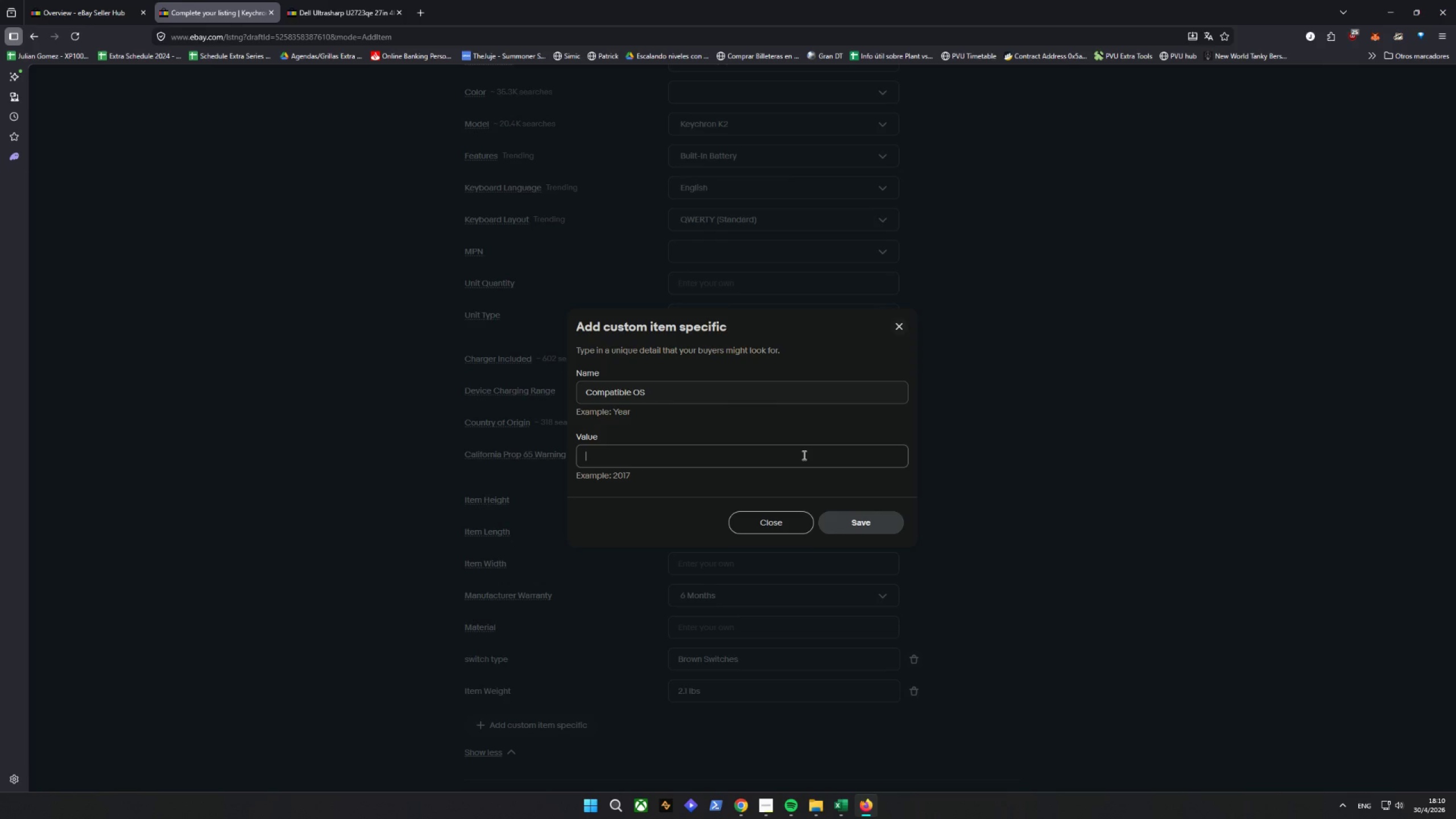 
type(wIN)
key(Backspace)
key(Backspace)
key(Backspace)
type(Windows/Mac)
 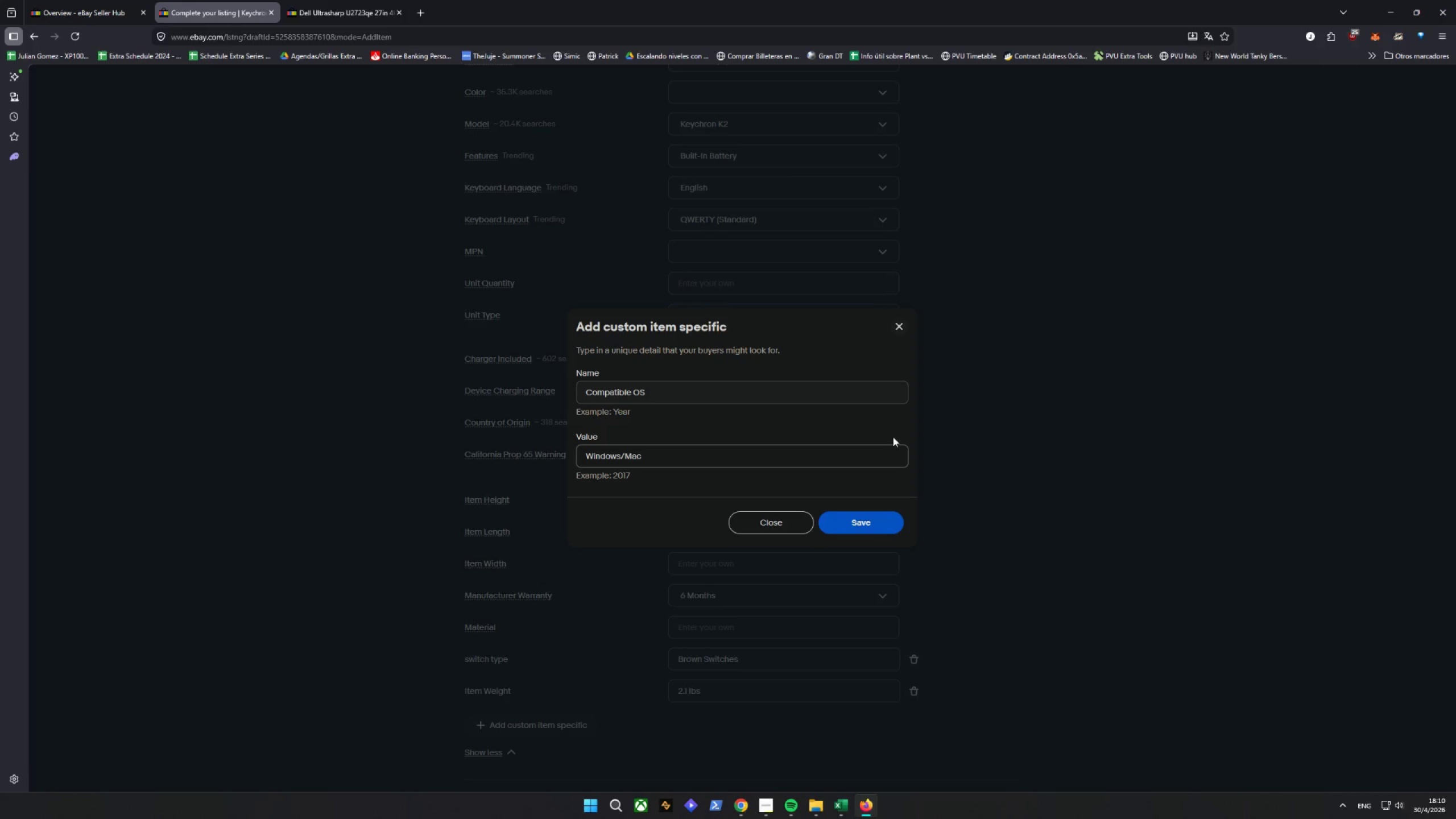 
left_click([868, 530])
 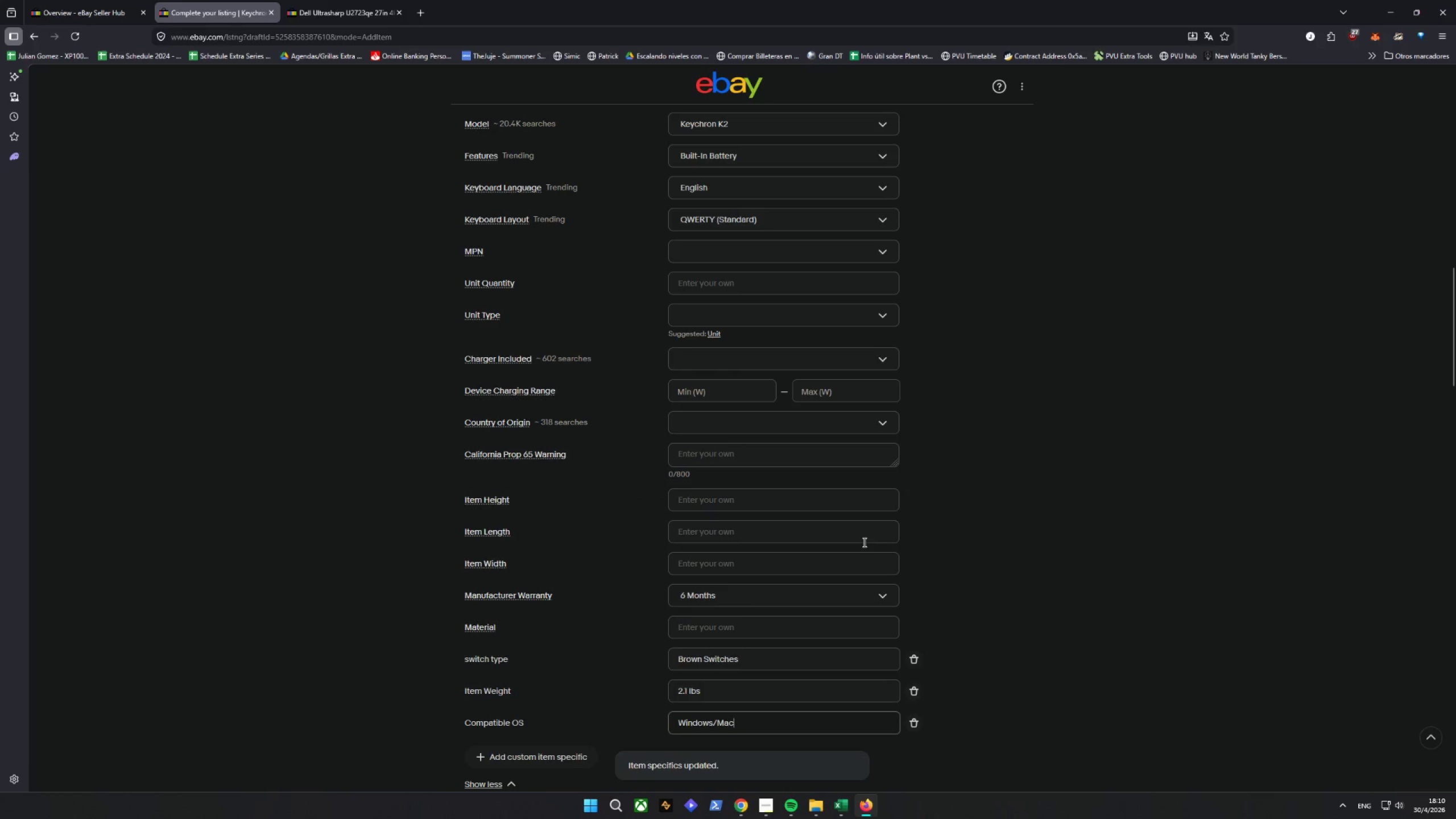 
scroll: coordinate [987, 536], scroll_direction: down, amount: 8.0
 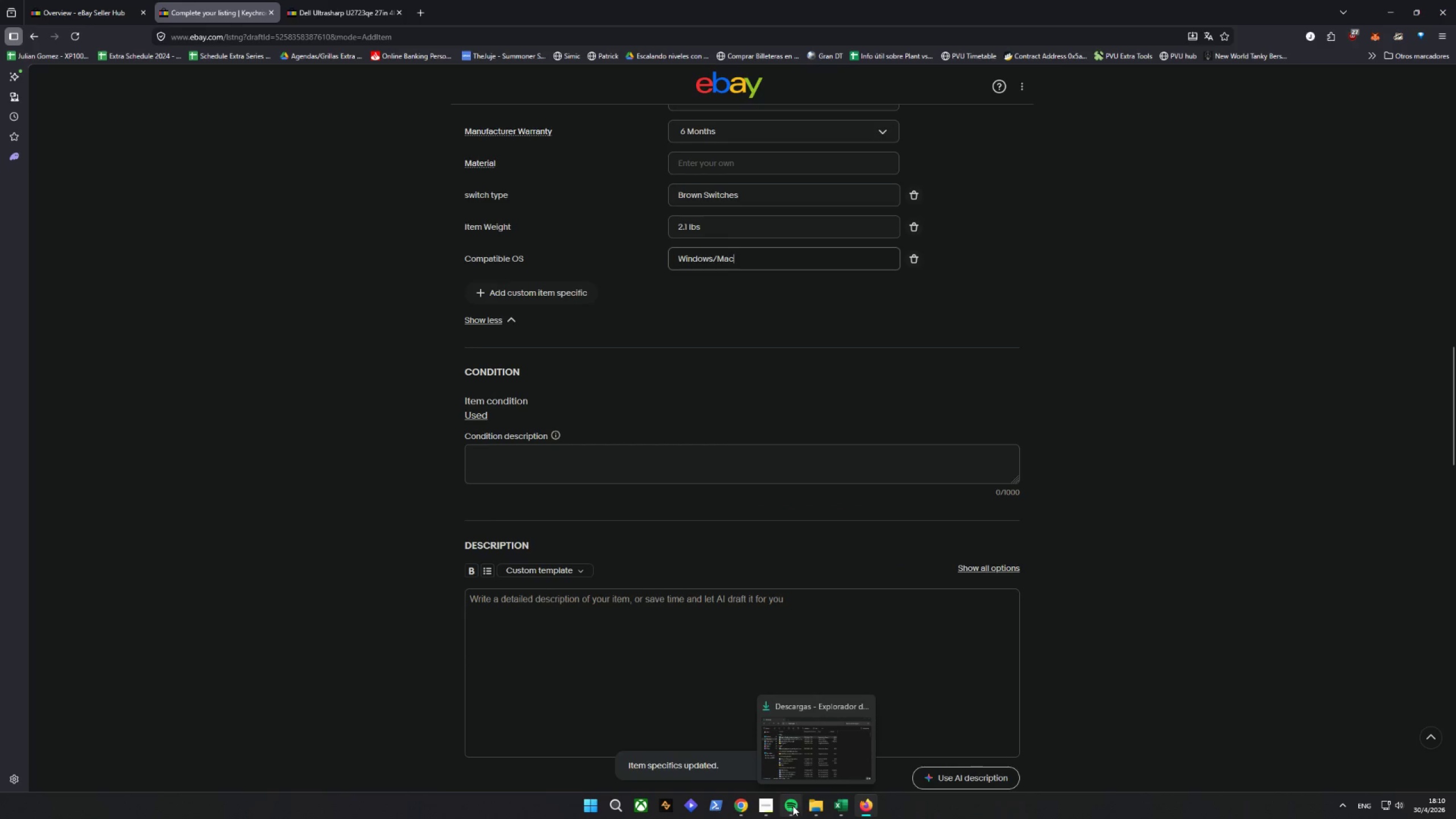 
left_click([748, 807])
 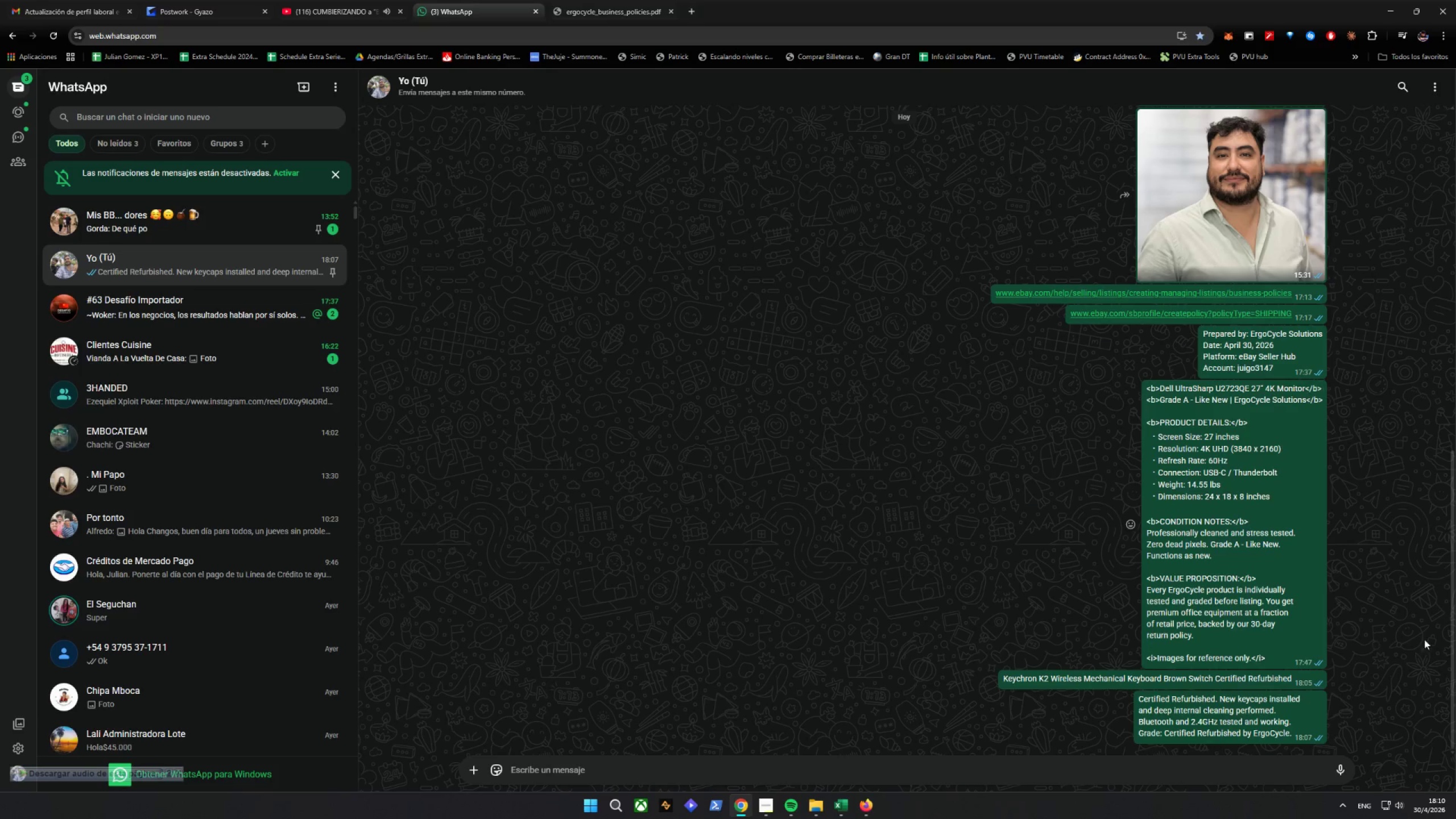 
right_click([1251, 712])
 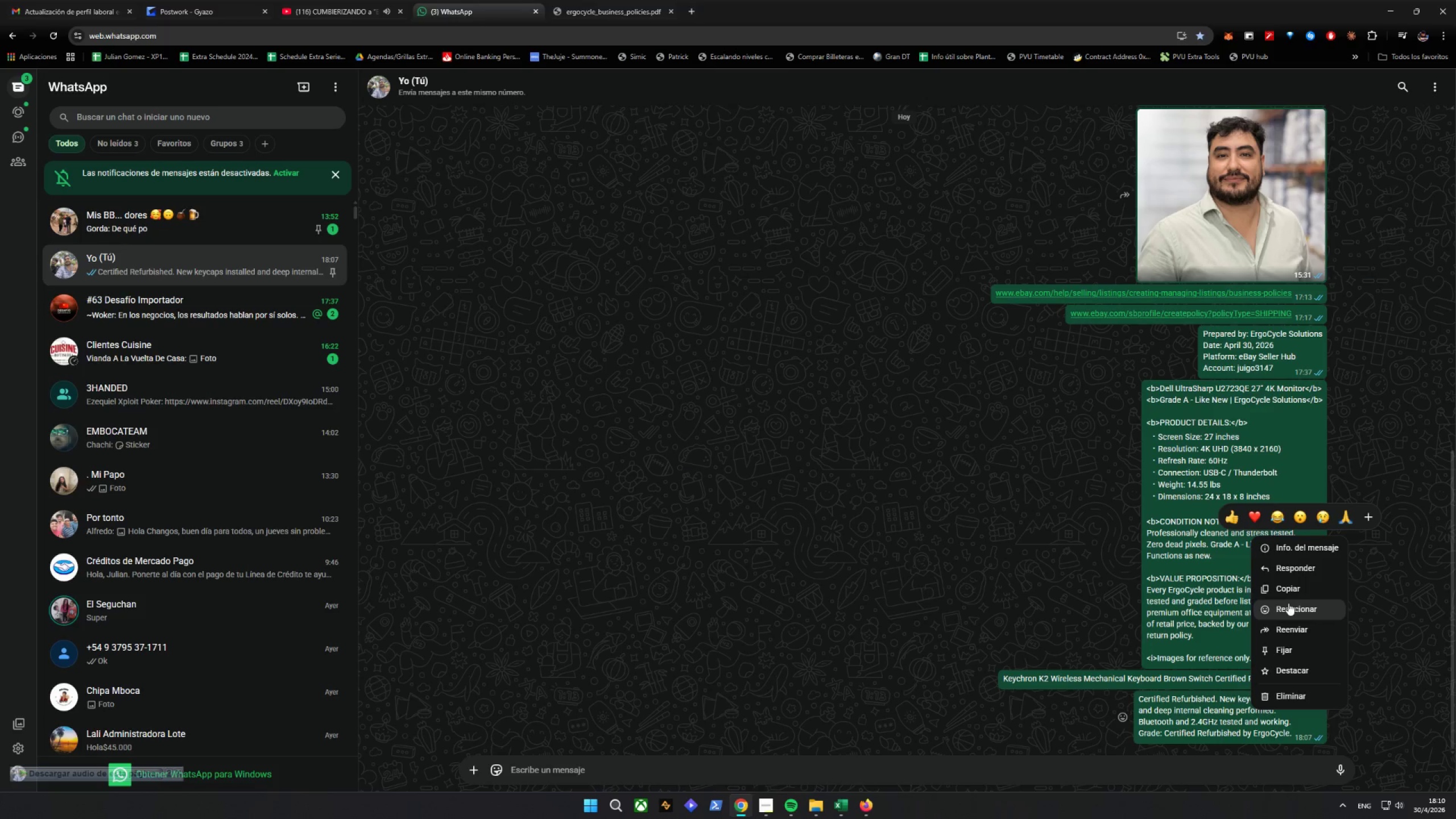 
left_click([1285, 595])
 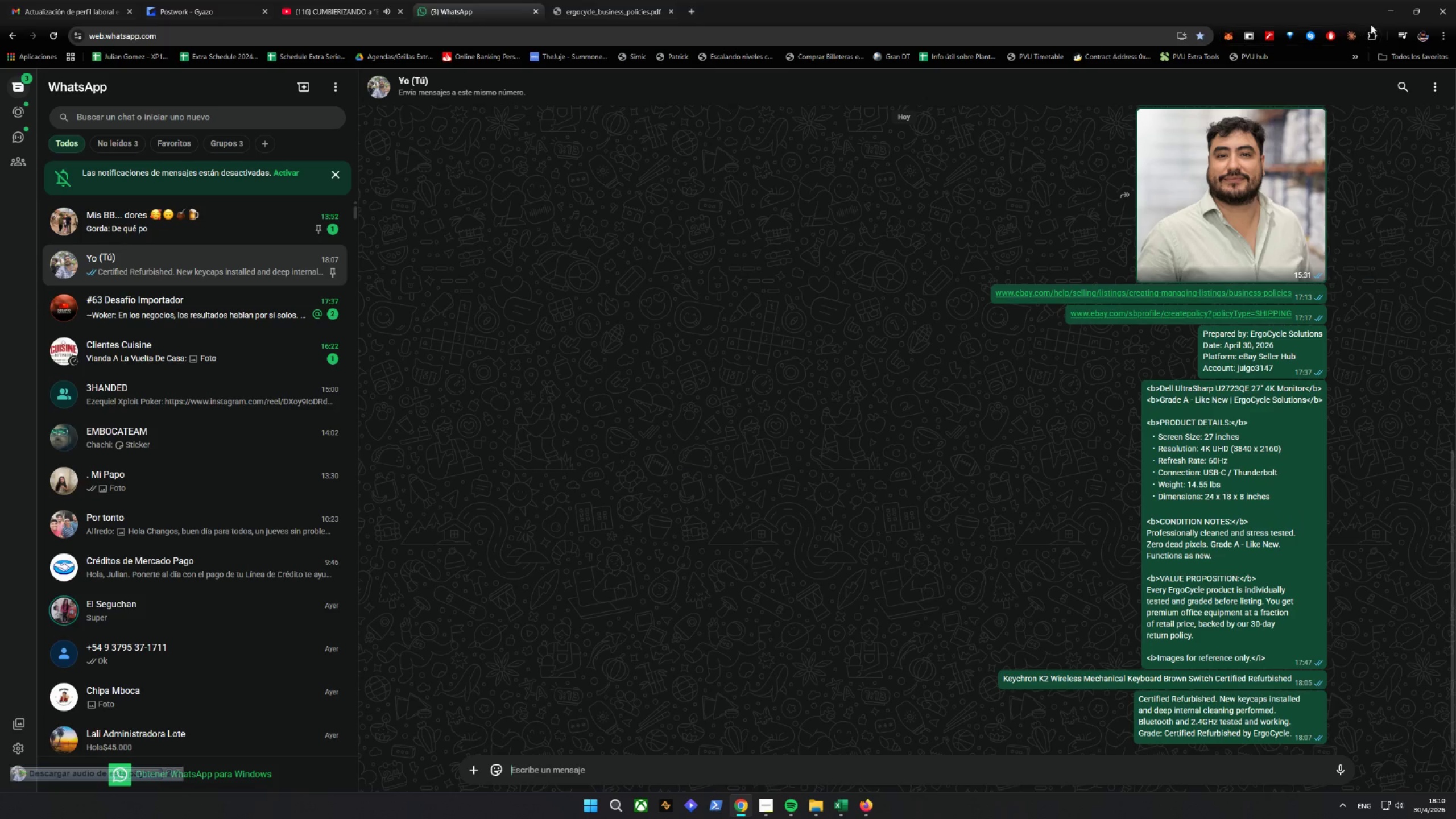 
left_click([1384, 13])
 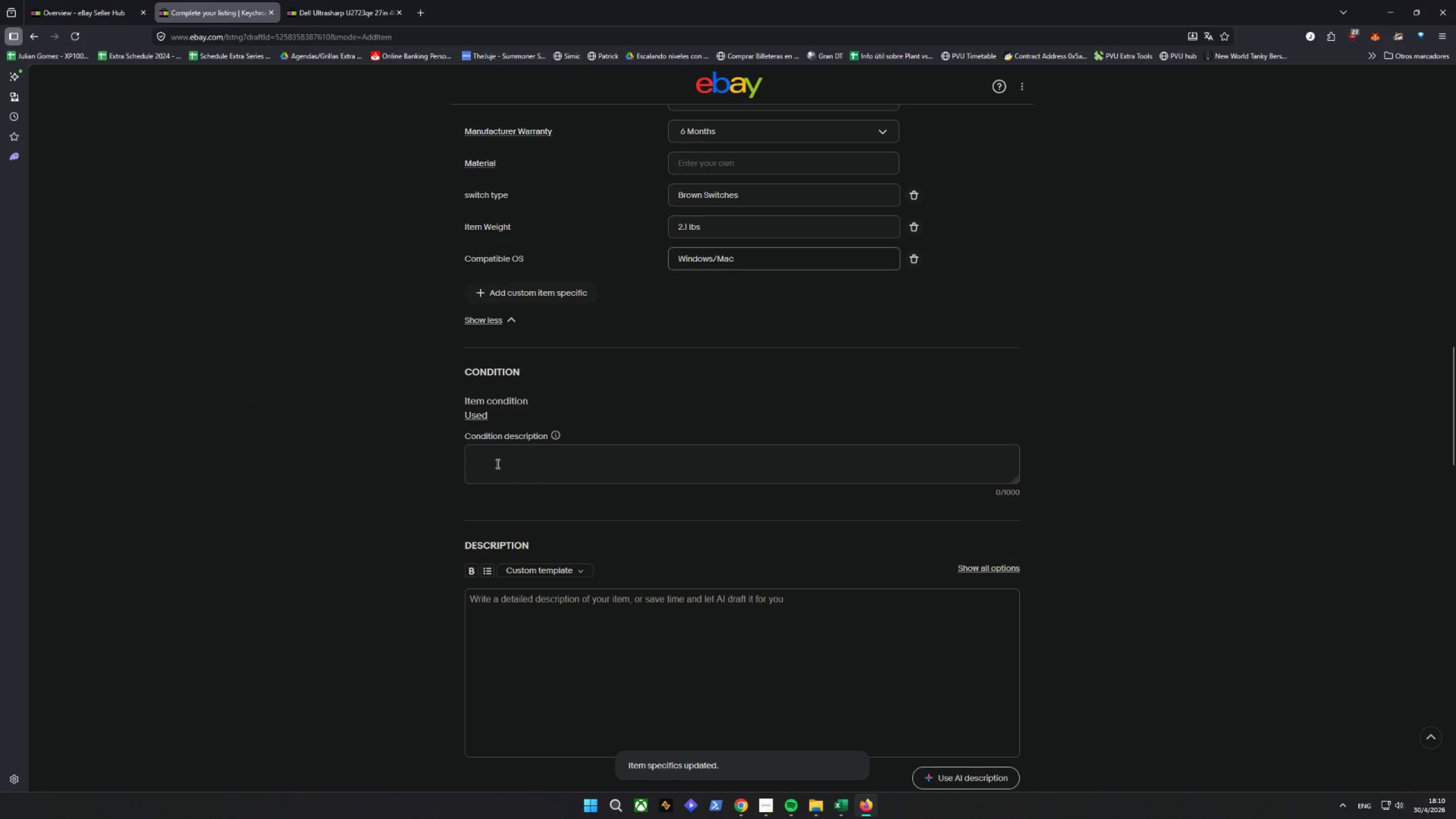 
right_click([498, 462])
 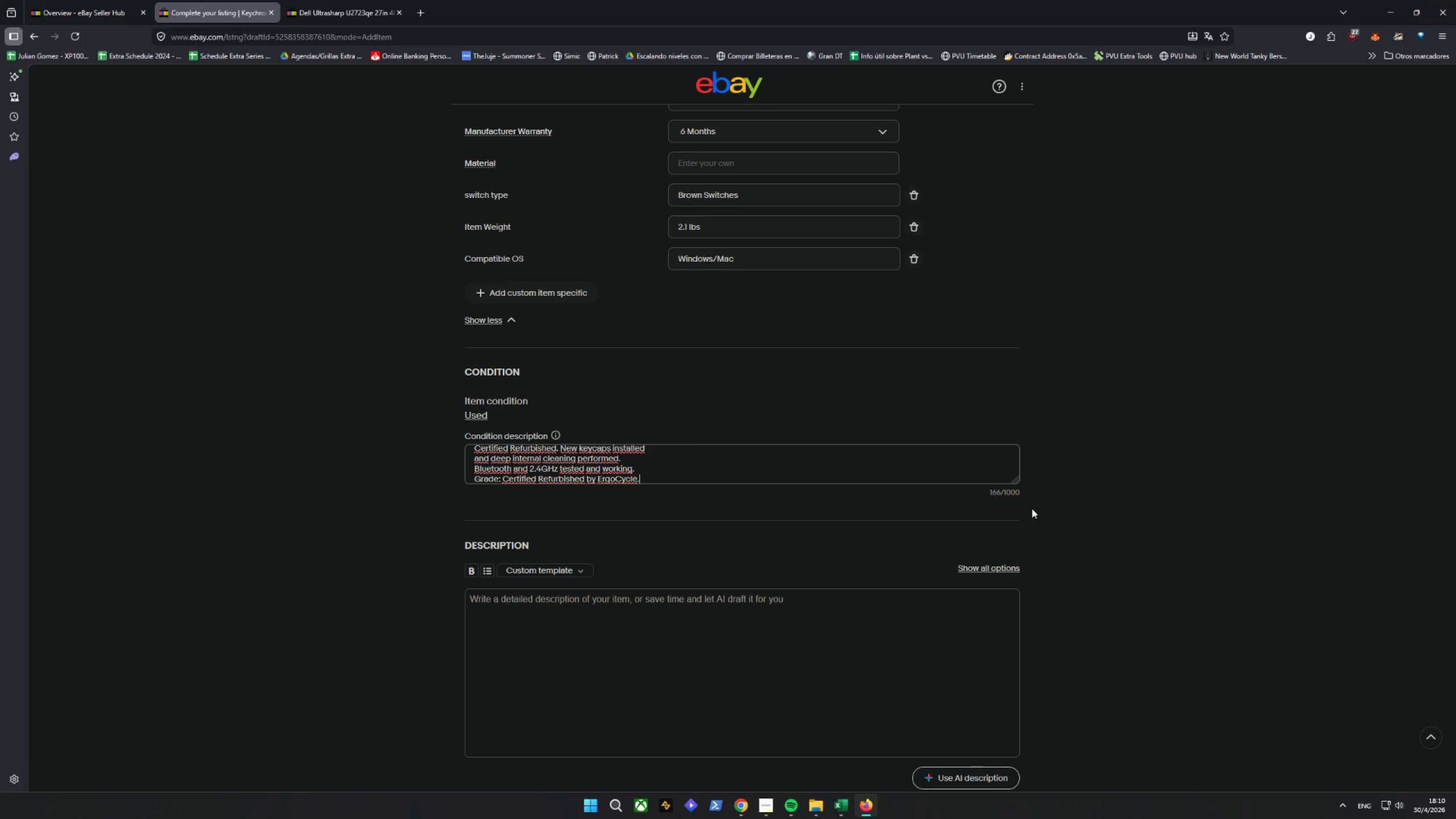 
wait(9.72)
 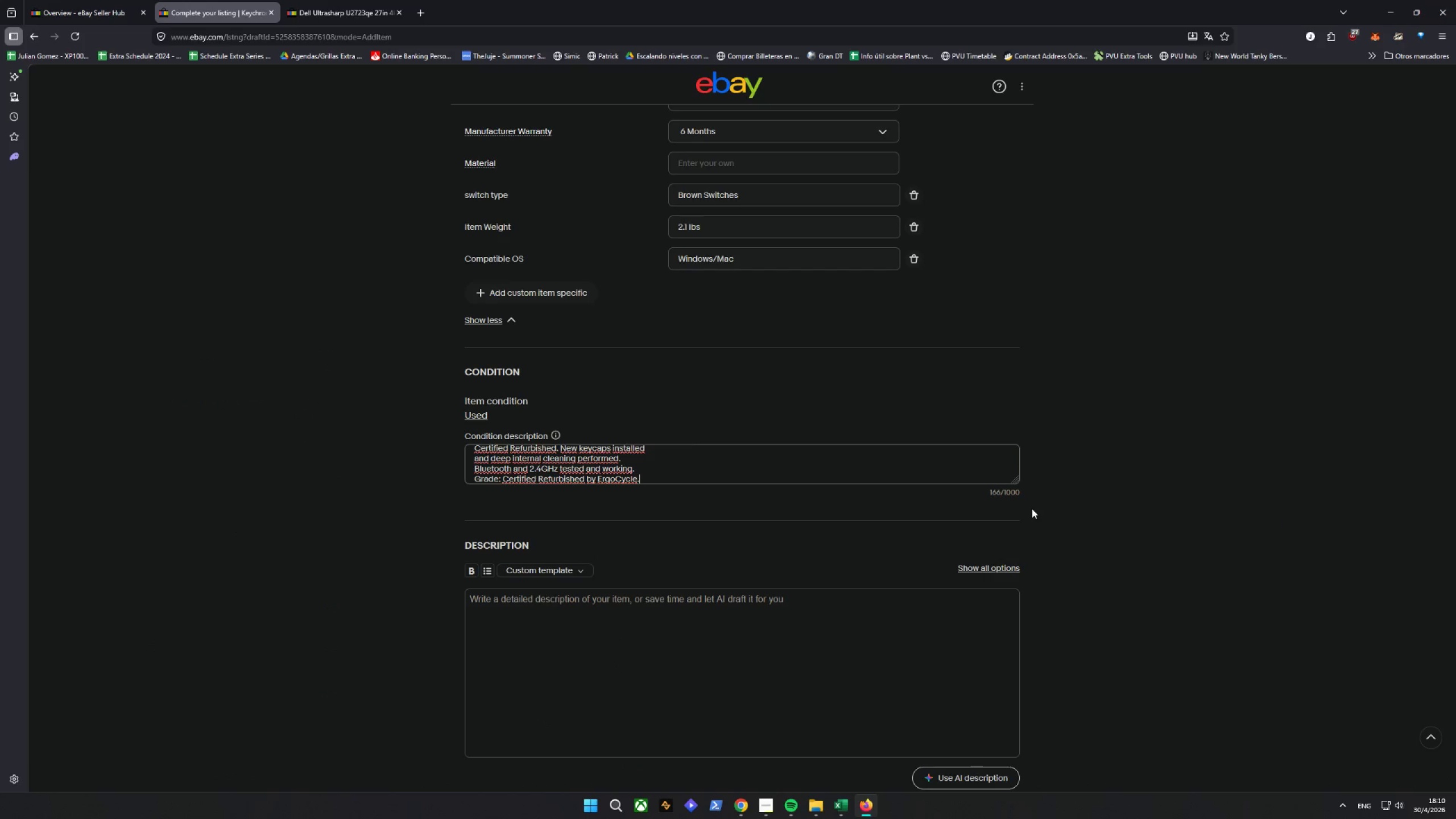 
scroll: coordinate [747, 585], scroll_direction: down, amount: 2.0
 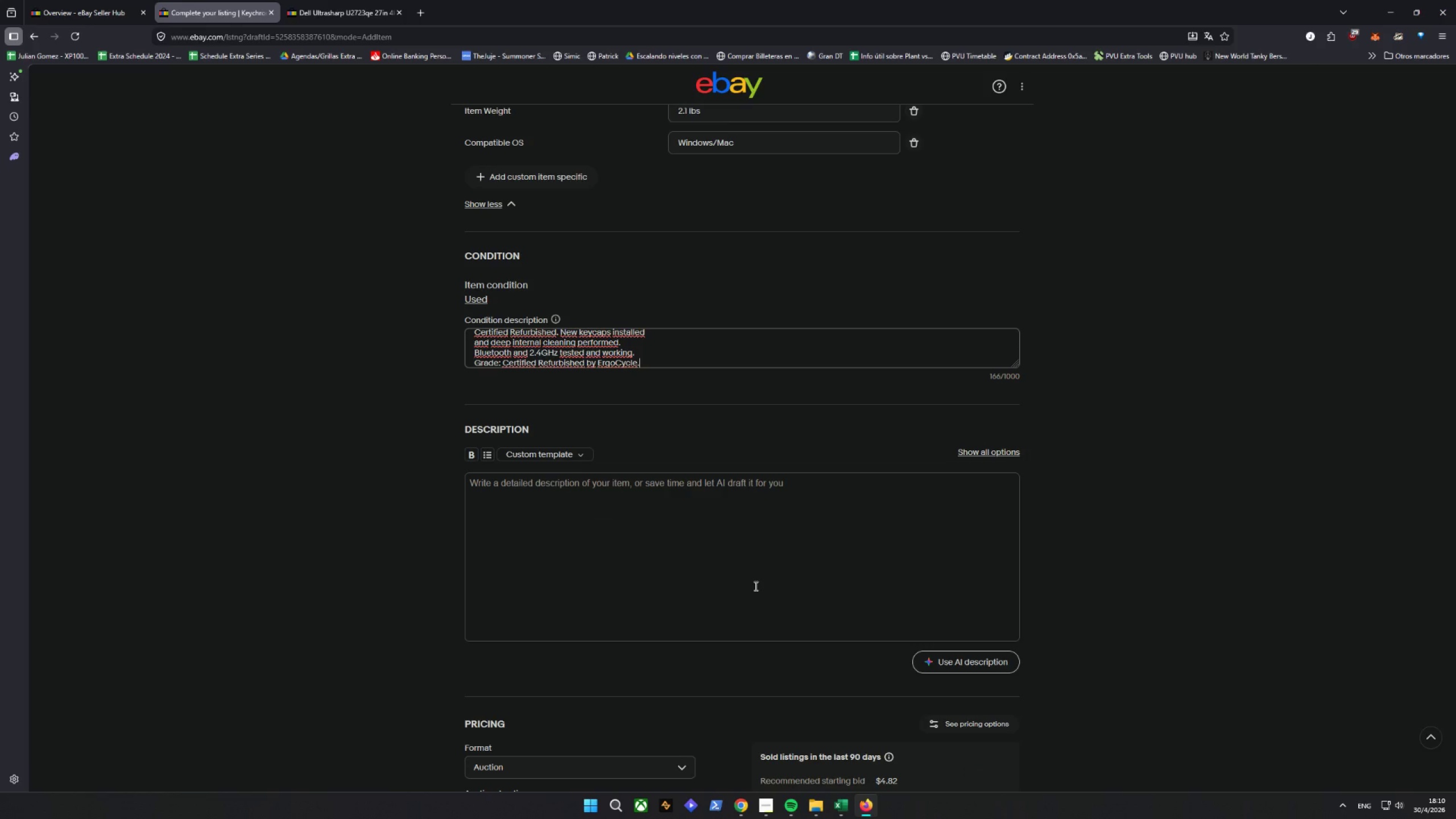 
wait(13.71)
 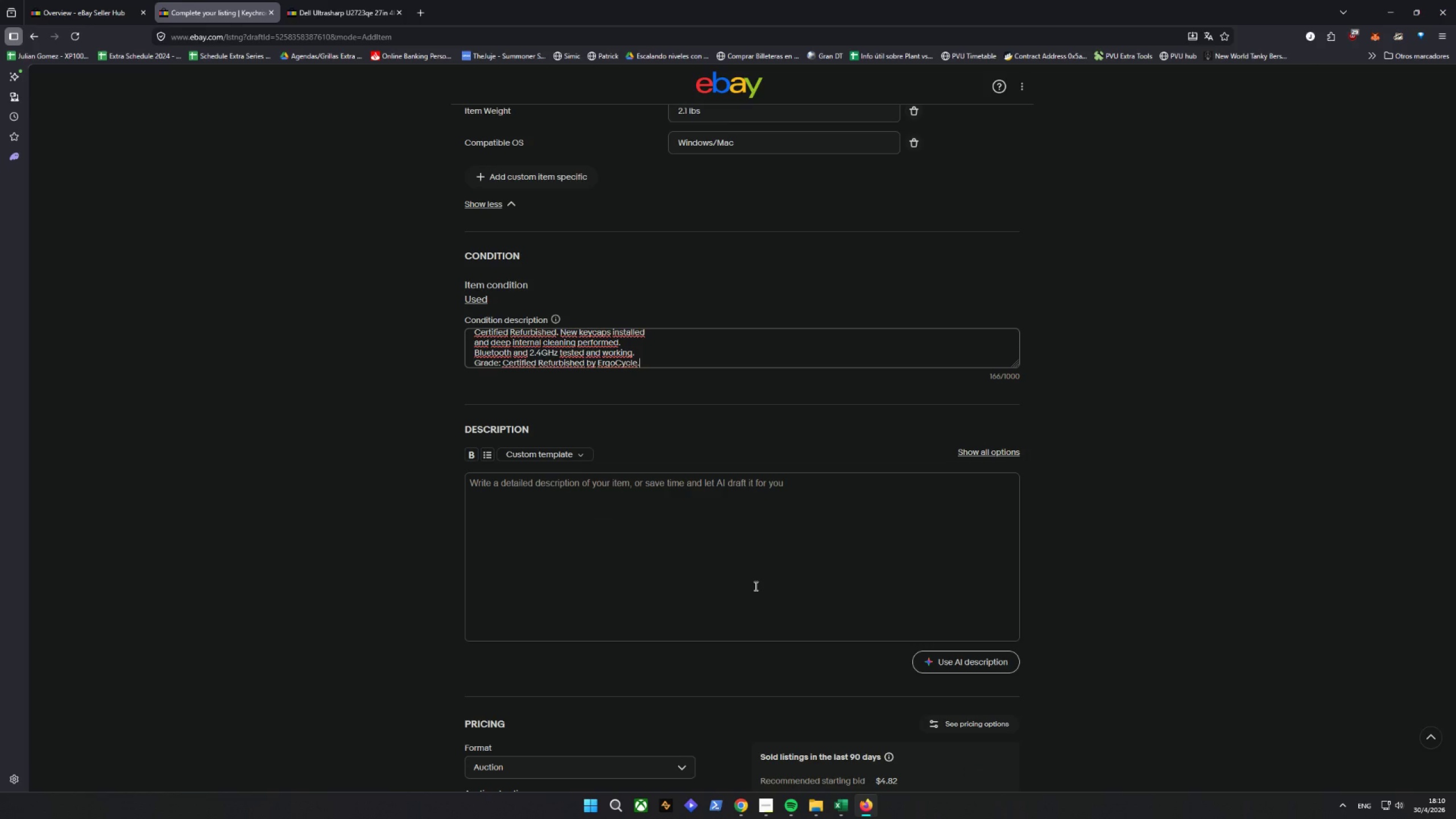 
left_click([584, 459])
 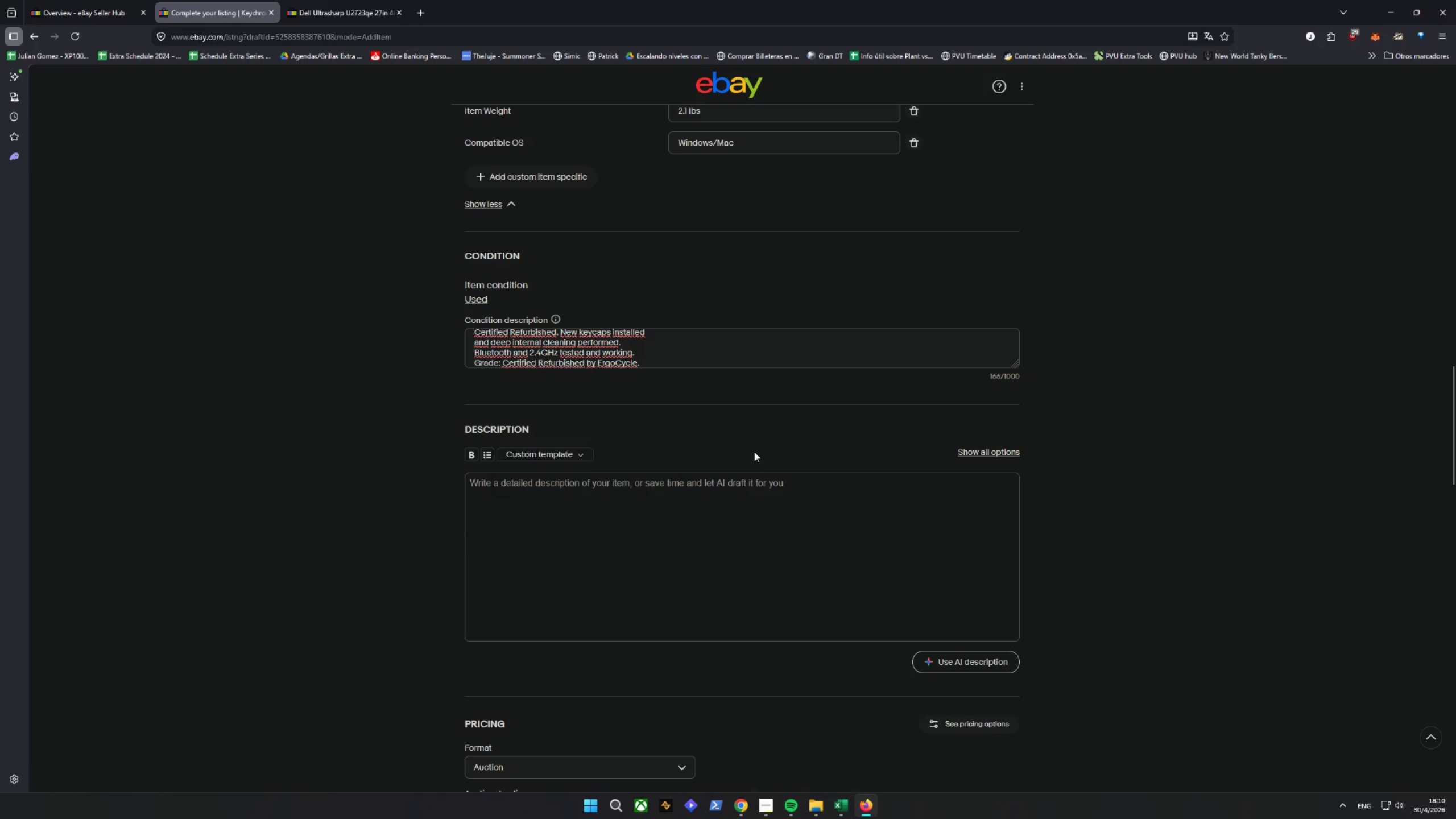 
double_click([706, 551])
 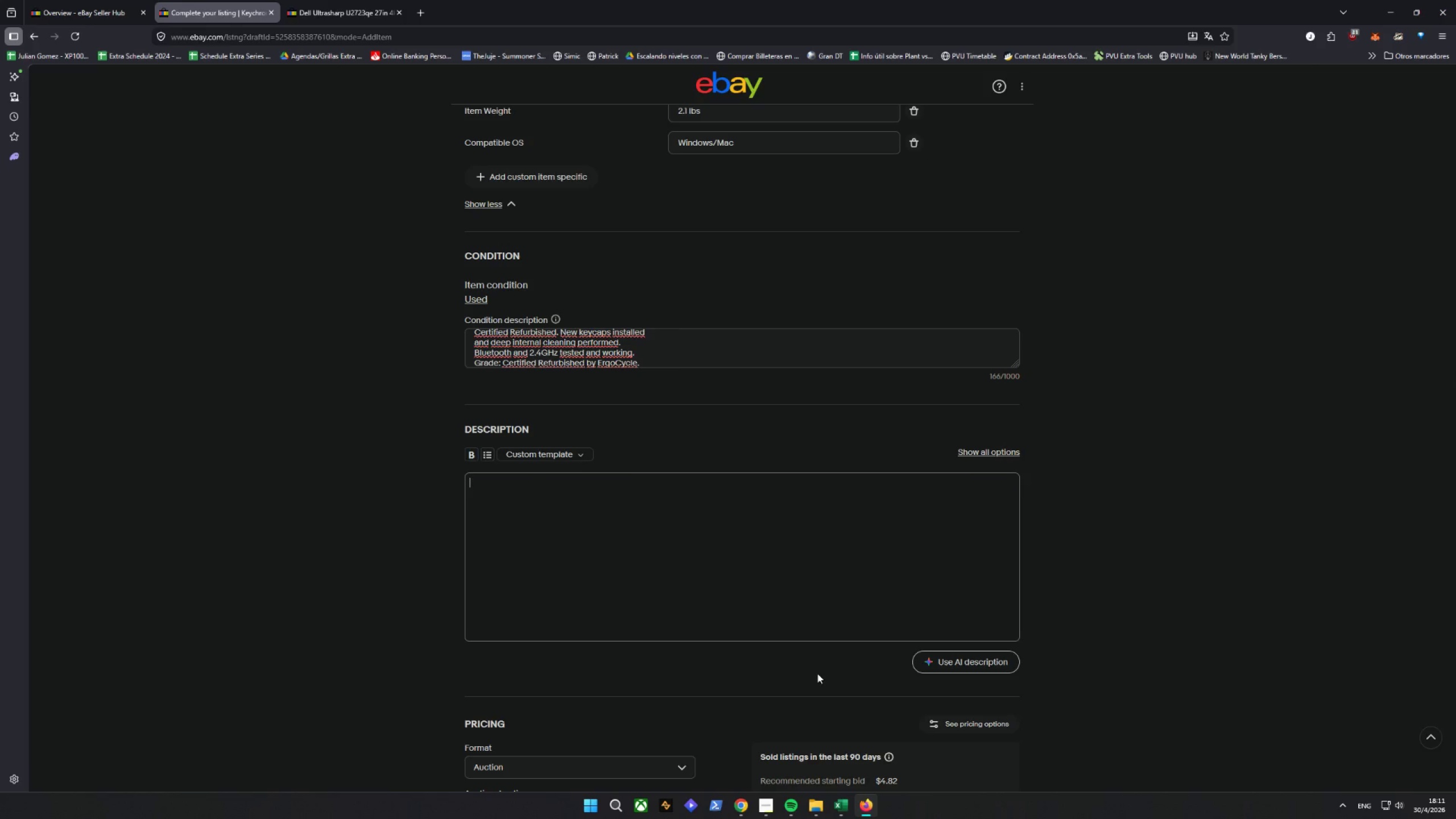 
wait(31.8)
 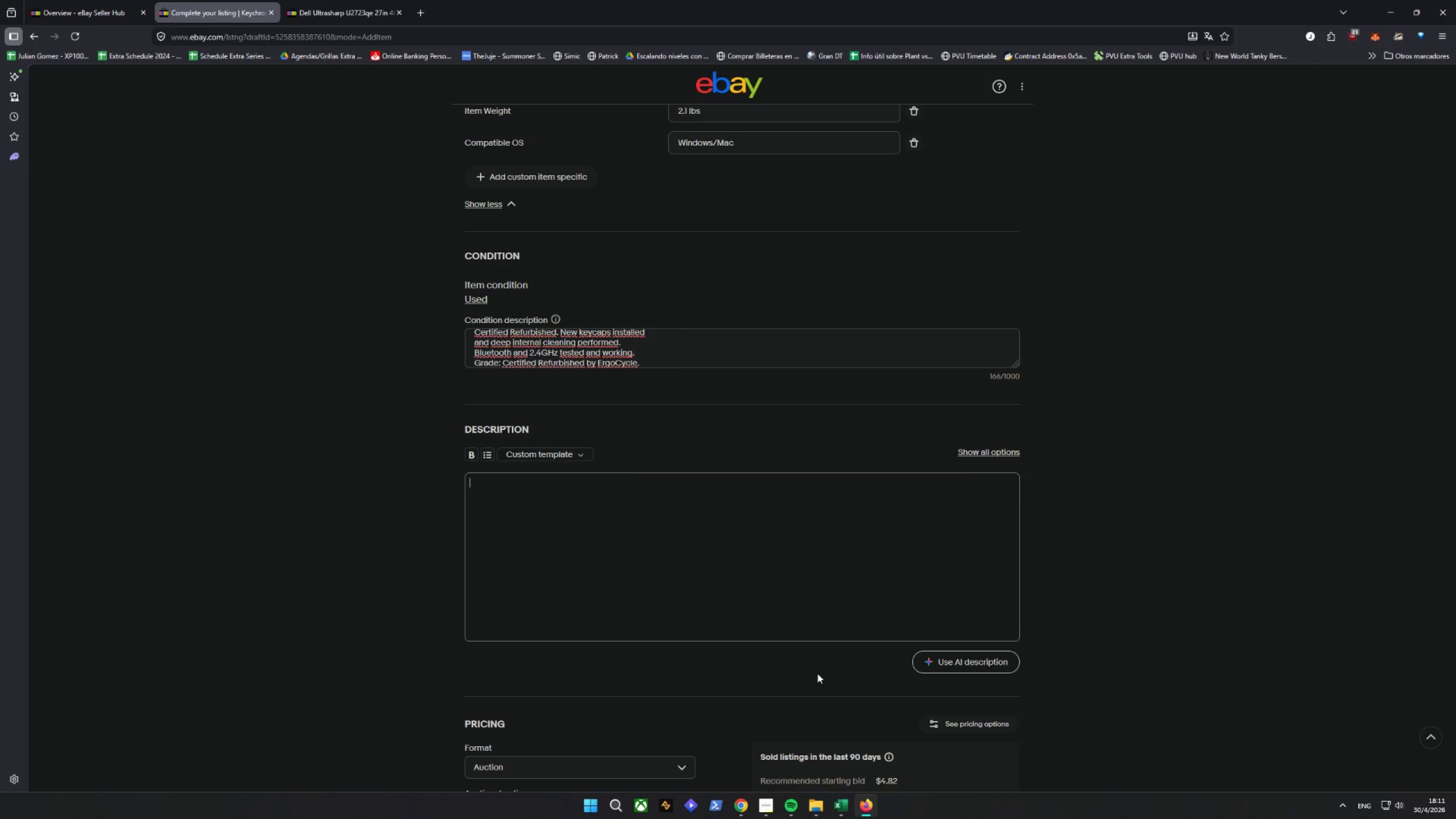 
type(KE)
key(Backspace)
type(eychron K2 Wireless Mechanical Keyboard)
 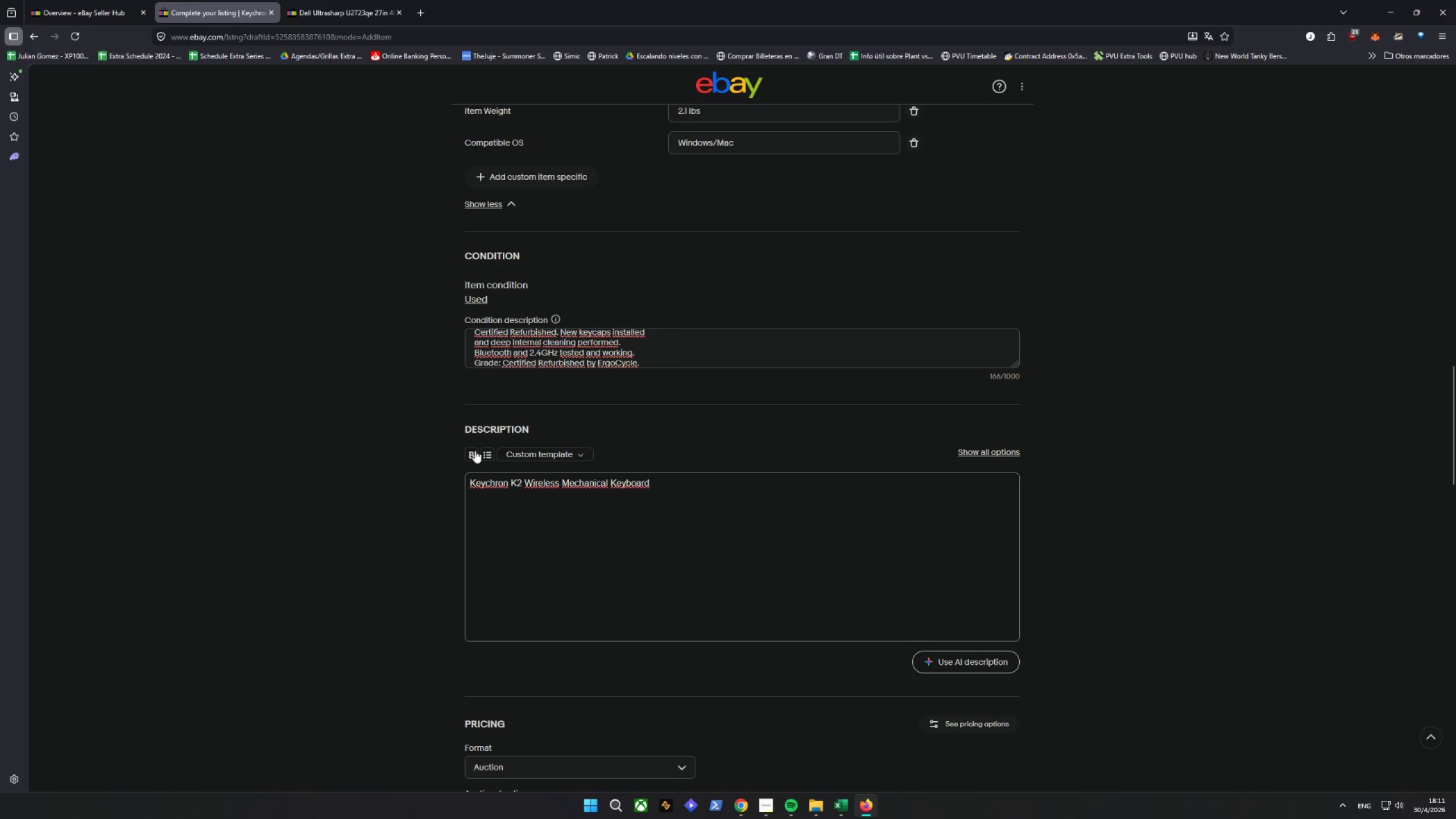 
left_click([470, 454])
 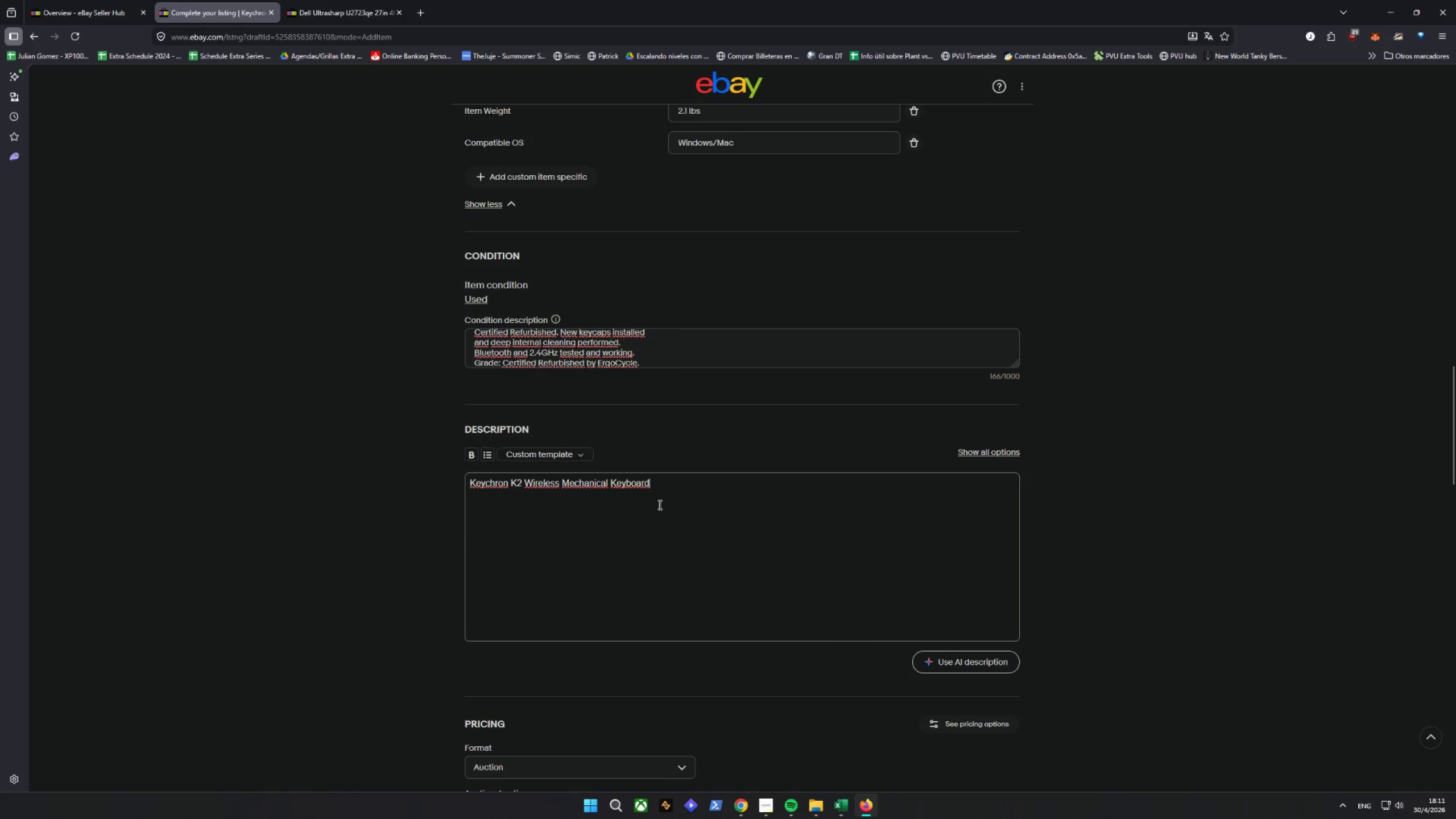 
left_click_drag(start_coordinate=[686, 487], to_coordinate=[387, 486])
 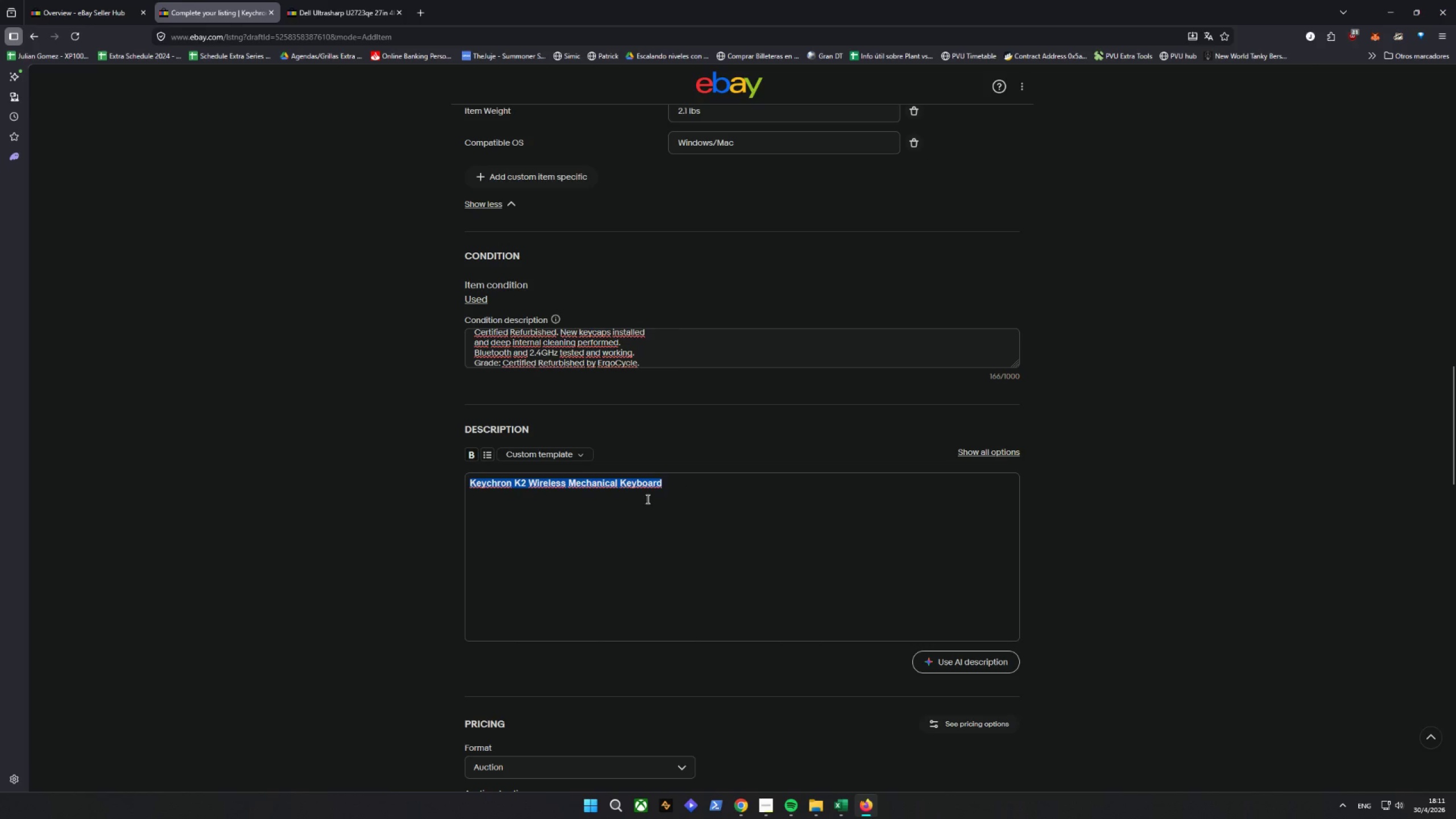 
key(Control+Z)
 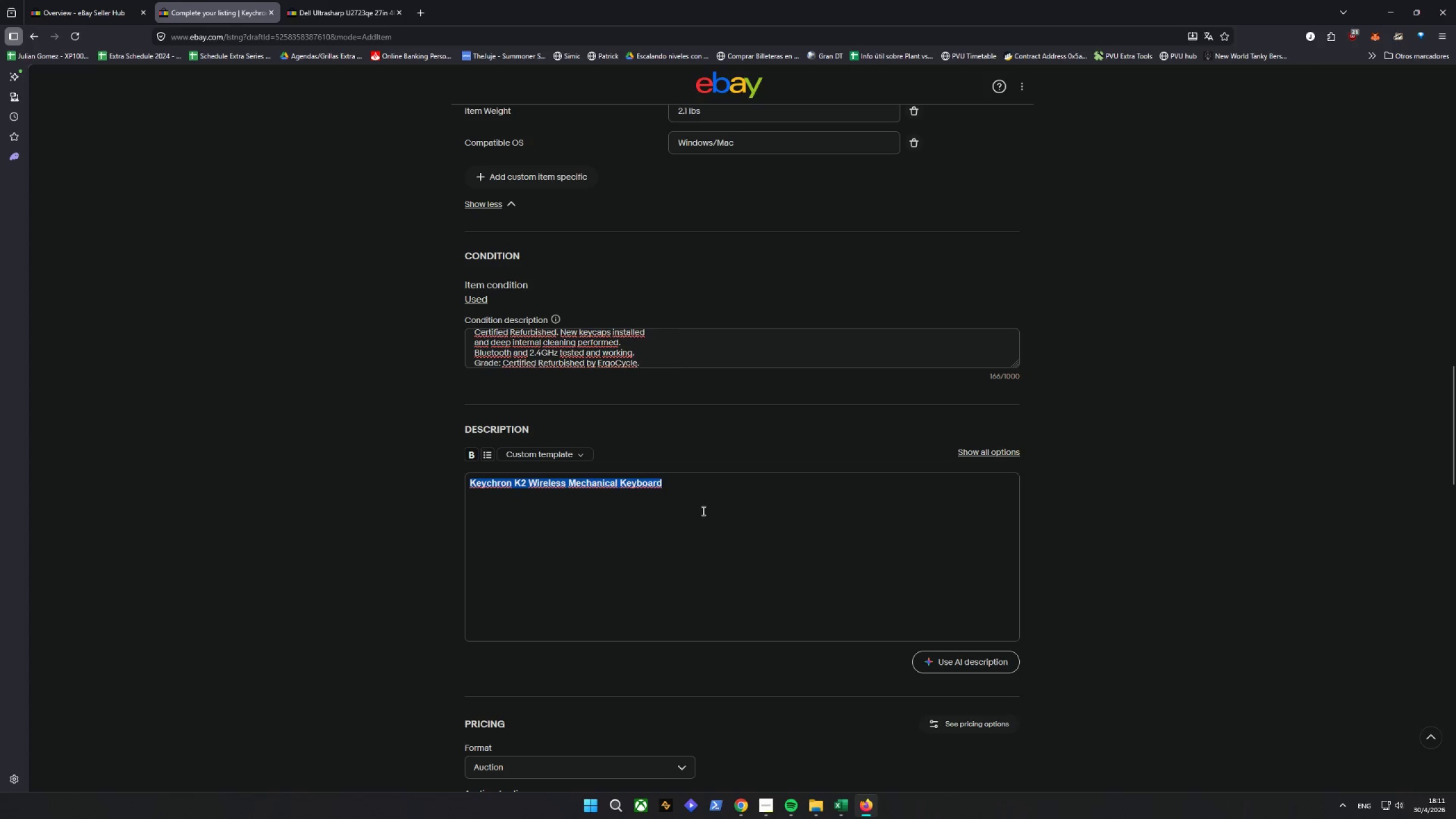 
left_click([700, 499])
 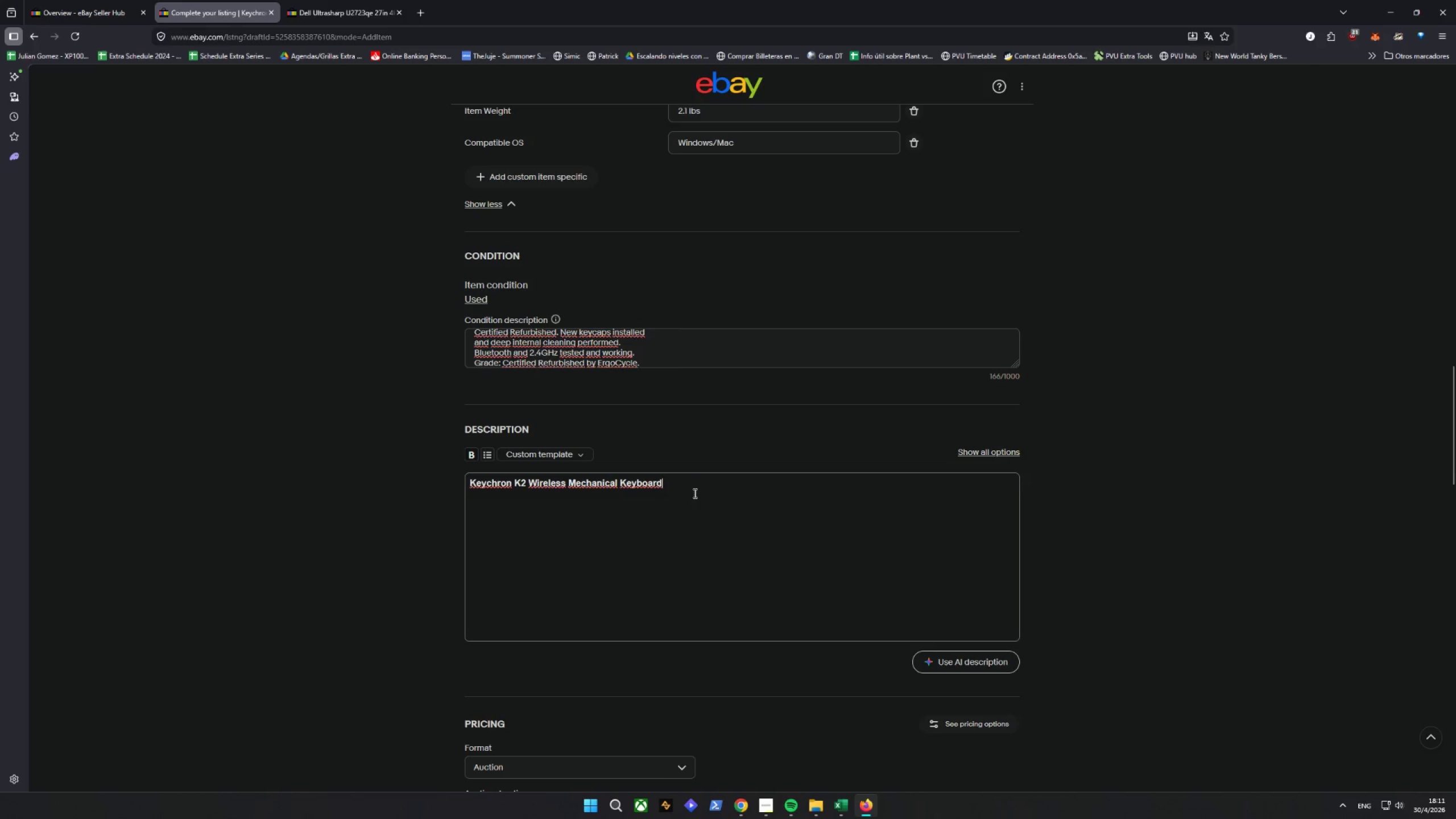 
left_click_drag(start_coordinate=[684, 487], to_coordinate=[367, 492])
 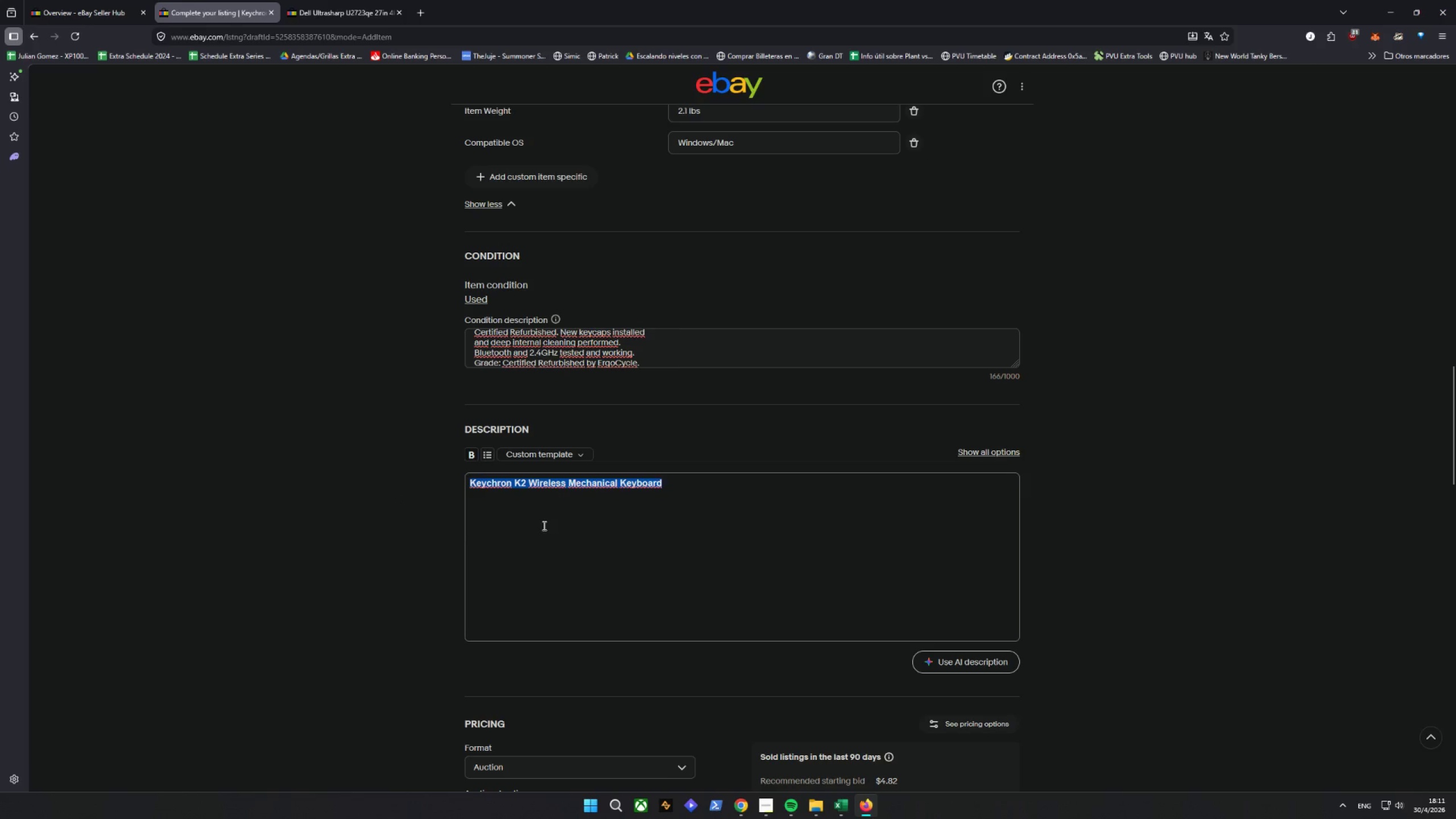 
key(Backspace)
 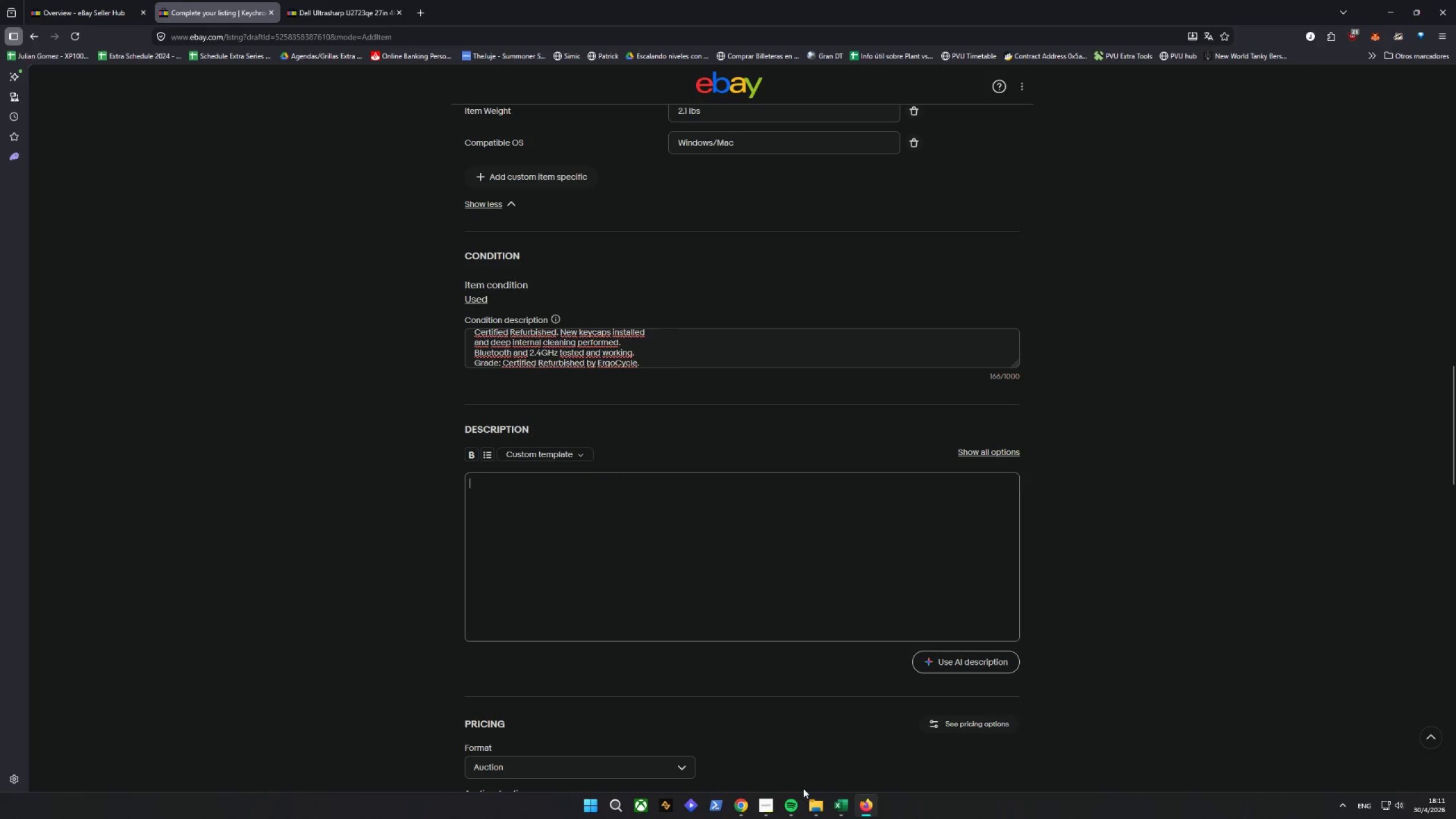 
left_click([737, 810])
 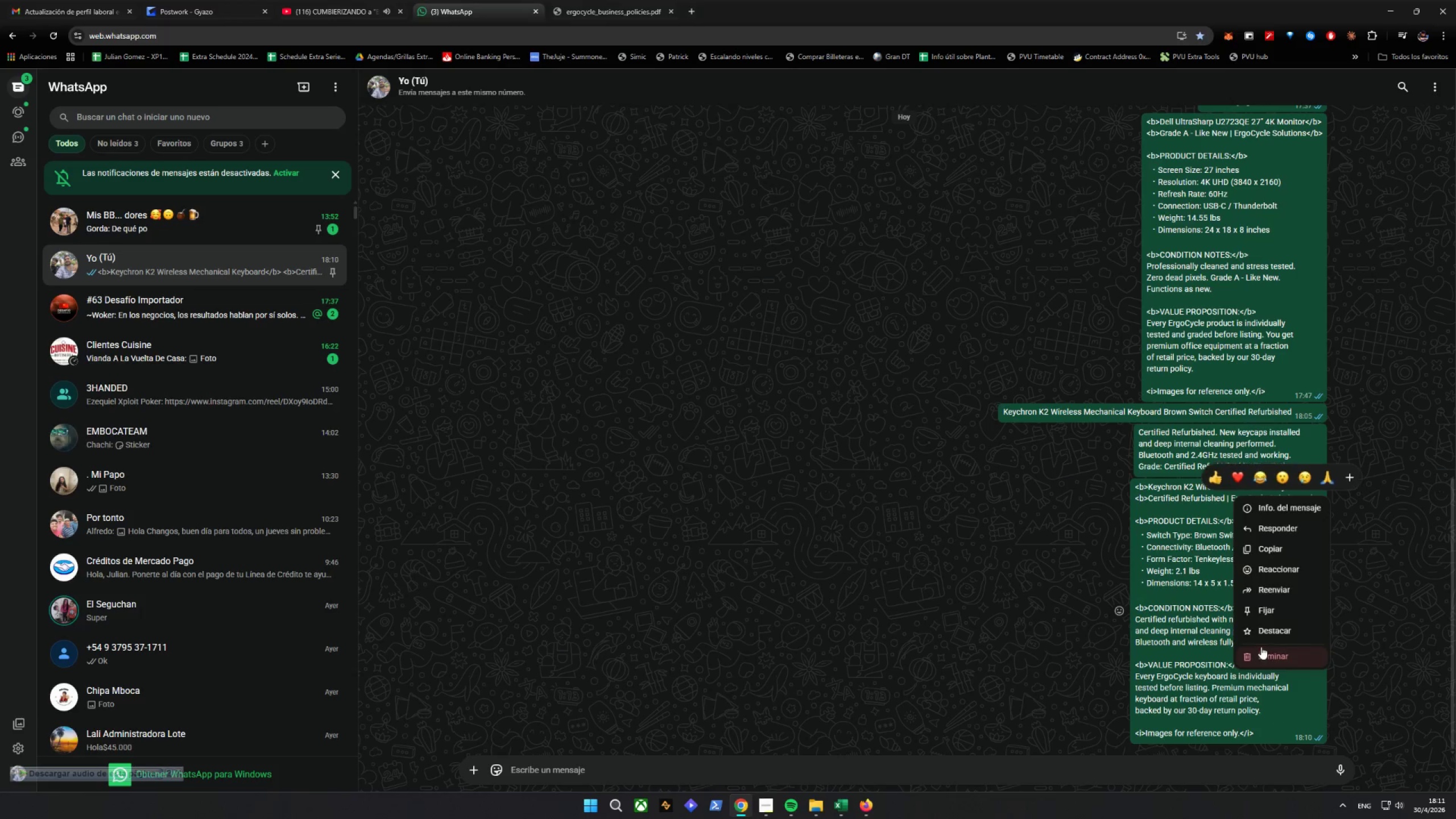 
left_click([1262, 548])
 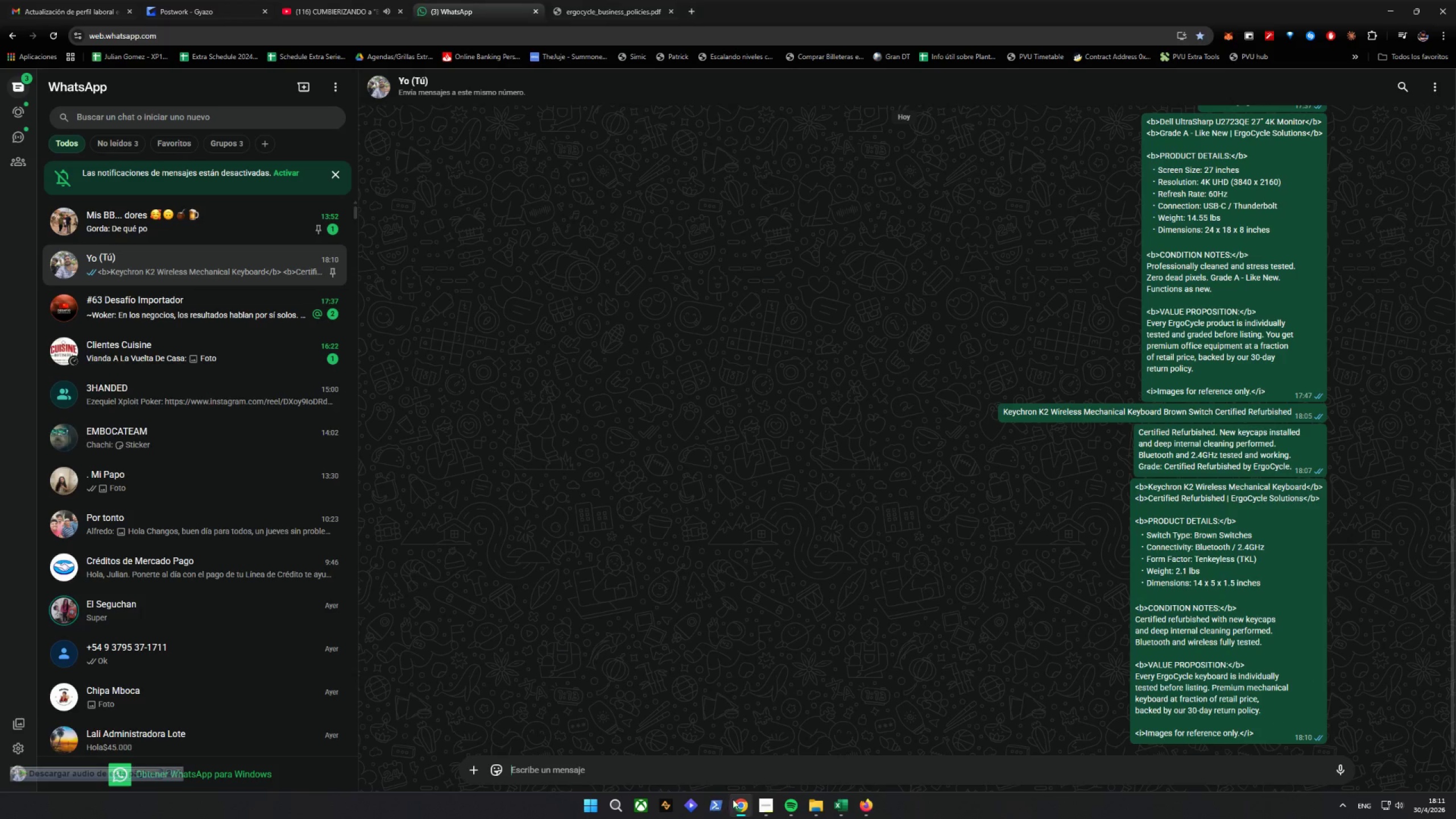 
left_click([737, 799])
 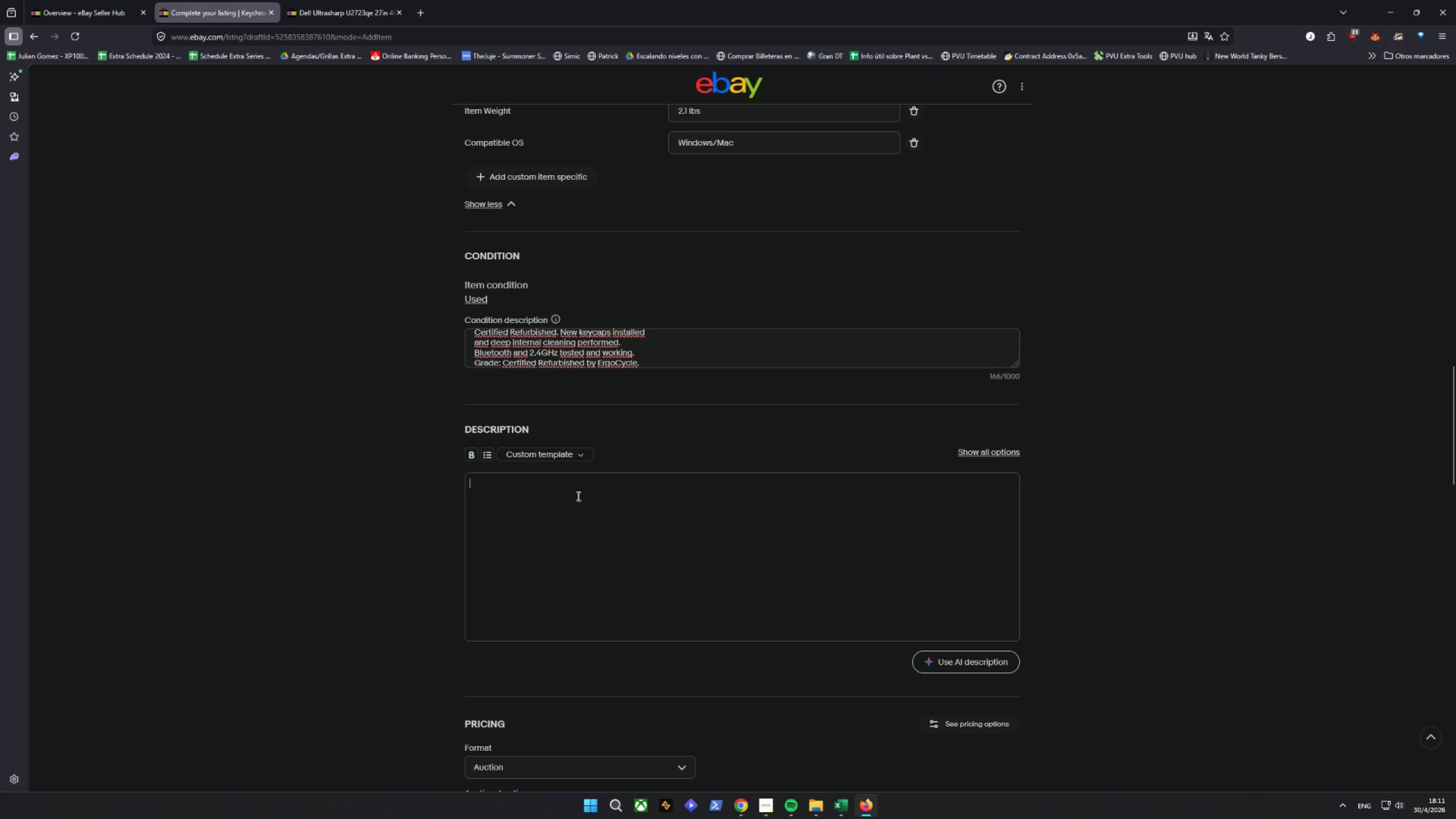 
key(Control+ControlLeft)
 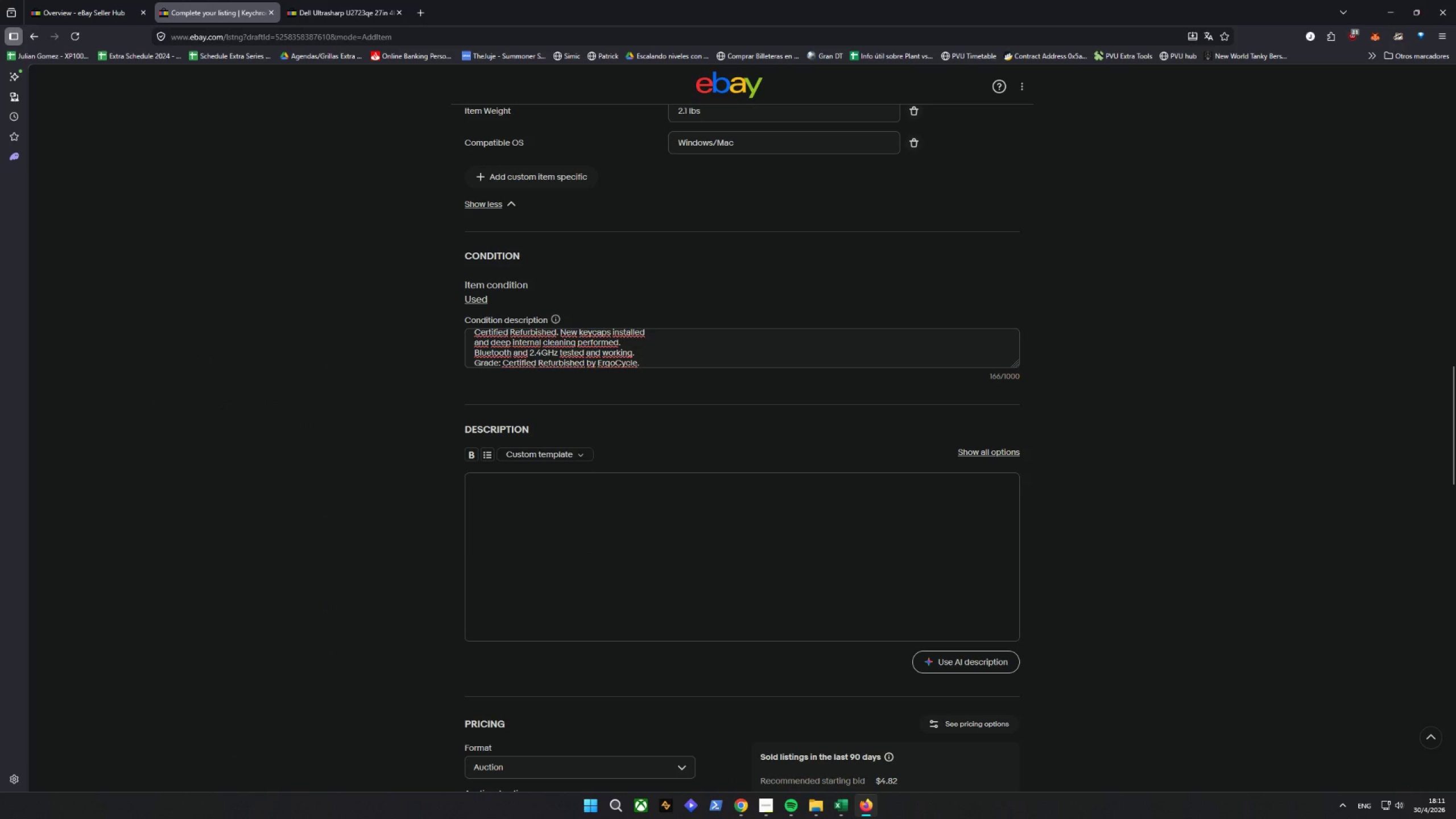 
key(Control+V)
 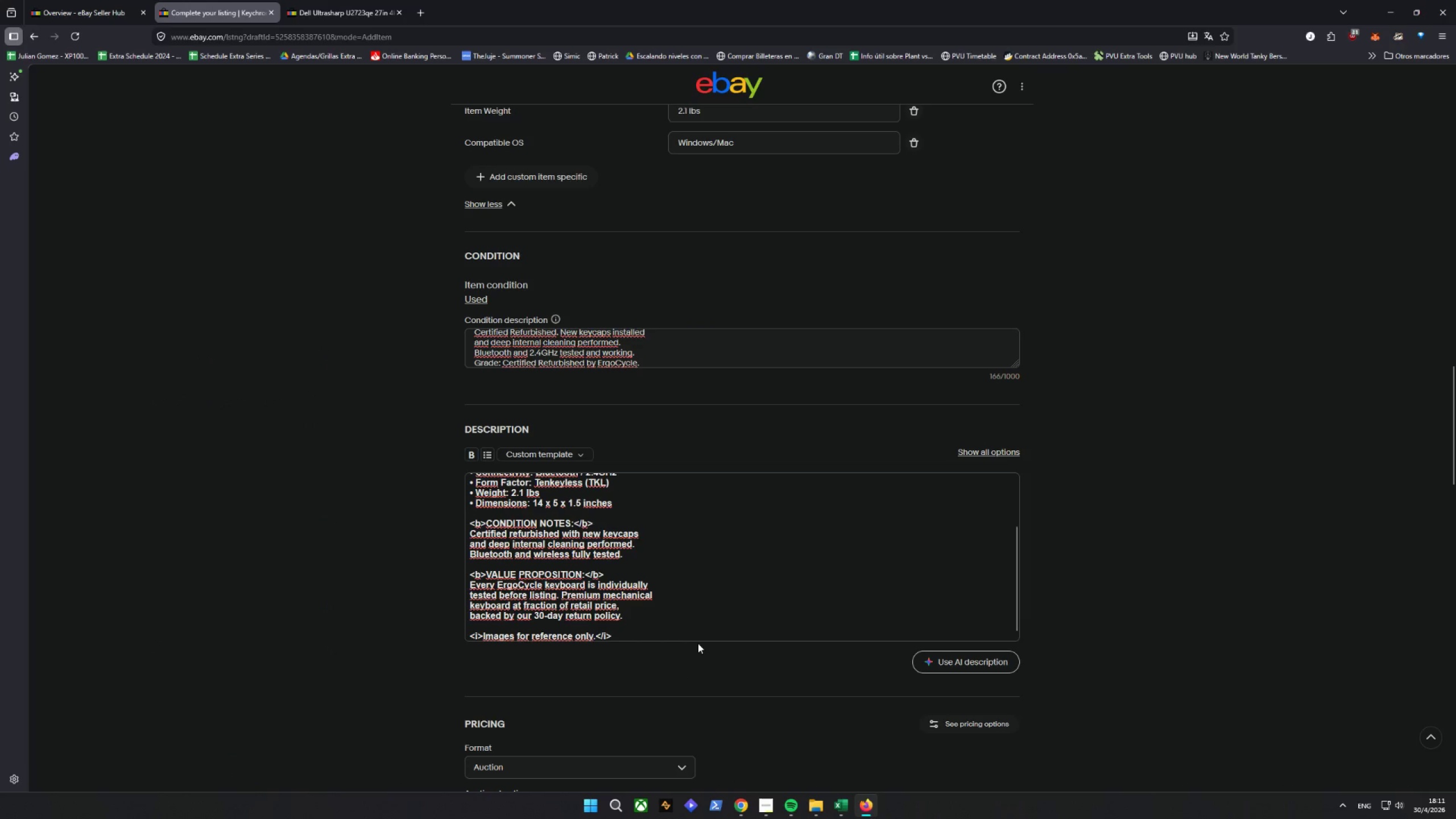 
scroll: coordinate [665, 570], scroll_direction: up, amount: 5.0
 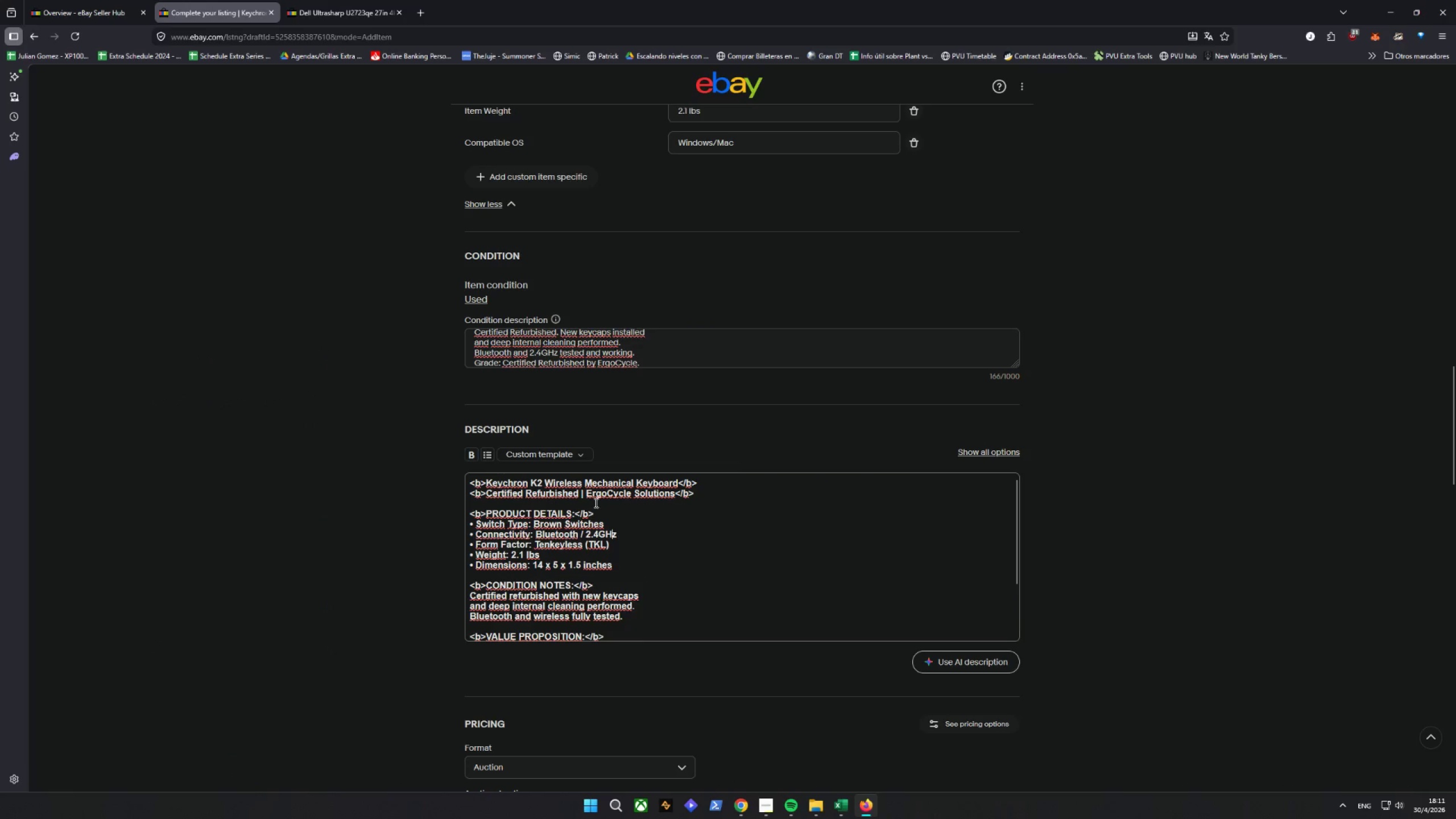 
double_click([584, 486])
 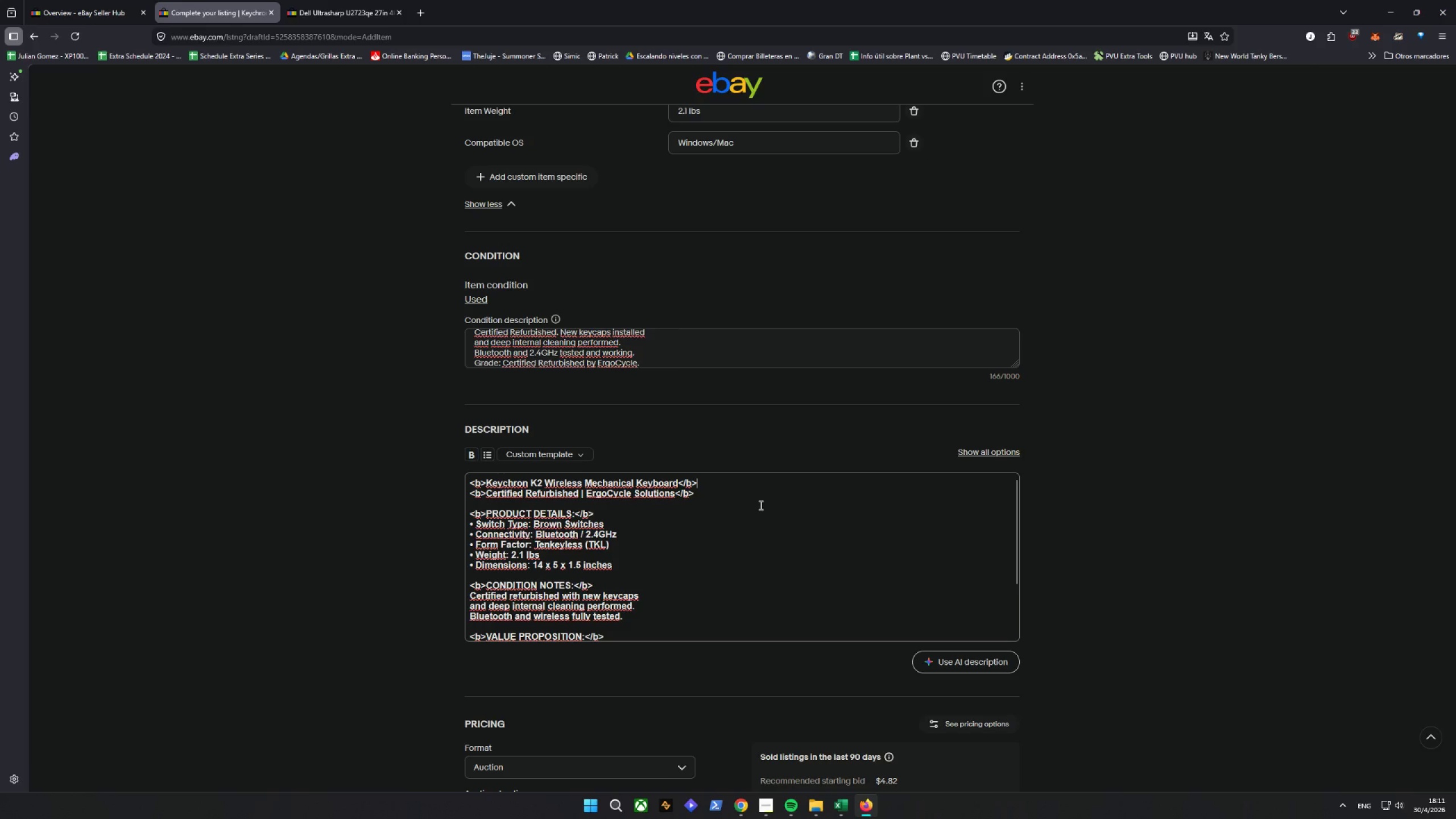 
scroll: coordinate [770, 535], scroll_direction: down, amount: 39.0
 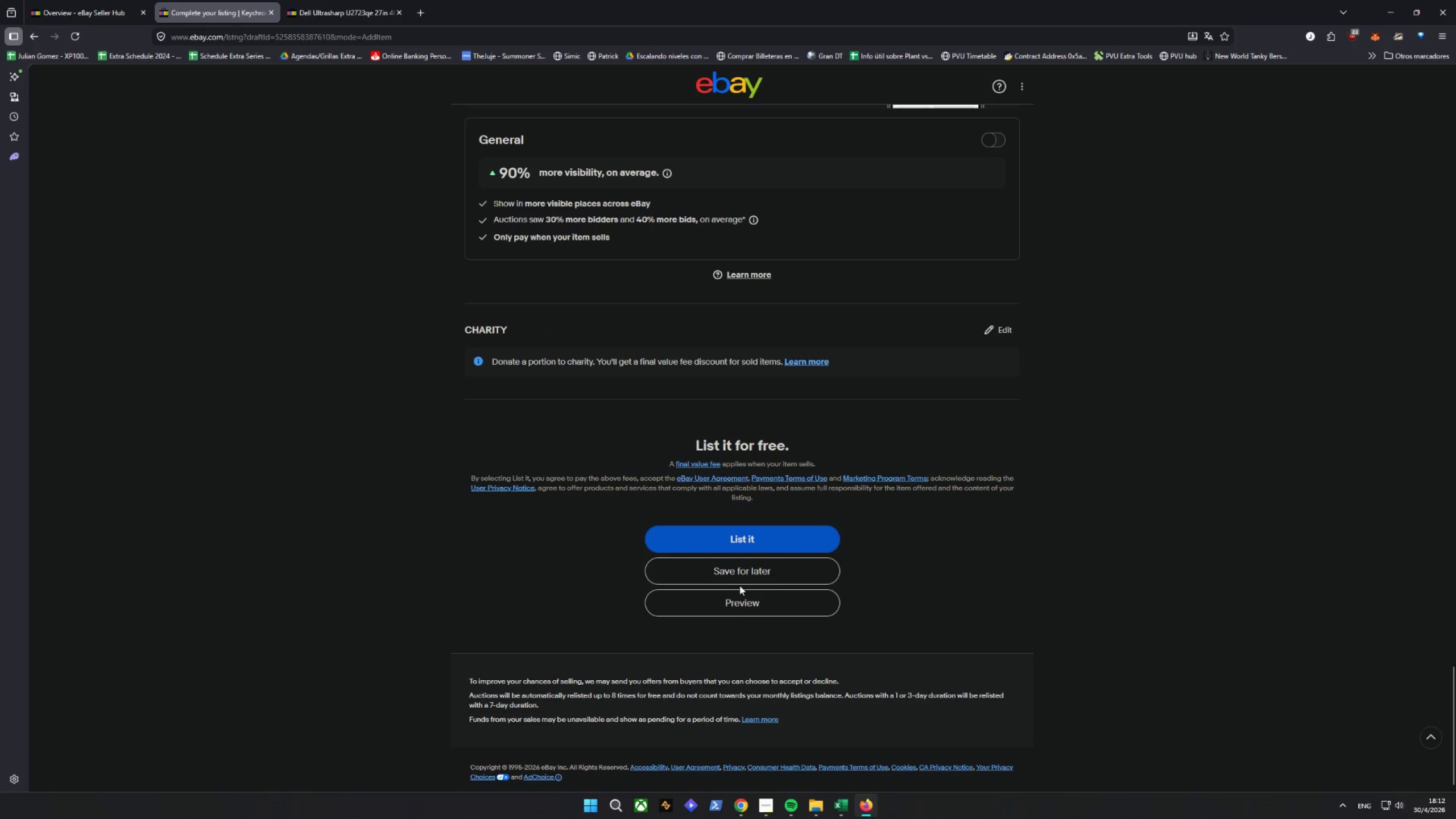 
left_click([735, 605])
 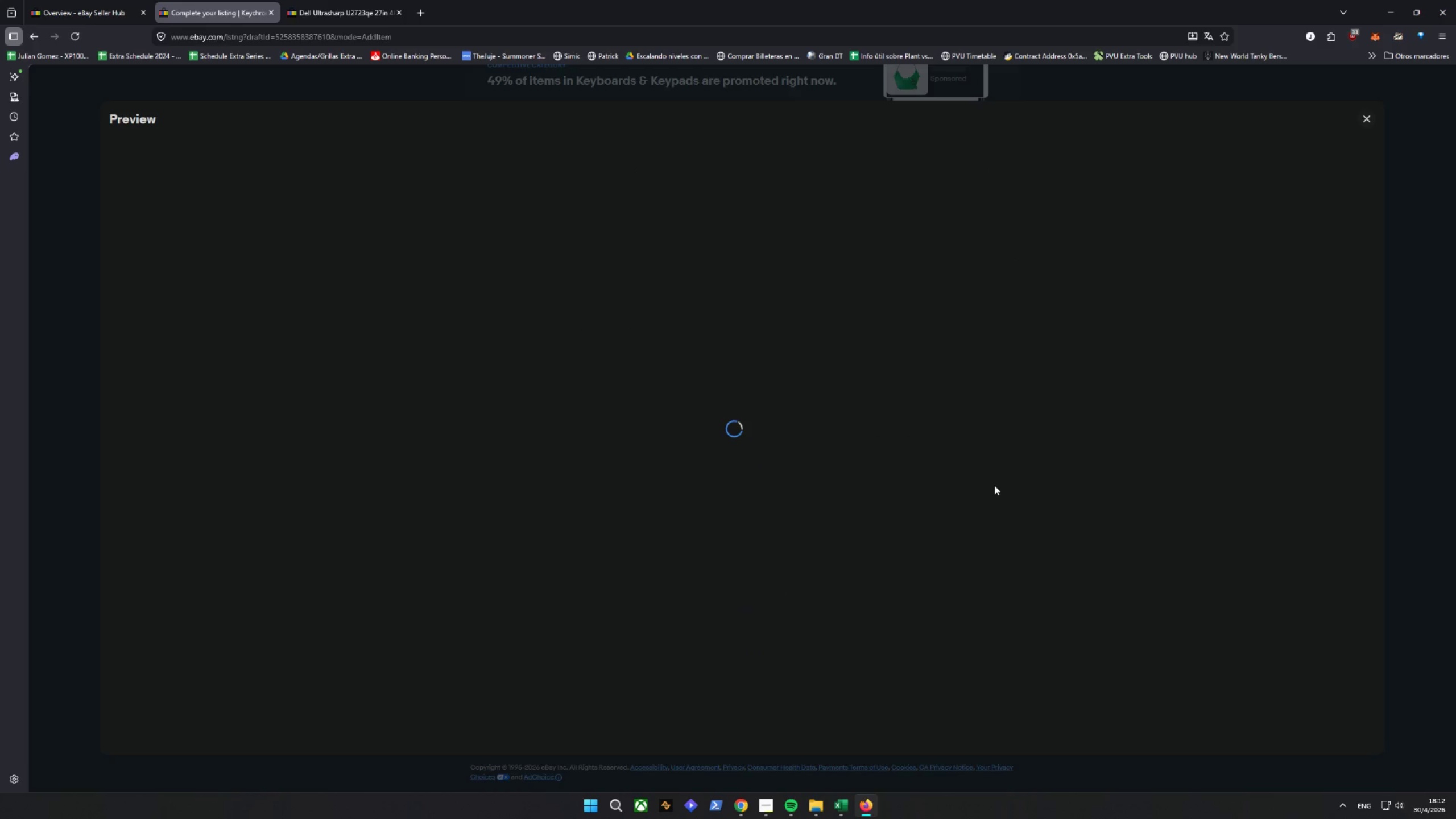 
mouse_move([993, 462])
 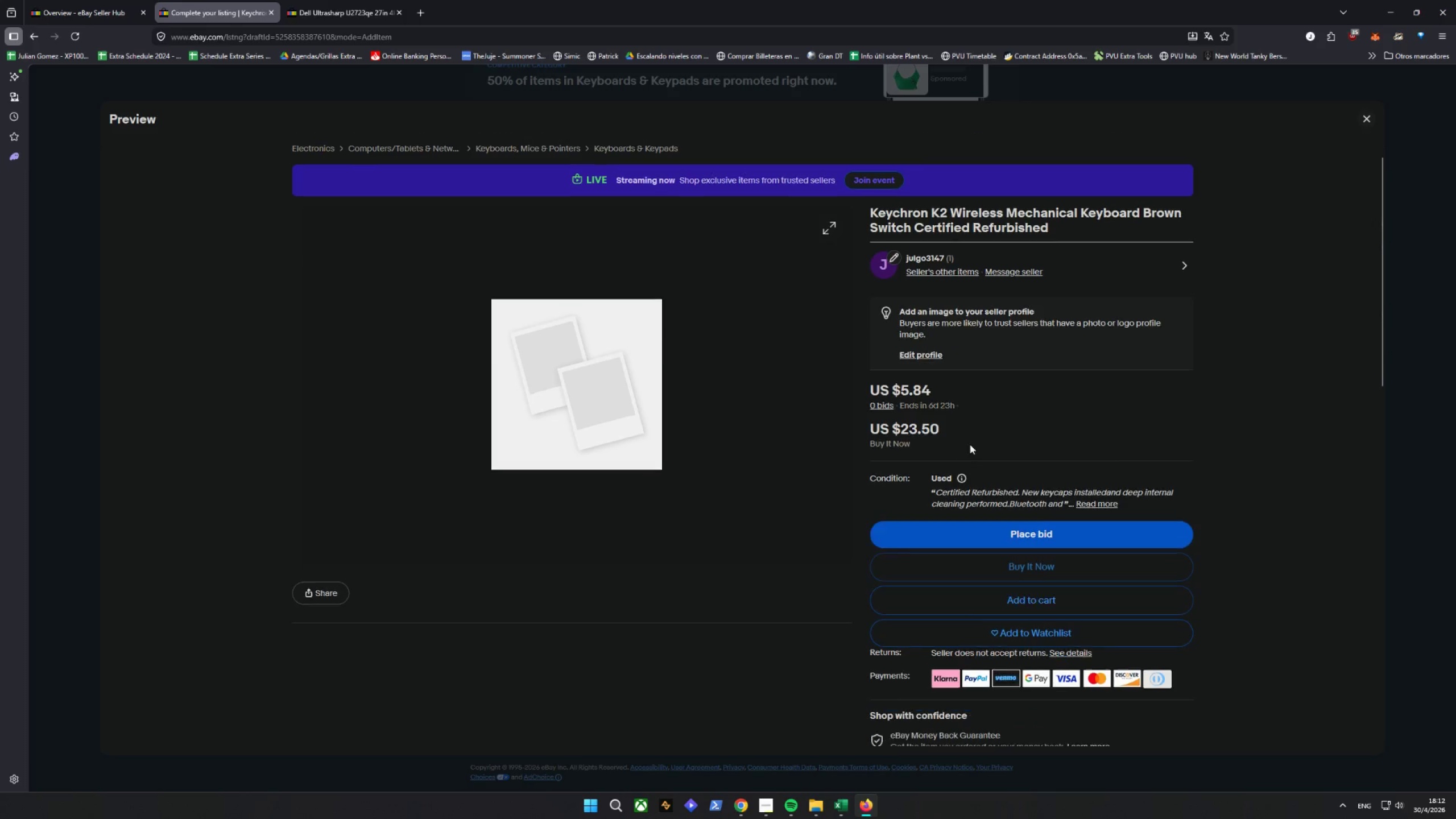 
scroll: coordinate [435, 440], scroll_direction: down, amount: 15.0
 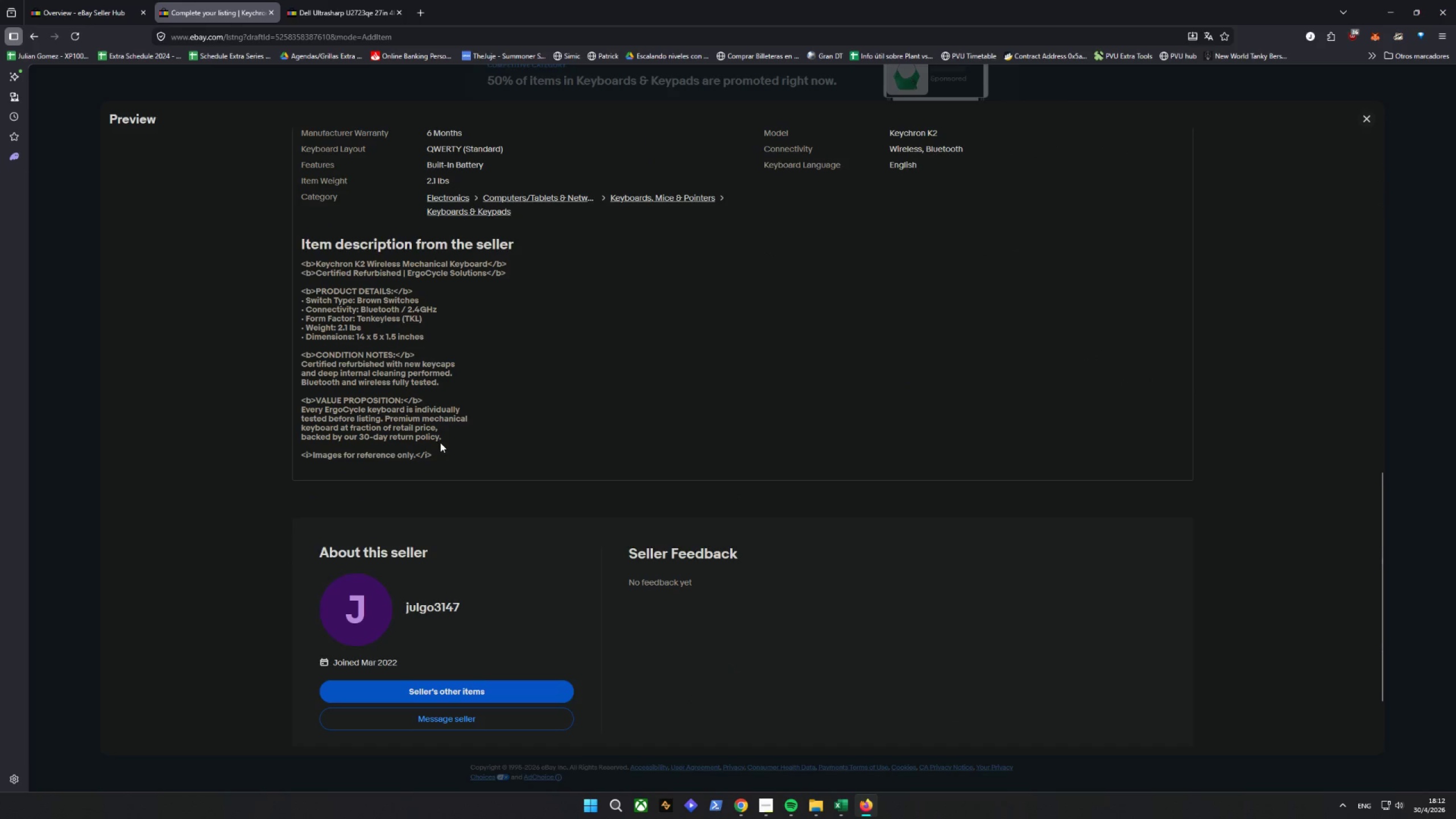 
left_click([453, 454])
 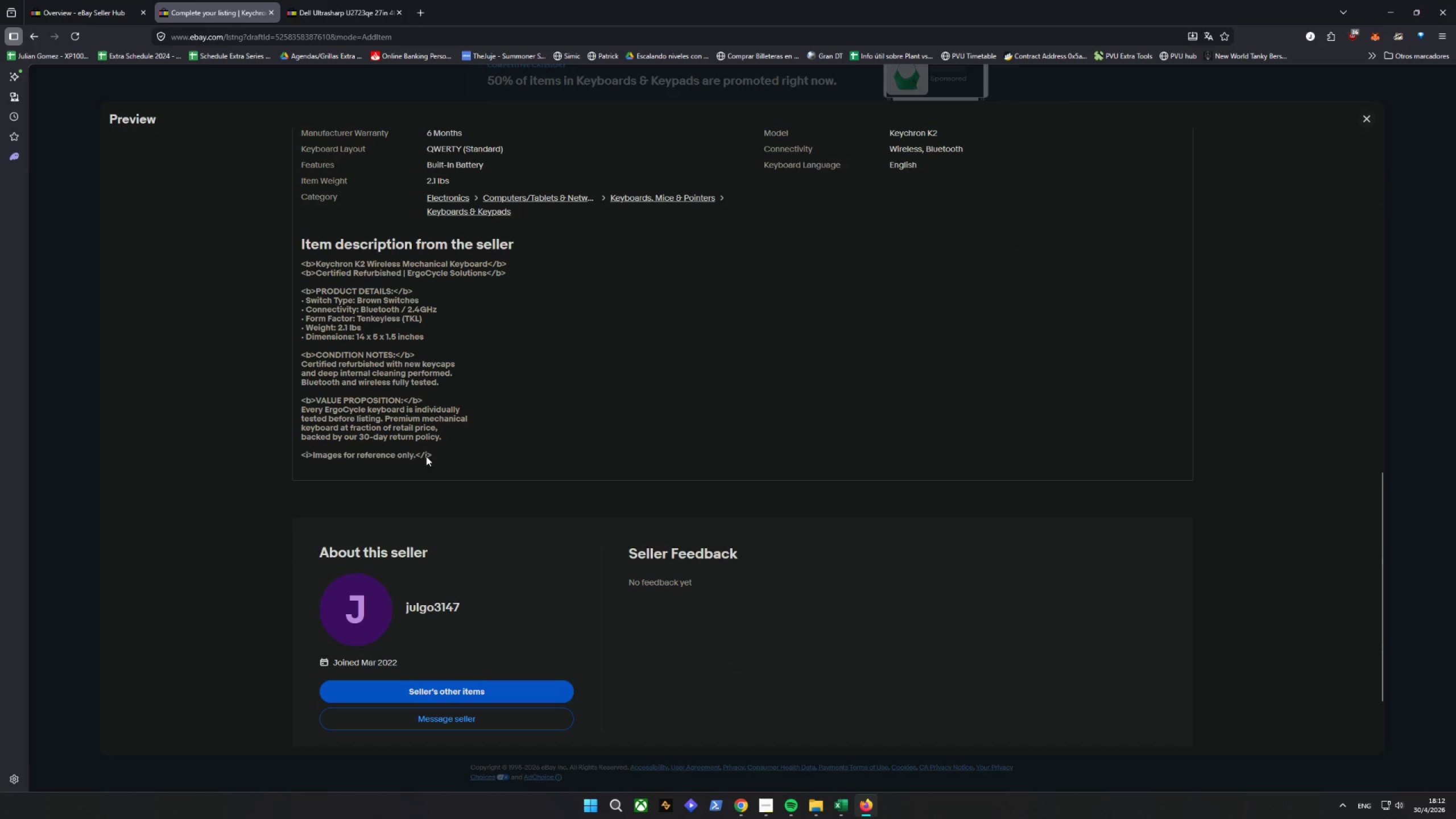 
left_click_drag(start_coordinate=[422, 457], to_coordinate=[403, 460])
 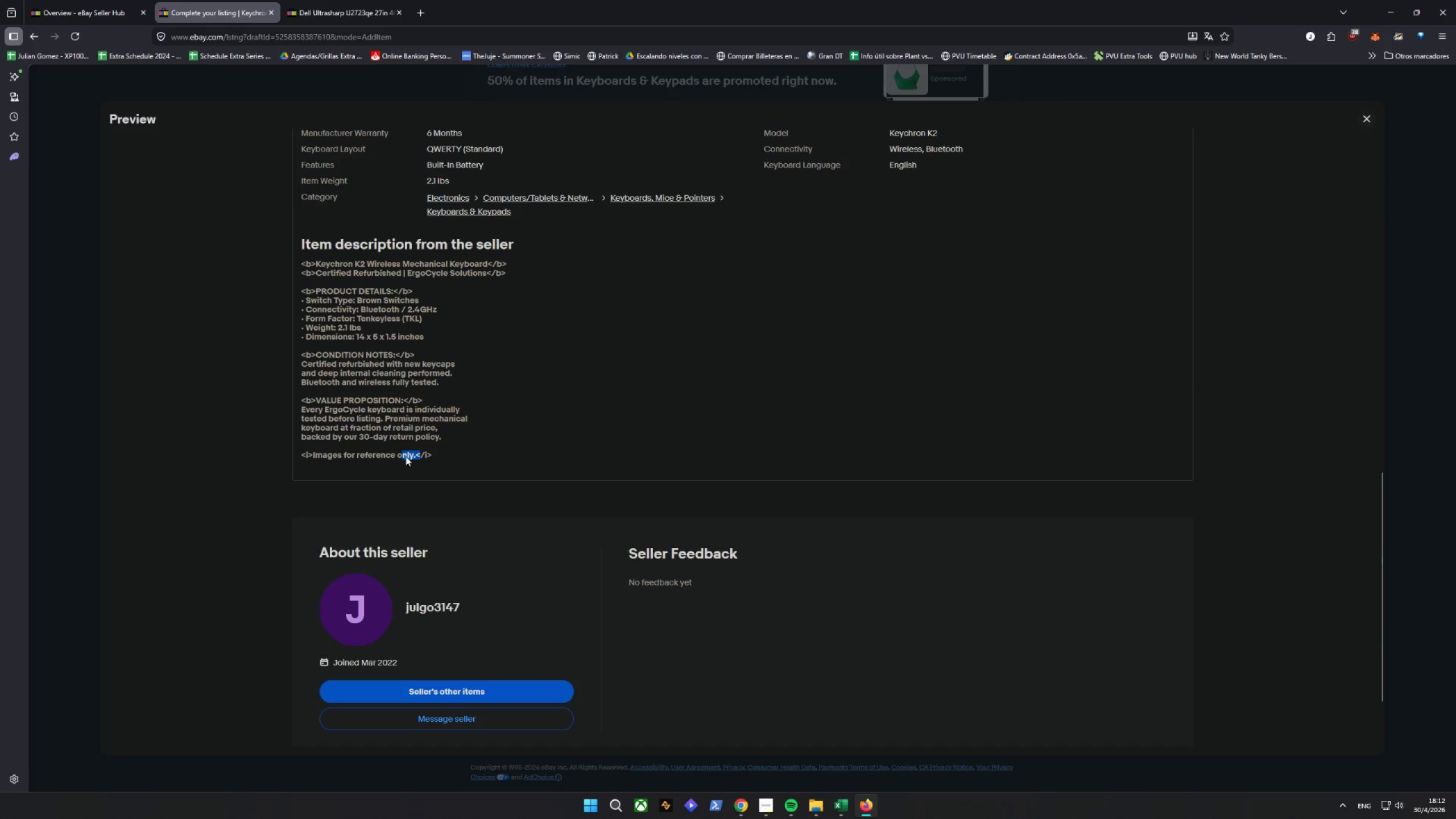 
scroll: coordinate [406, 456], scroll_direction: up, amount: 3.0
 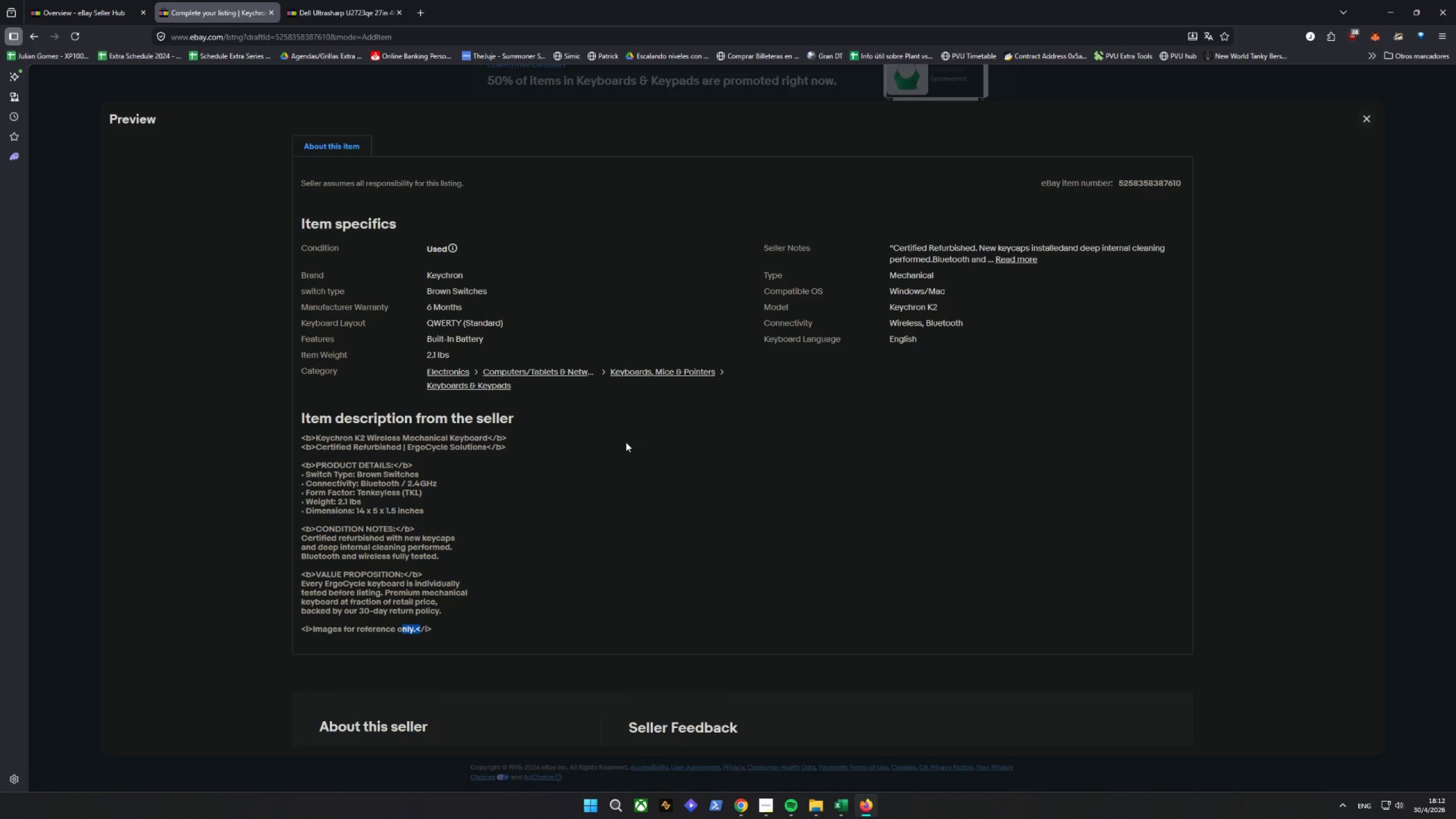 
wait(31.26)
 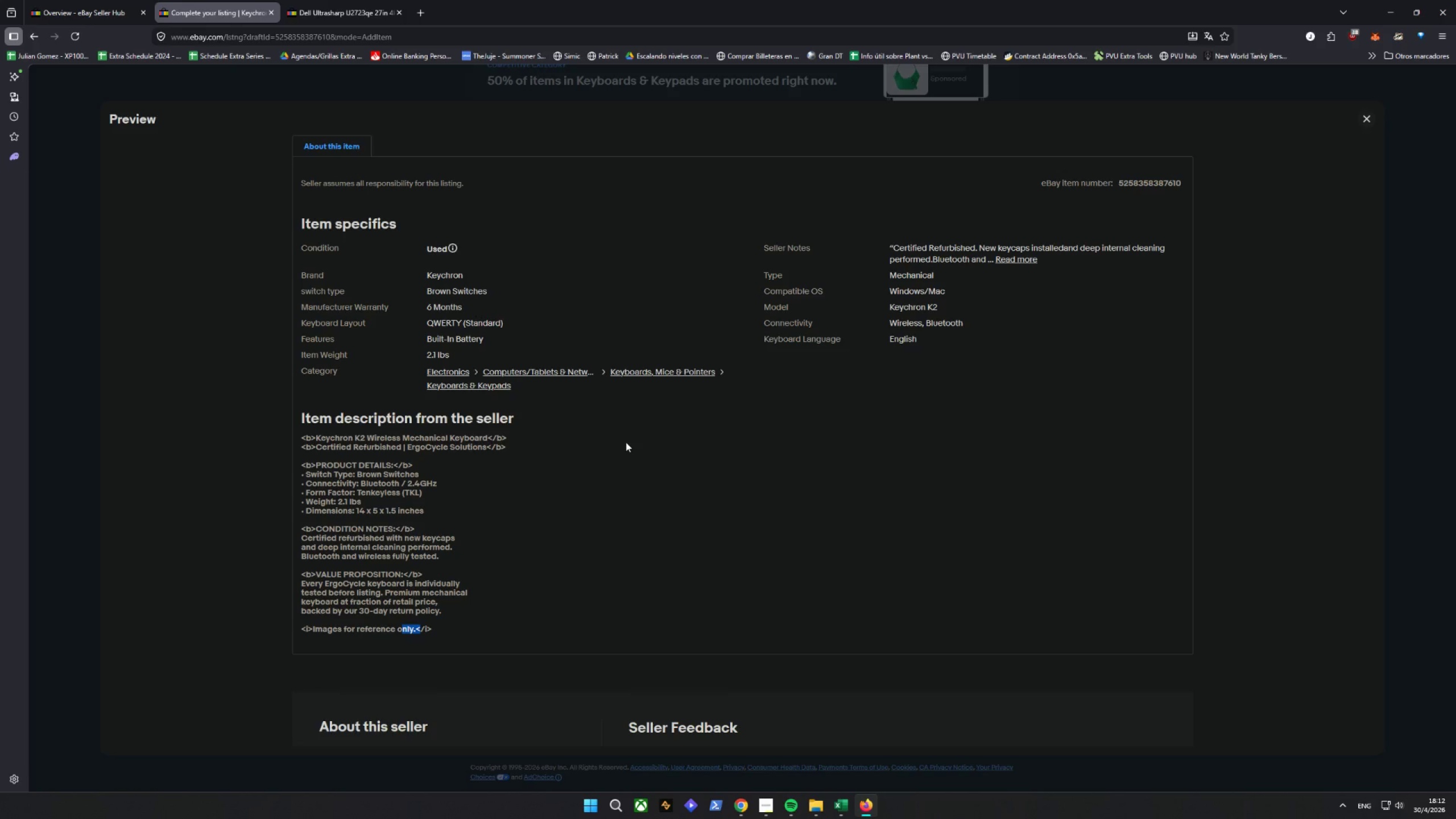 
scroll: coordinate [612, 468], scroll_direction: down, amount: 1.0
 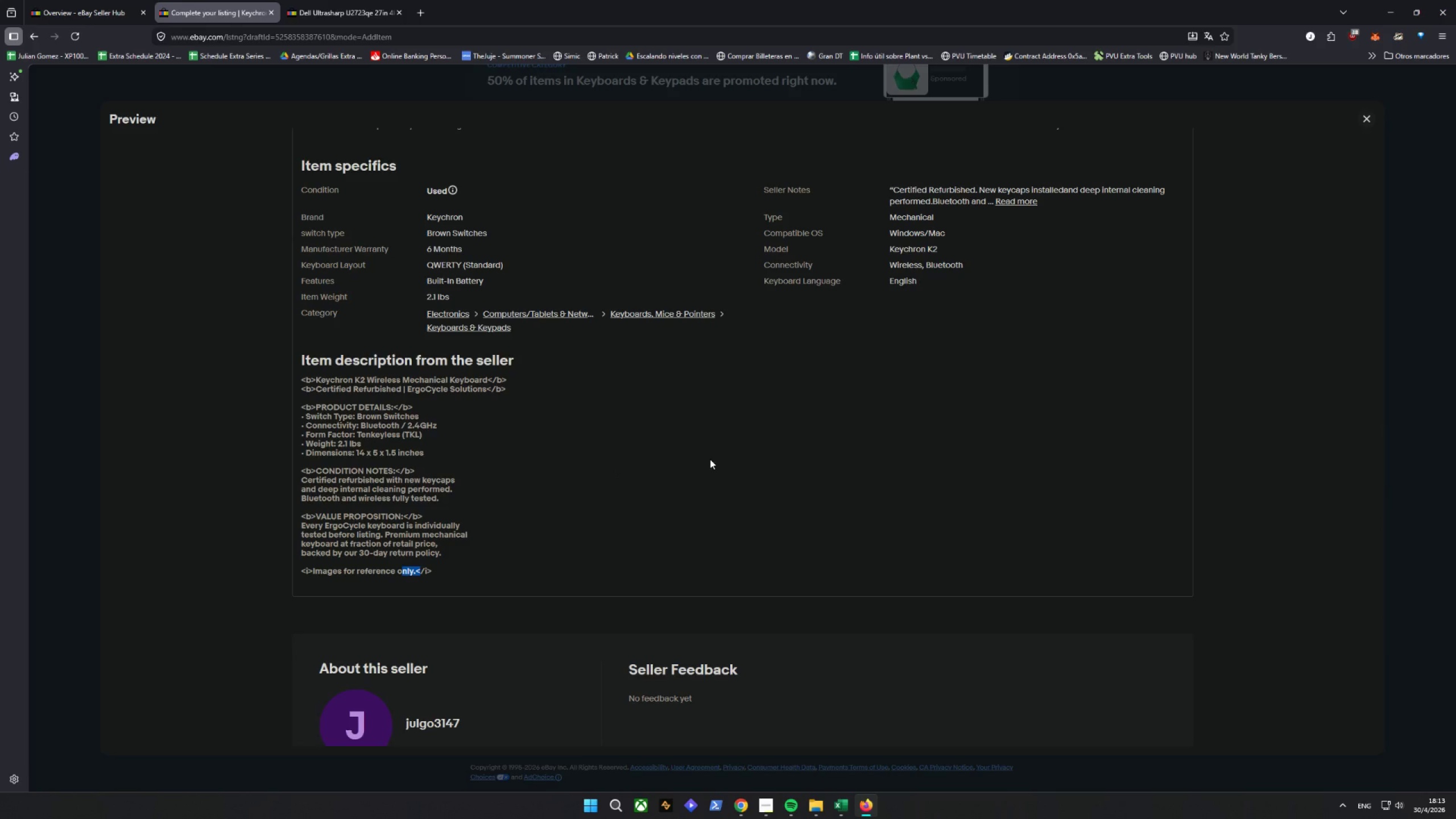 
wait(32.74)
 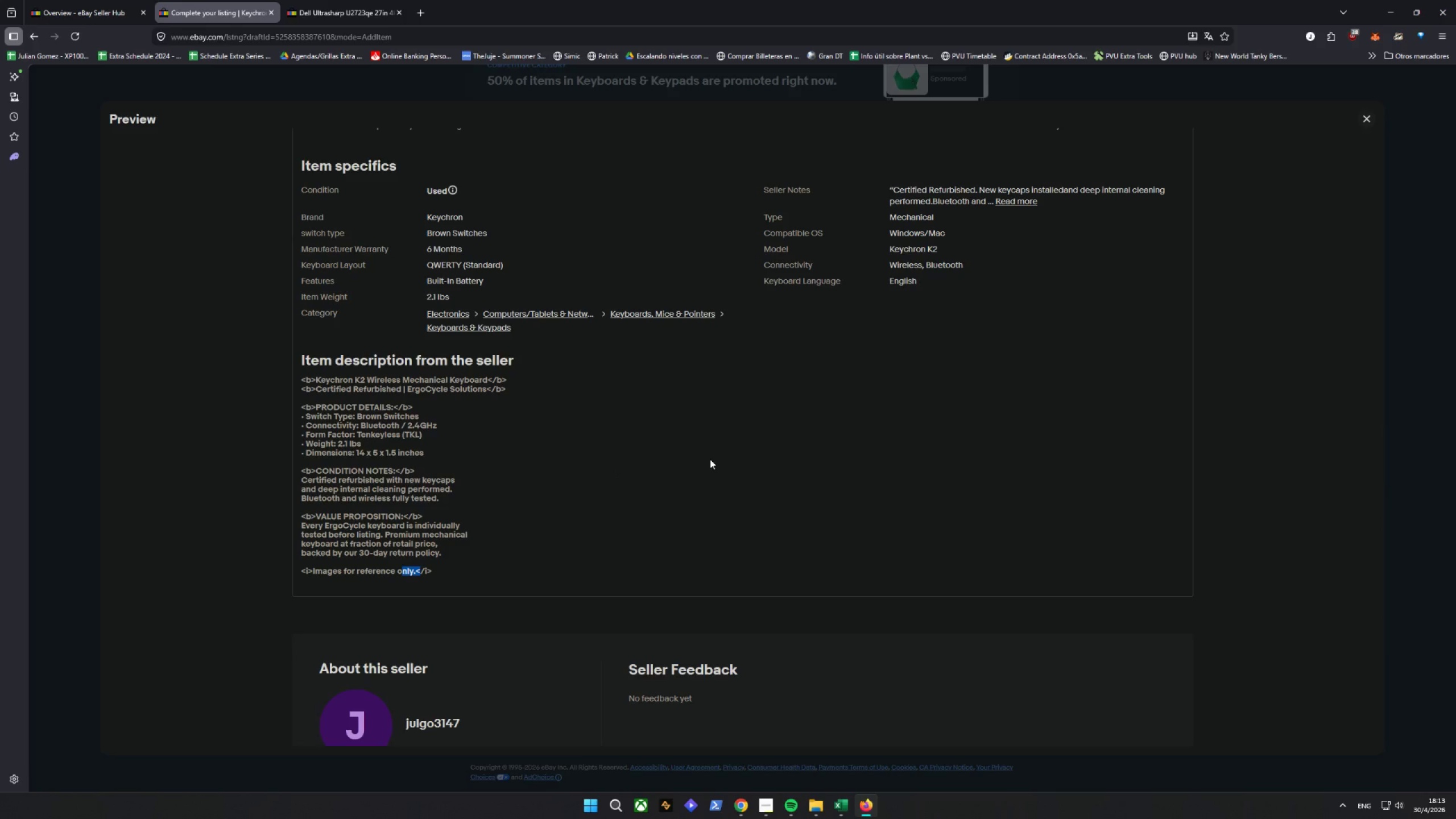 
scroll: coordinate [800, 373], scroll_direction: up, amount: 21.0
 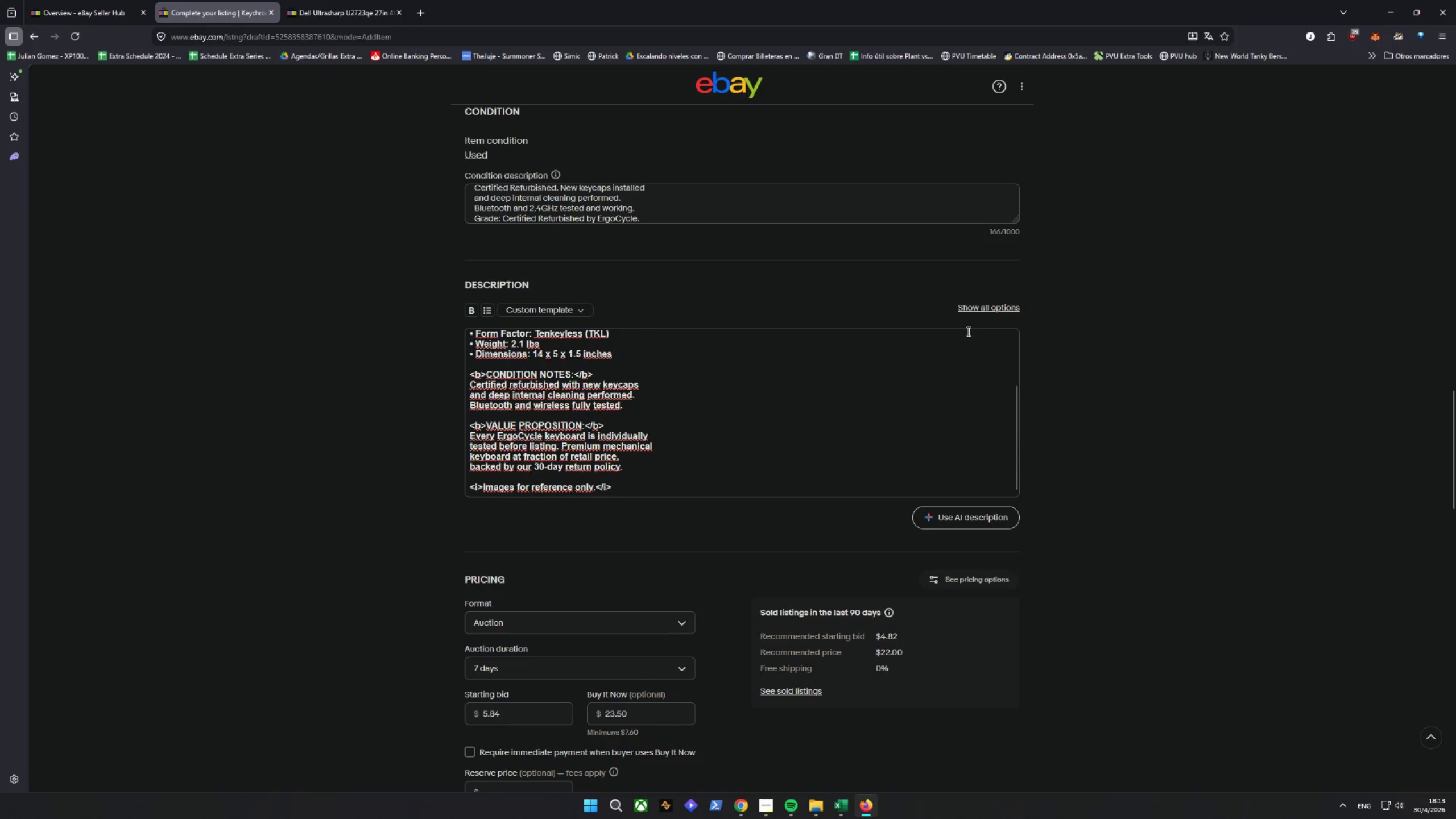 
left_click([1012, 311])
 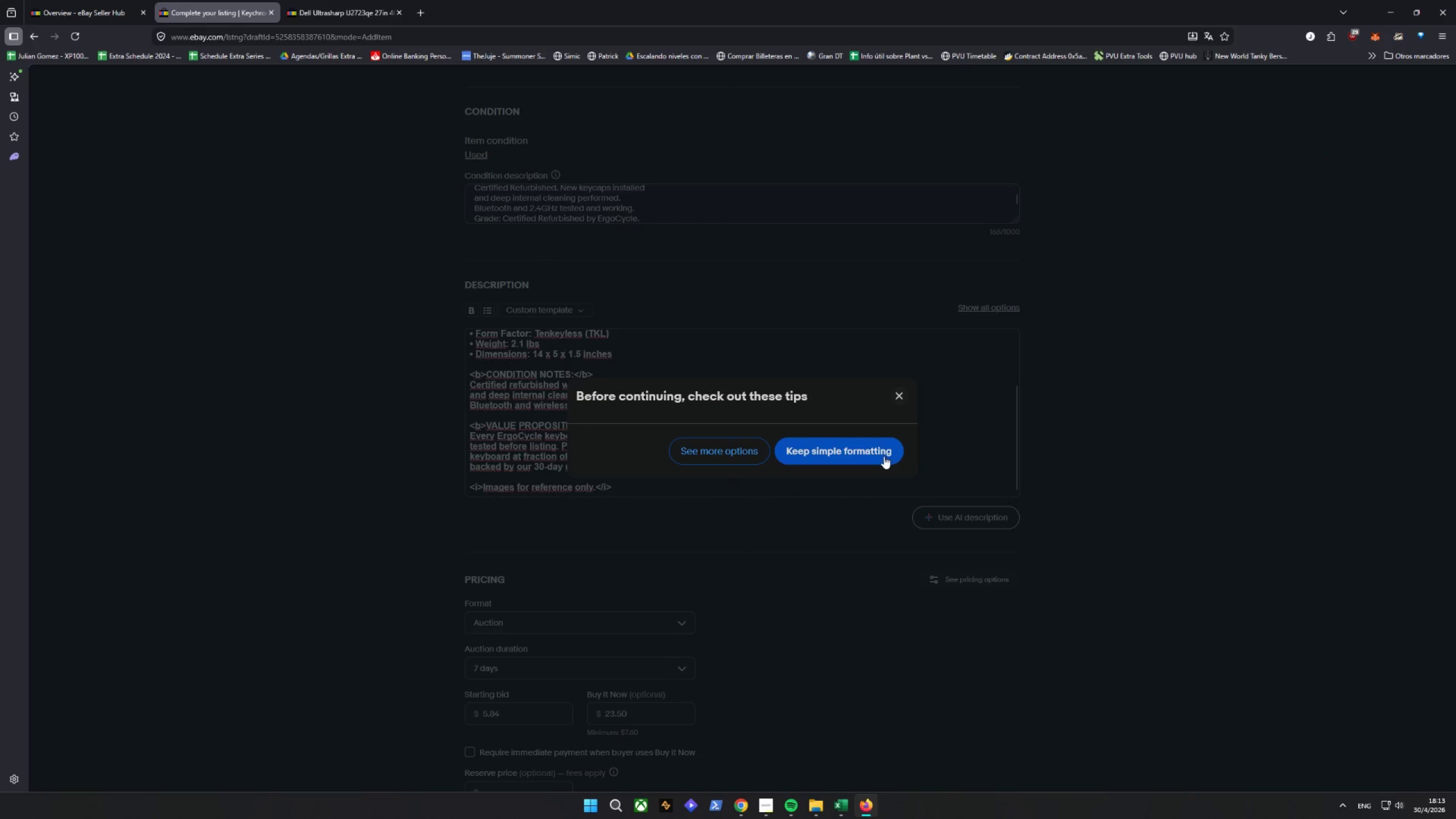 
left_click([726, 453])
 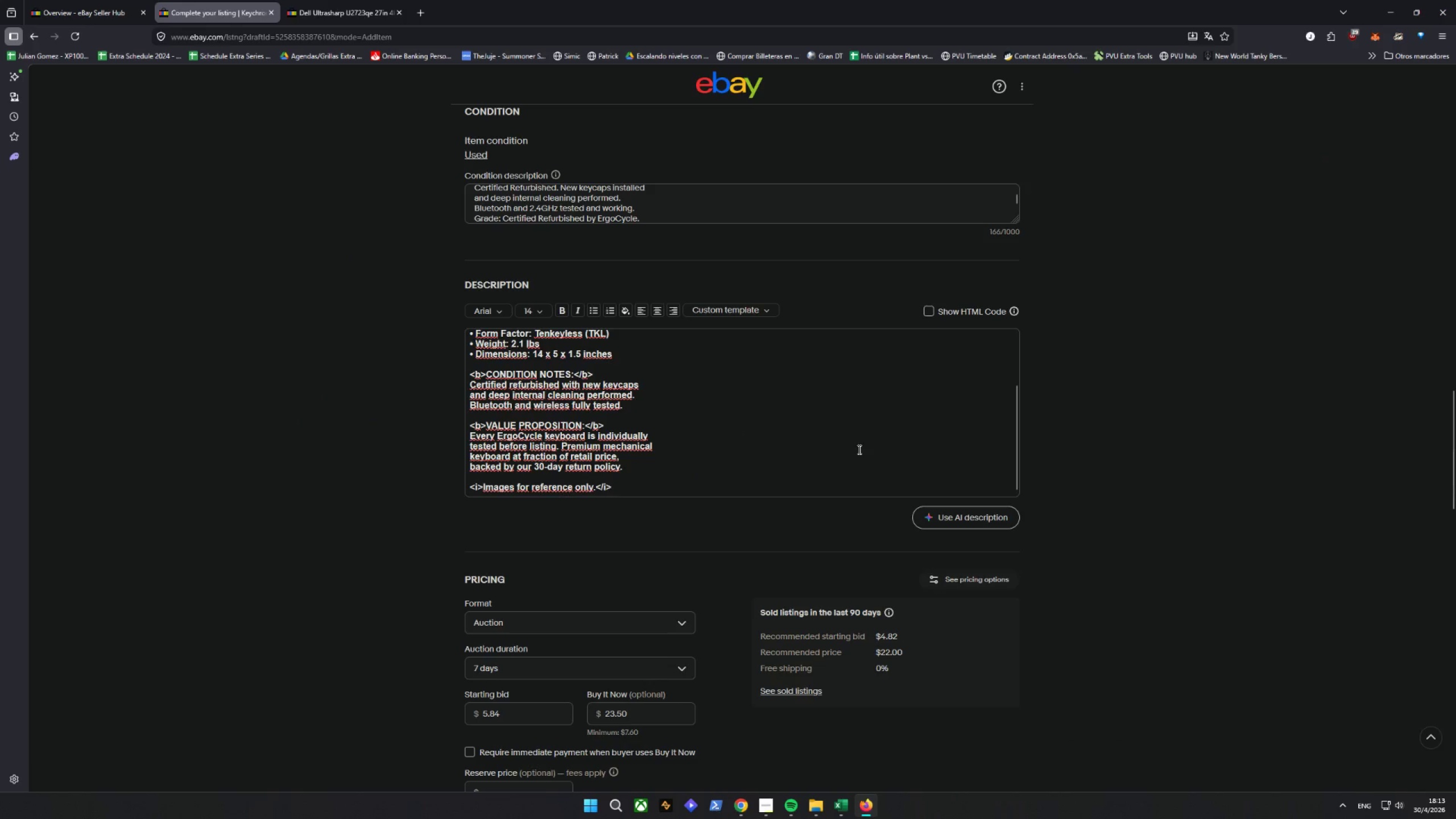 
left_click([705, 375])
 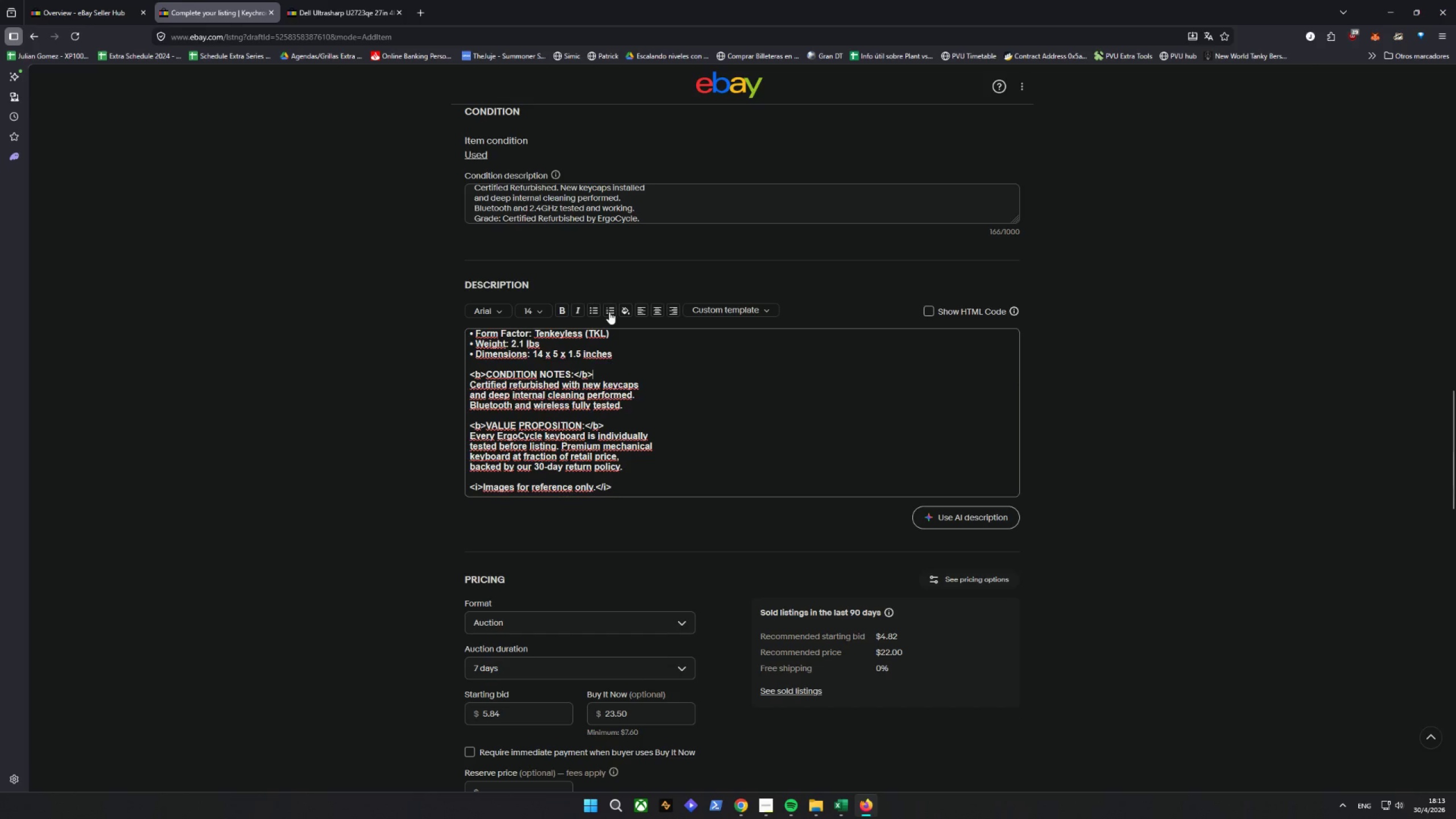 
left_click([930, 309])
 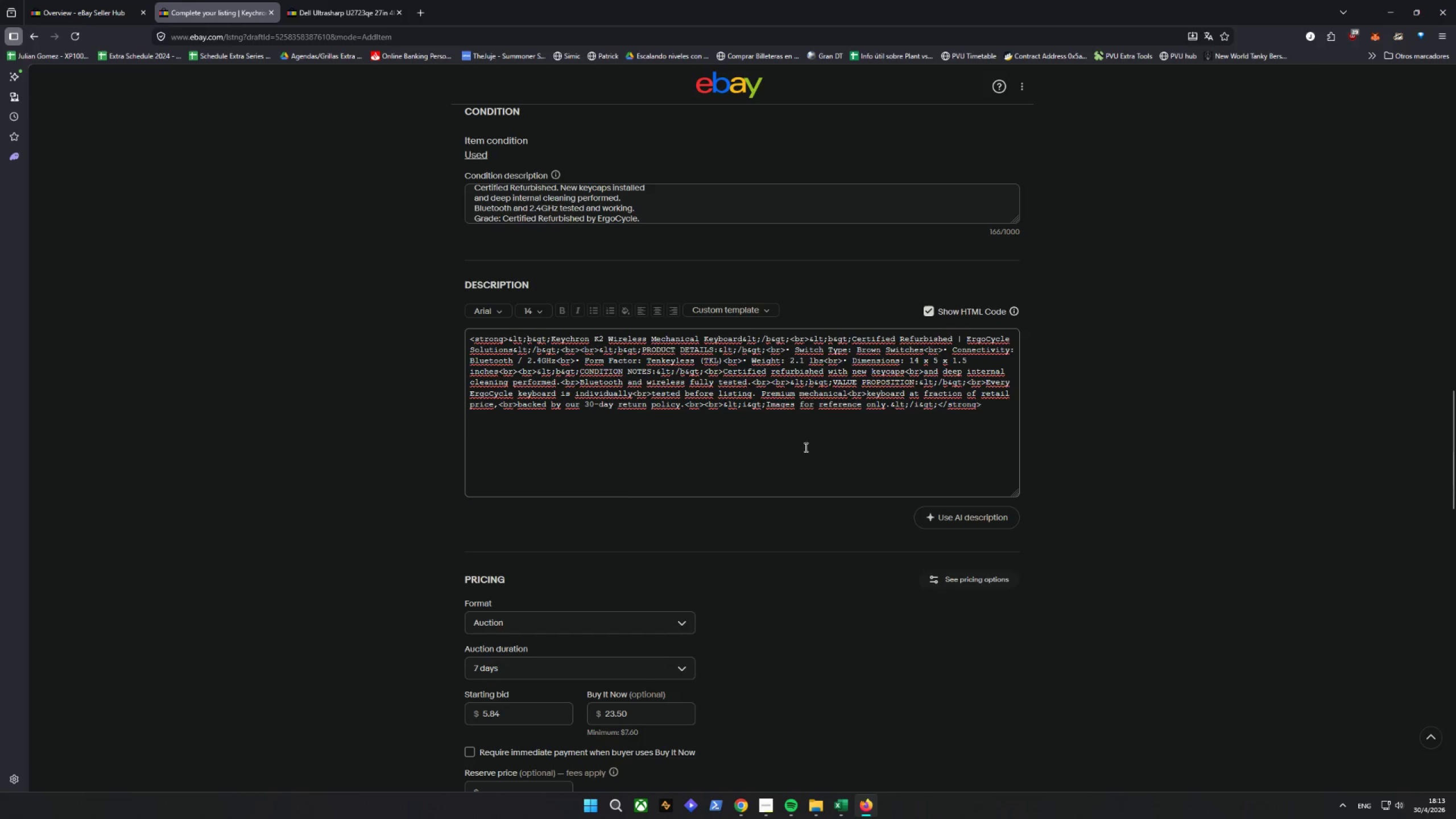 
left_click([803, 446])
 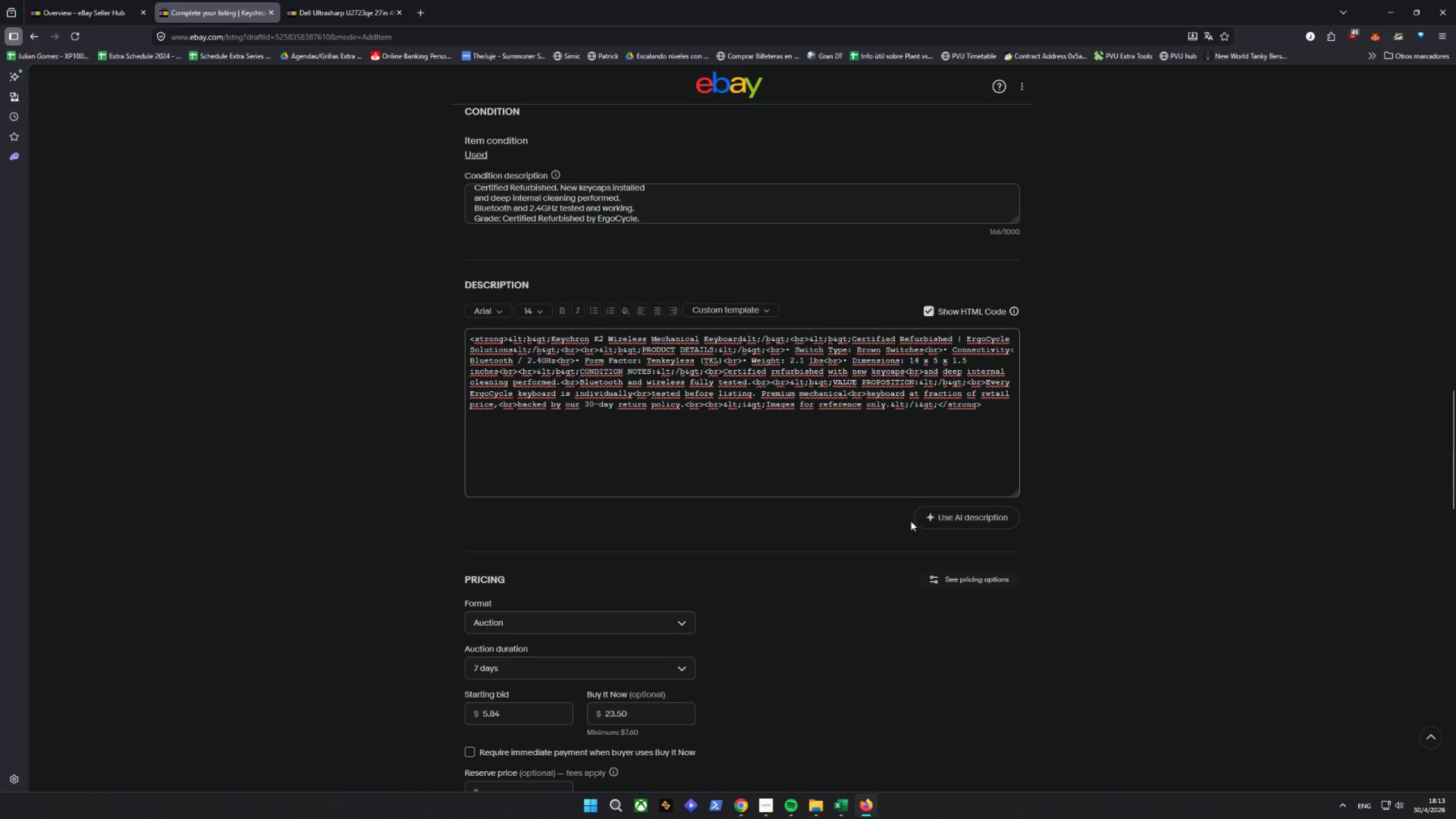 
scroll: coordinate [839, 577], scroll_direction: down, amount: 34.0
 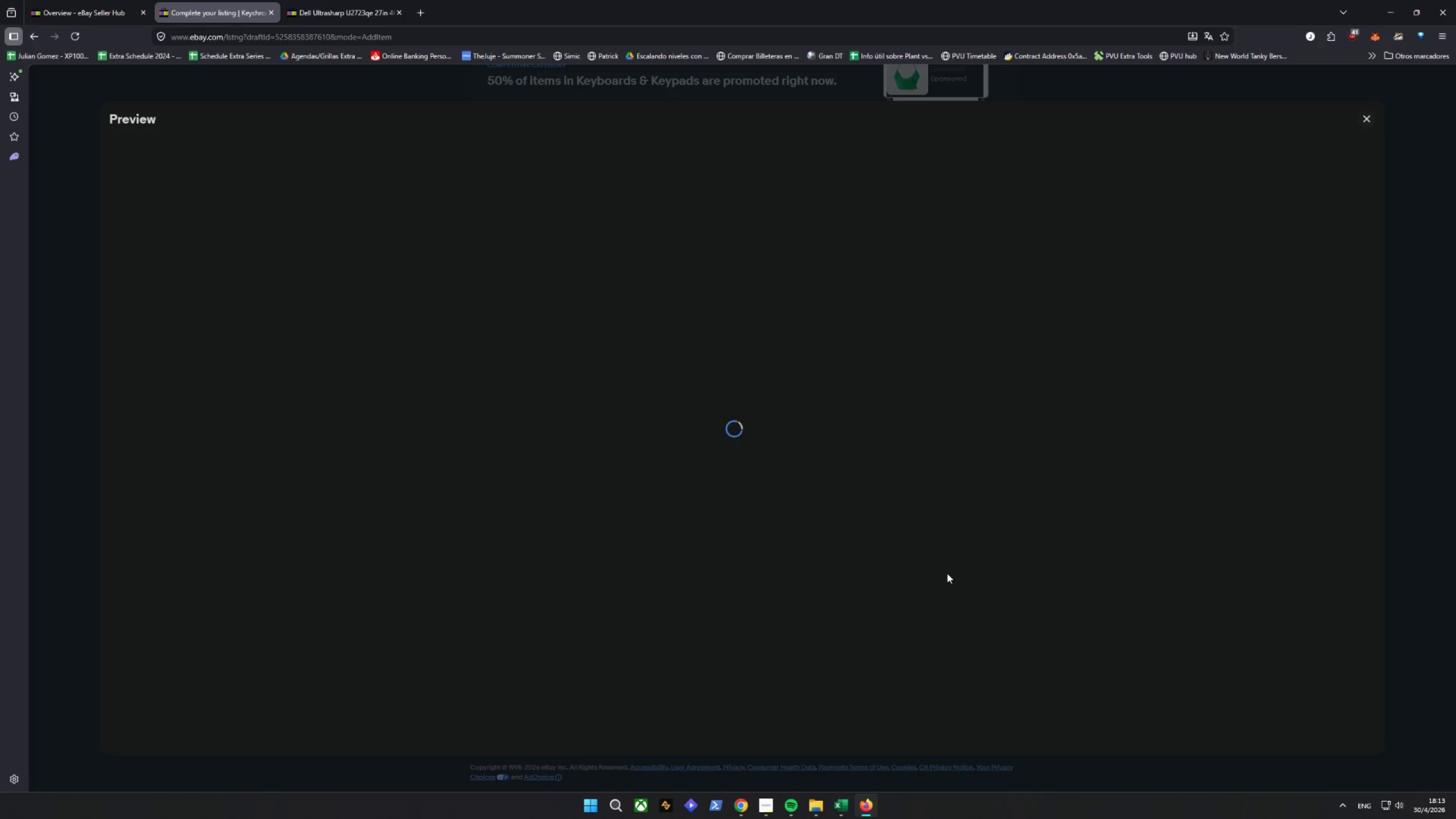 
wait(8.93)
 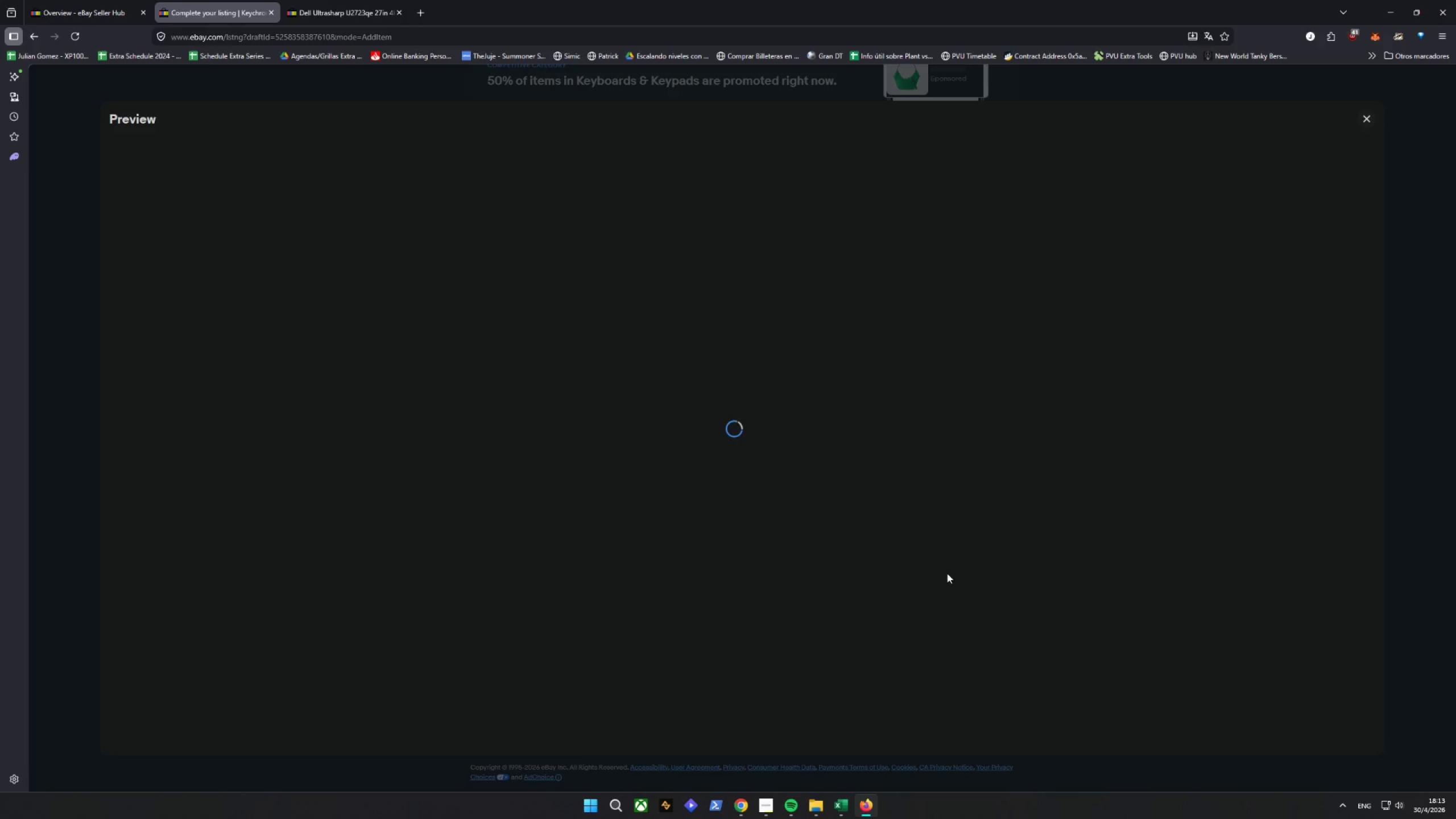 
scroll: coordinate [829, 556], scroll_direction: down, amount: 10.0
 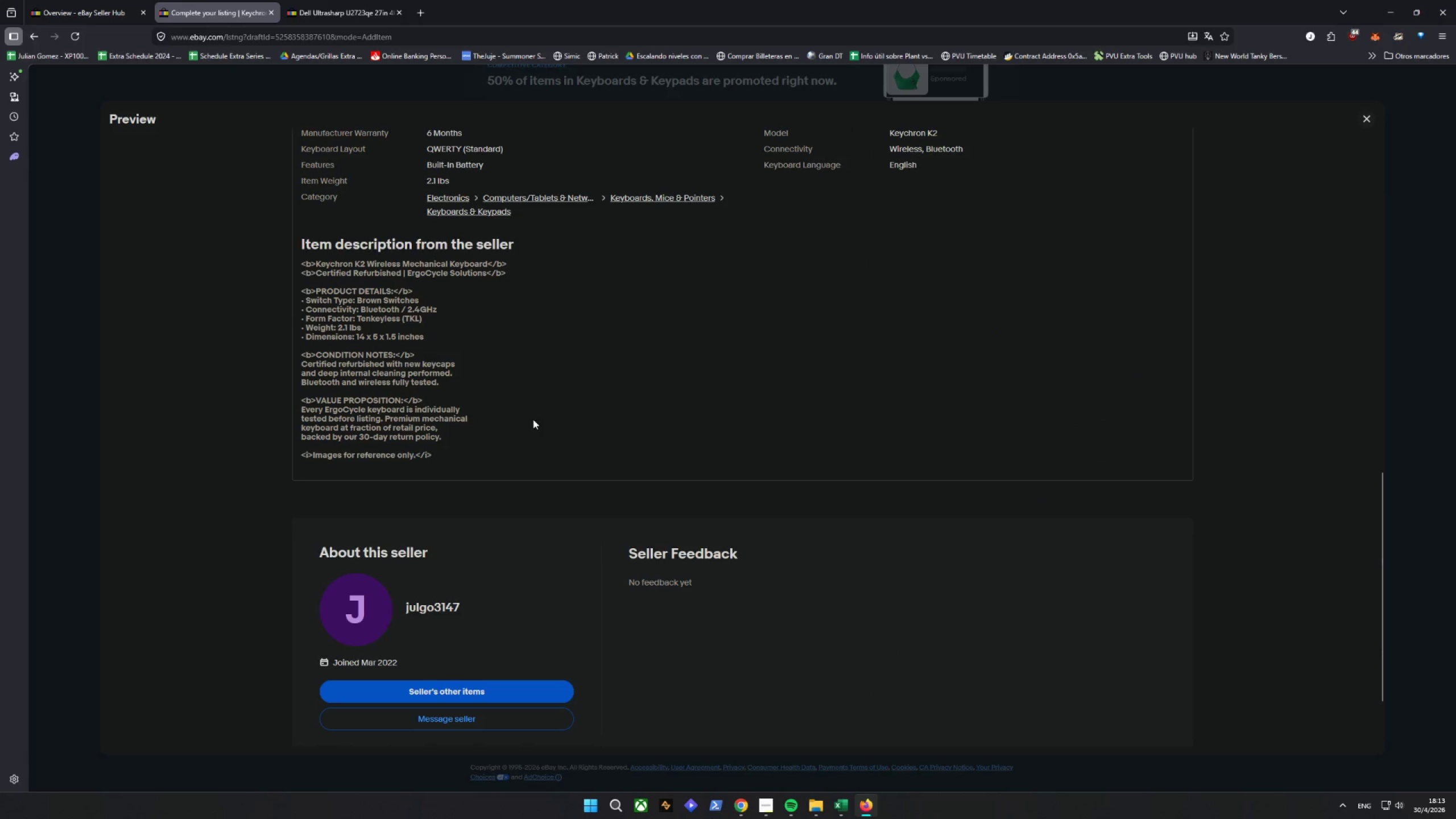 
double_click([531, 416])
 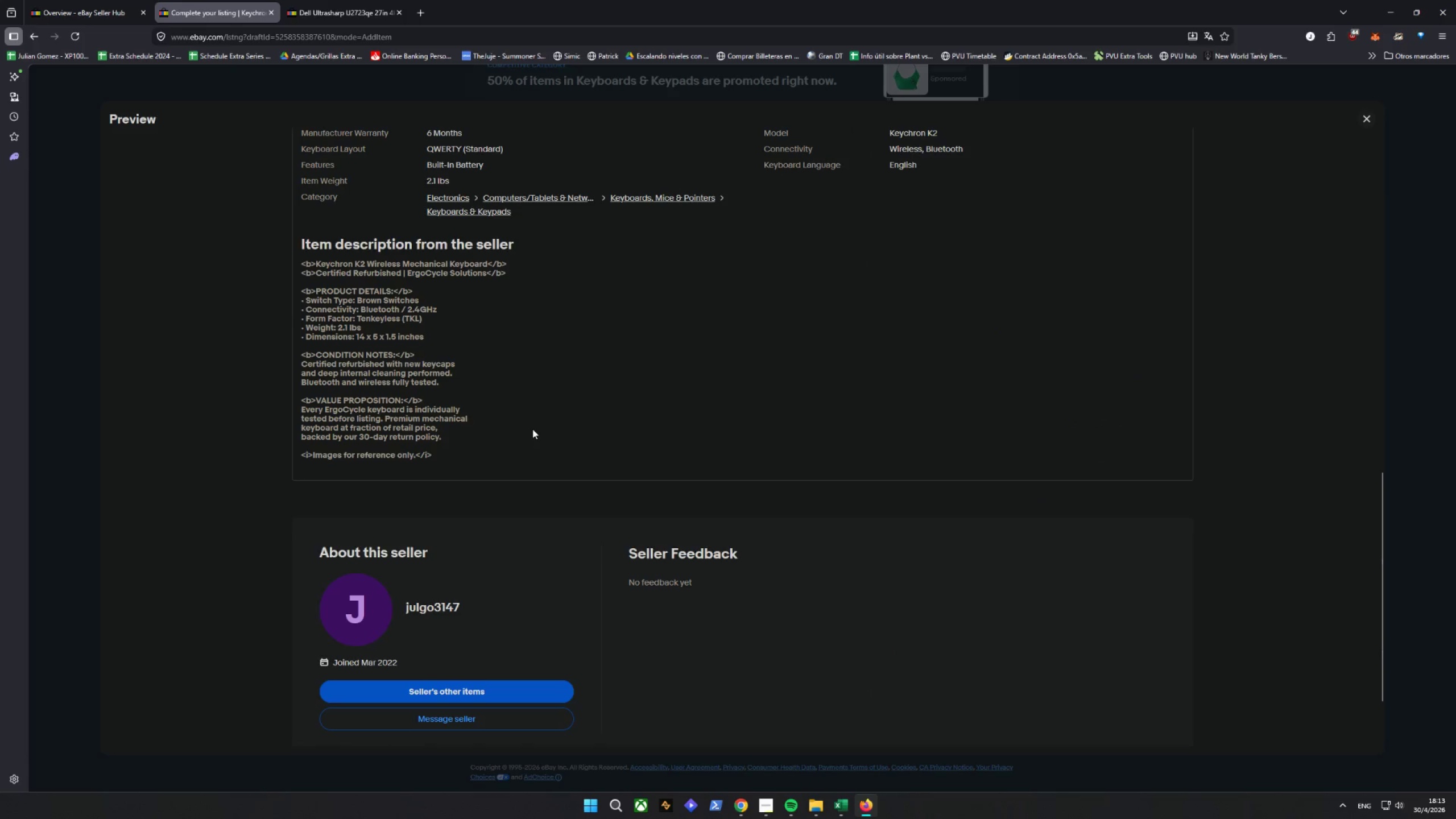 
double_click([528, 445])
 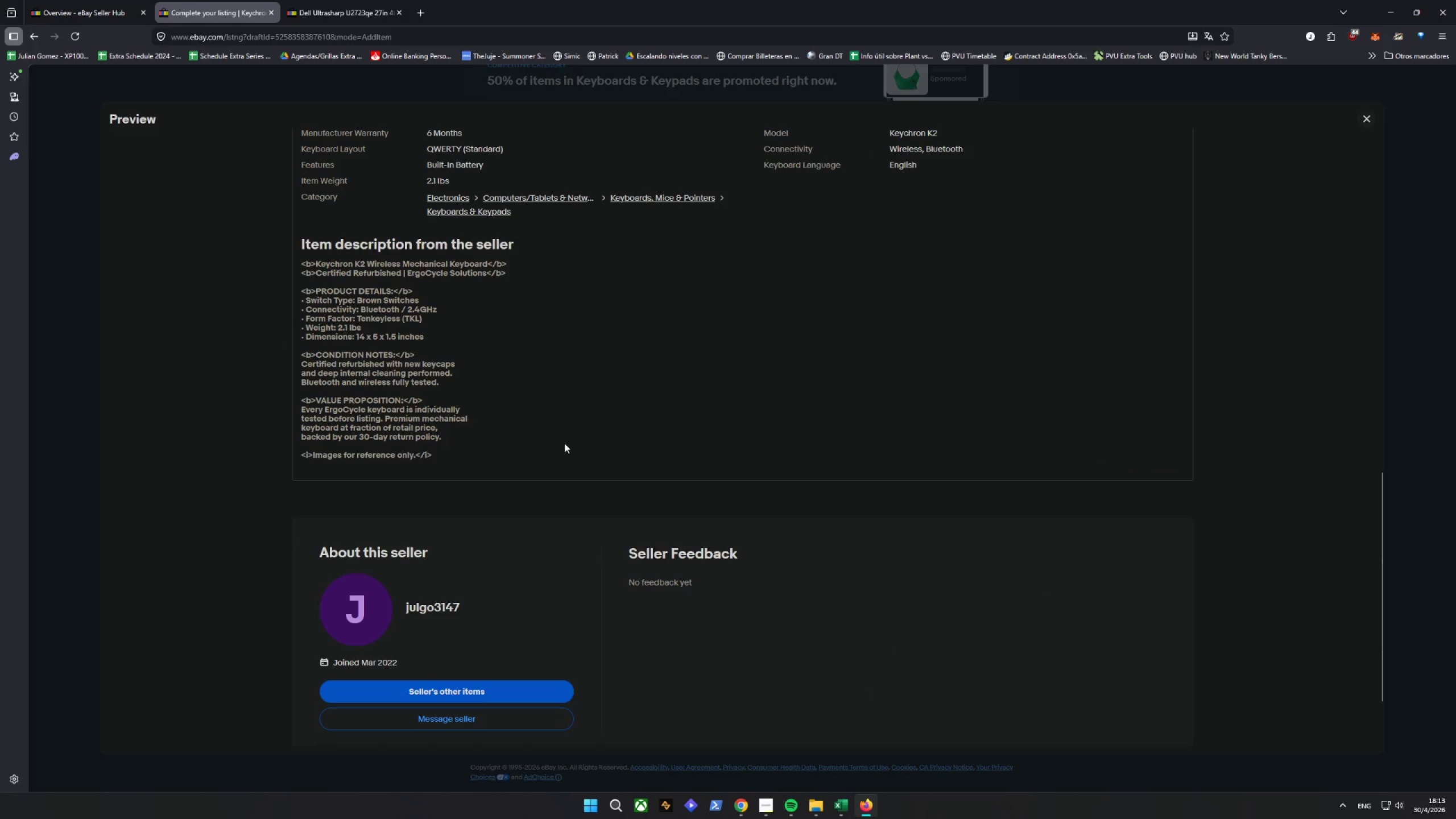 
left_click([1366, 116])
 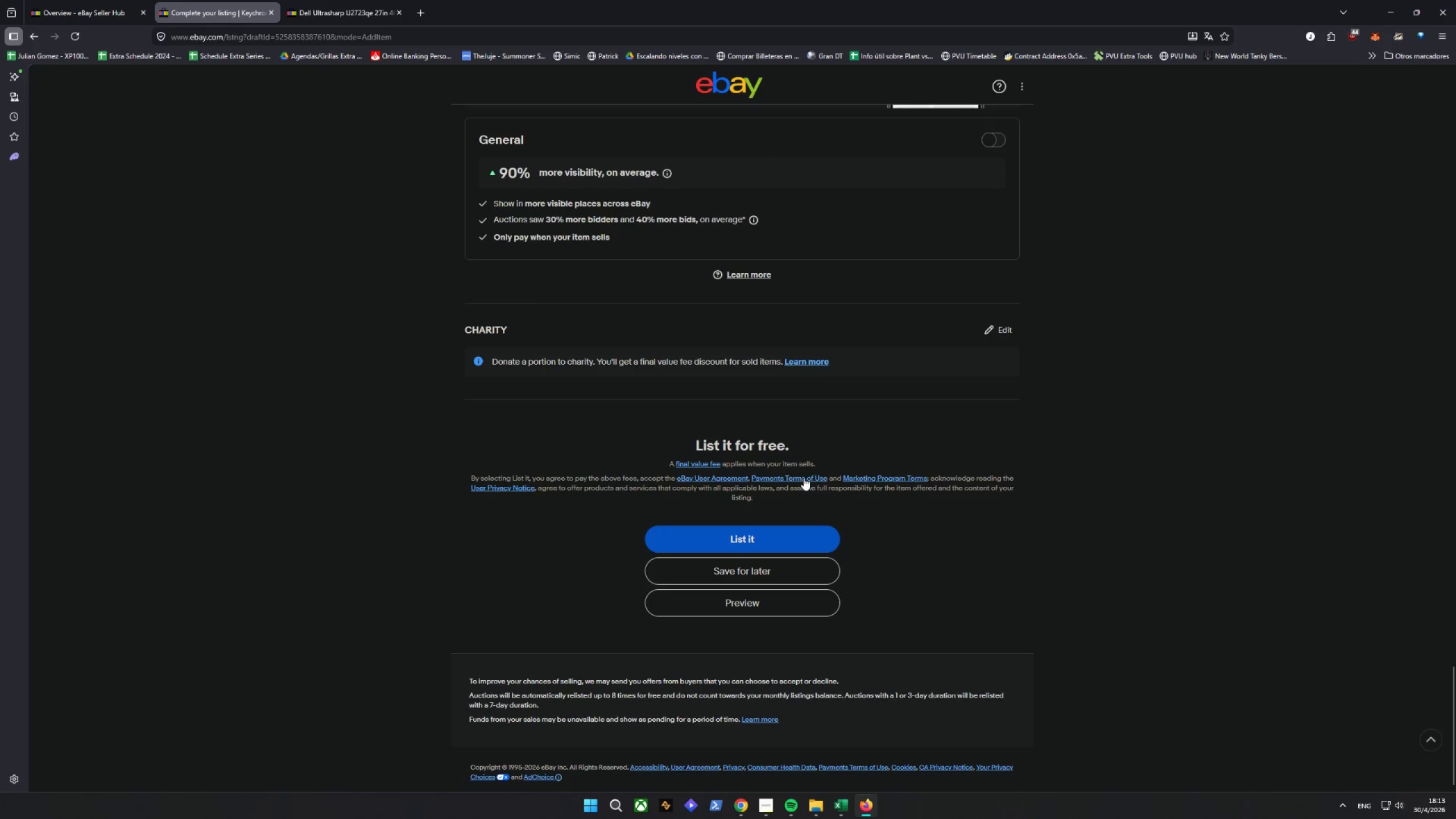 
scroll: coordinate [803, 478], scroll_direction: up, amount: 31.0
 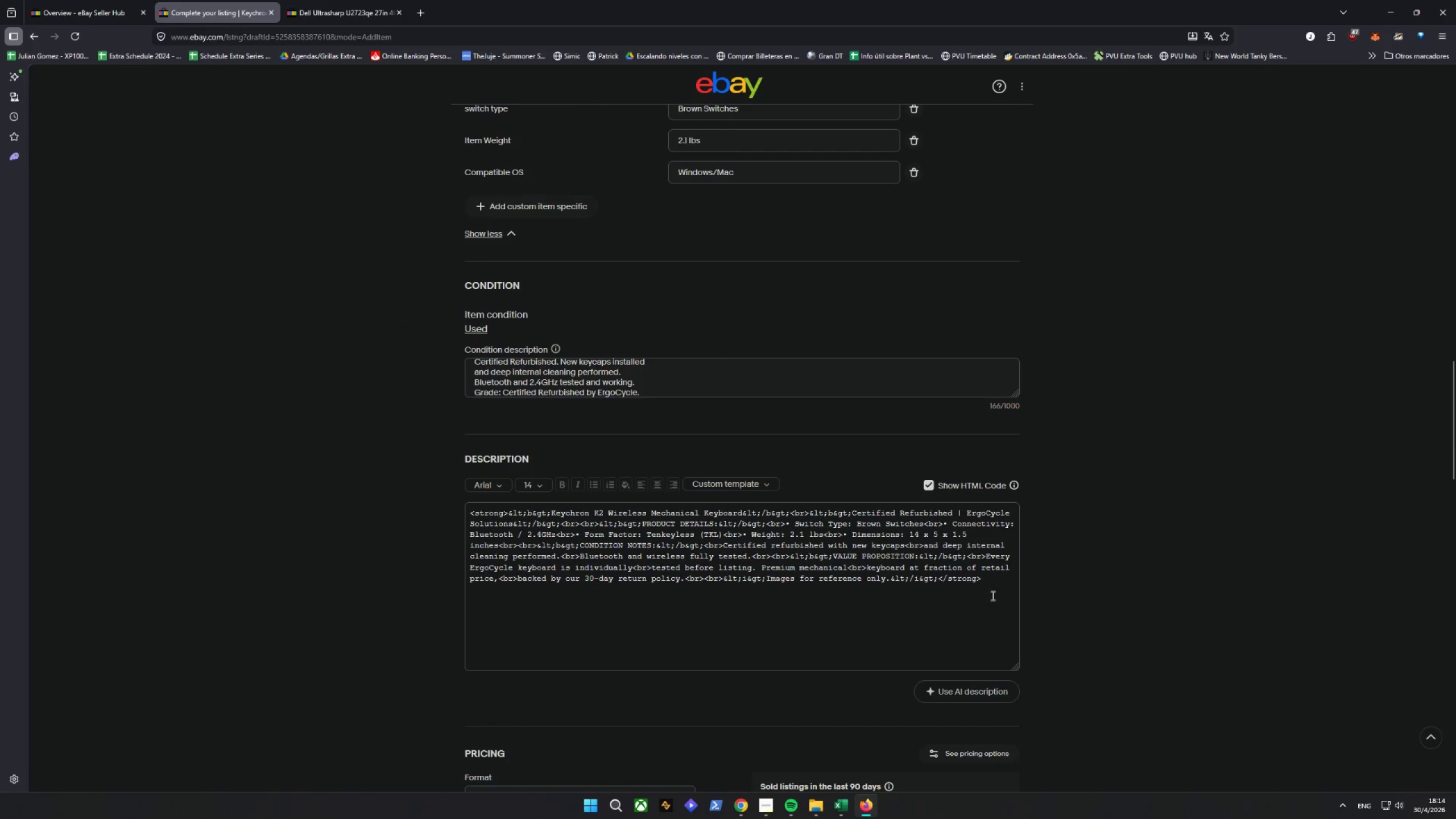 
left_click([988, 592])
 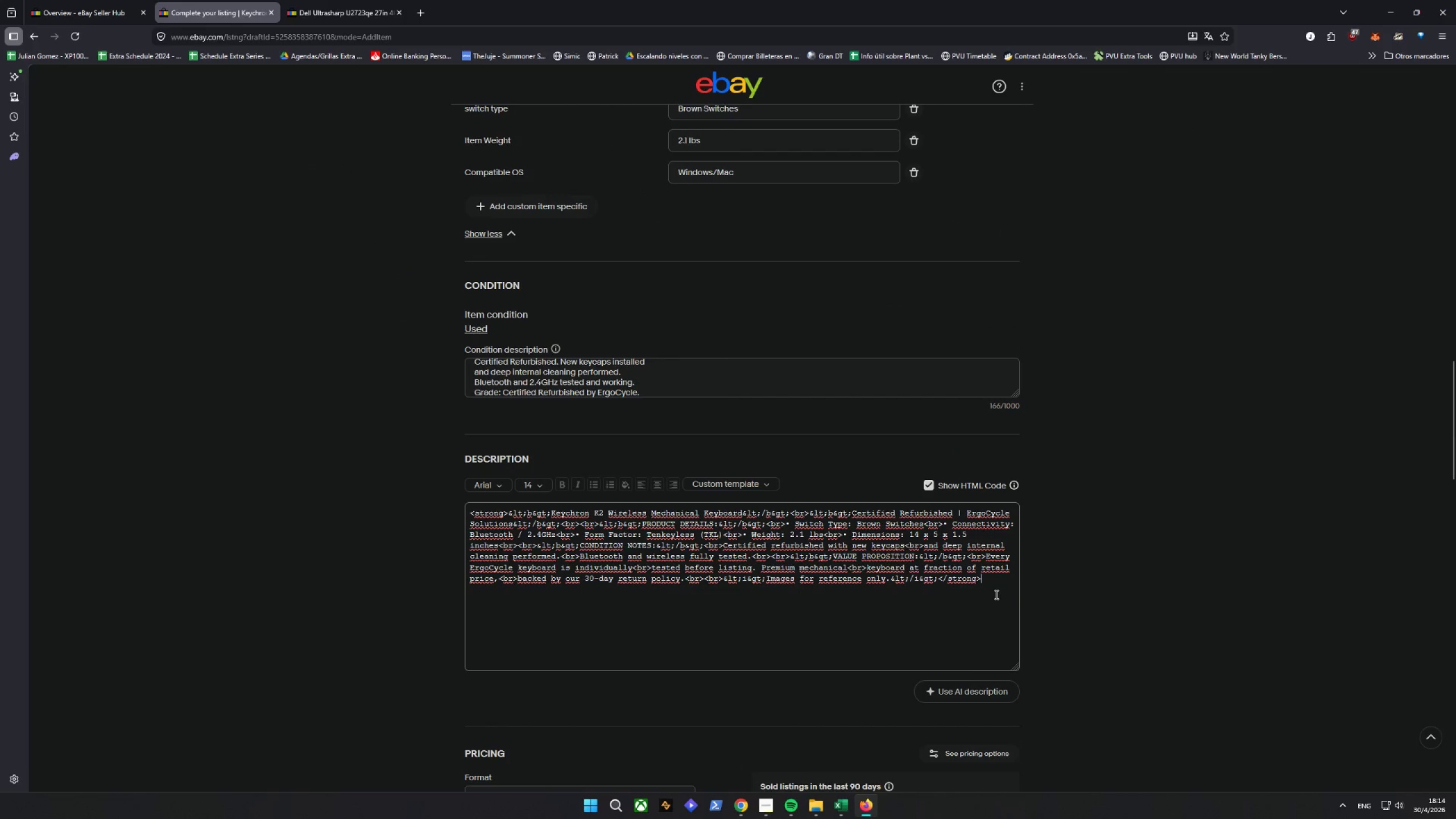 
left_click_drag(start_coordinate=[996, 591], to_coordinate=[392, 497])
 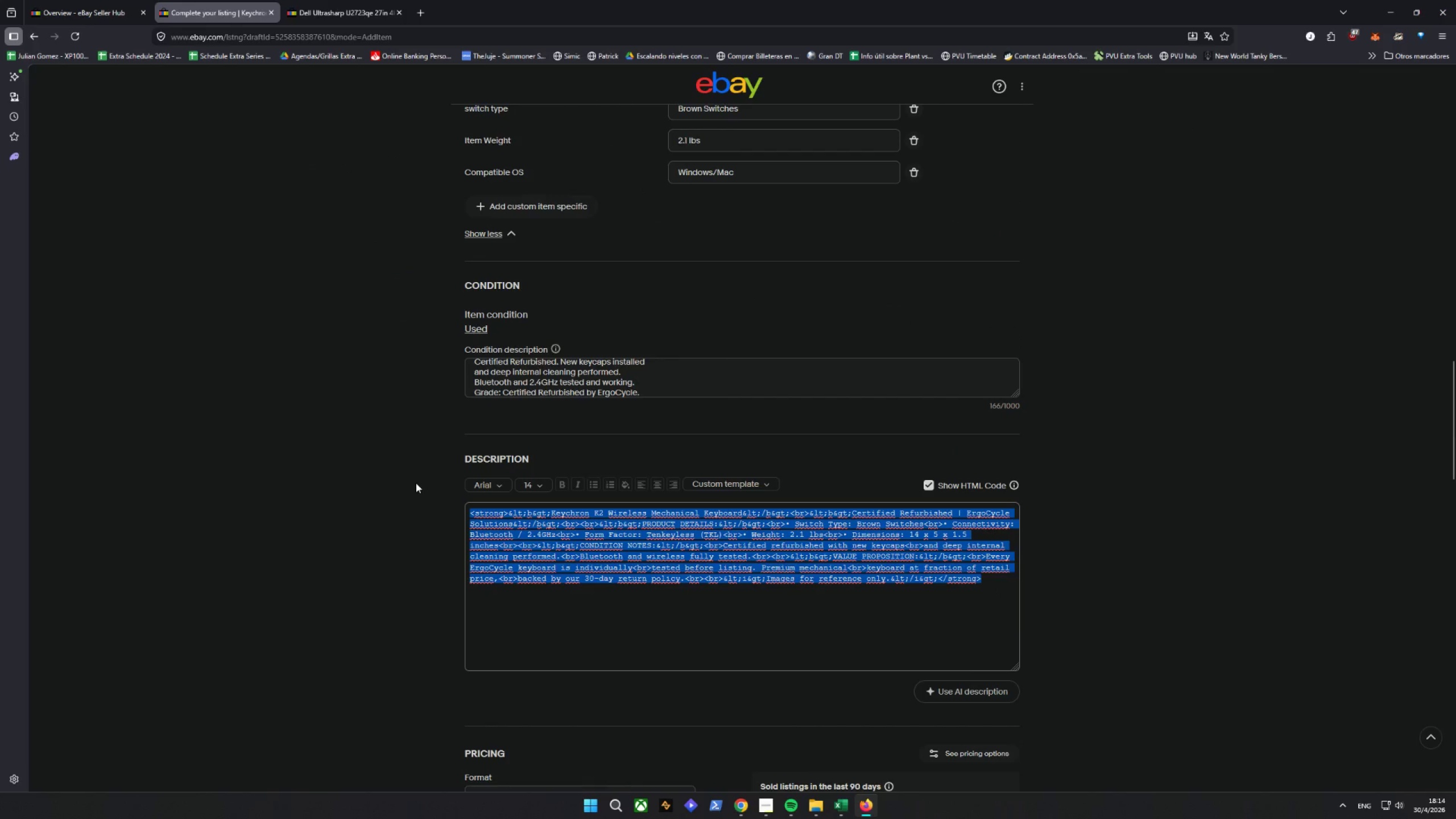 
key(Backspace)
 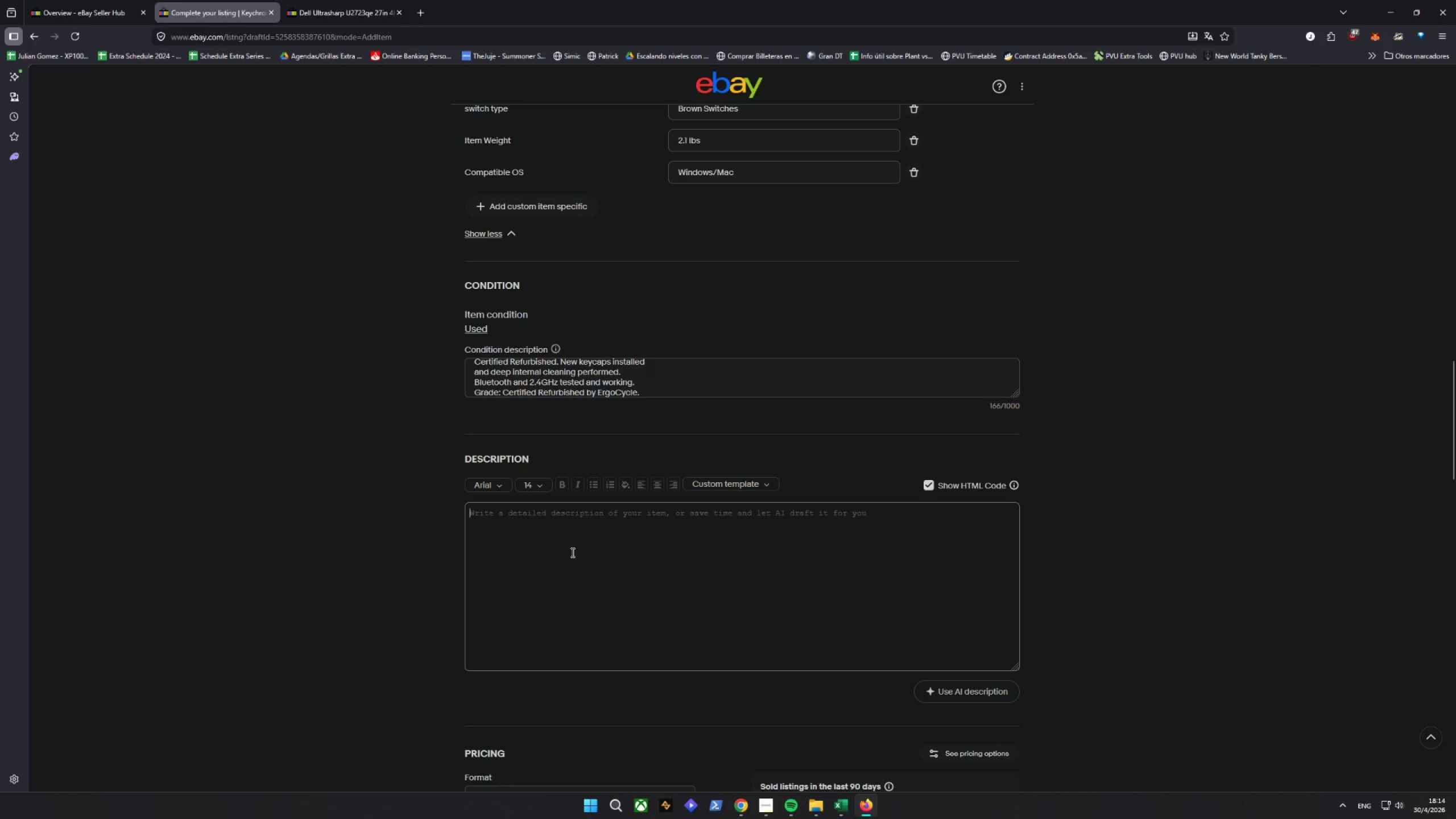 
left_click([925, 487])
 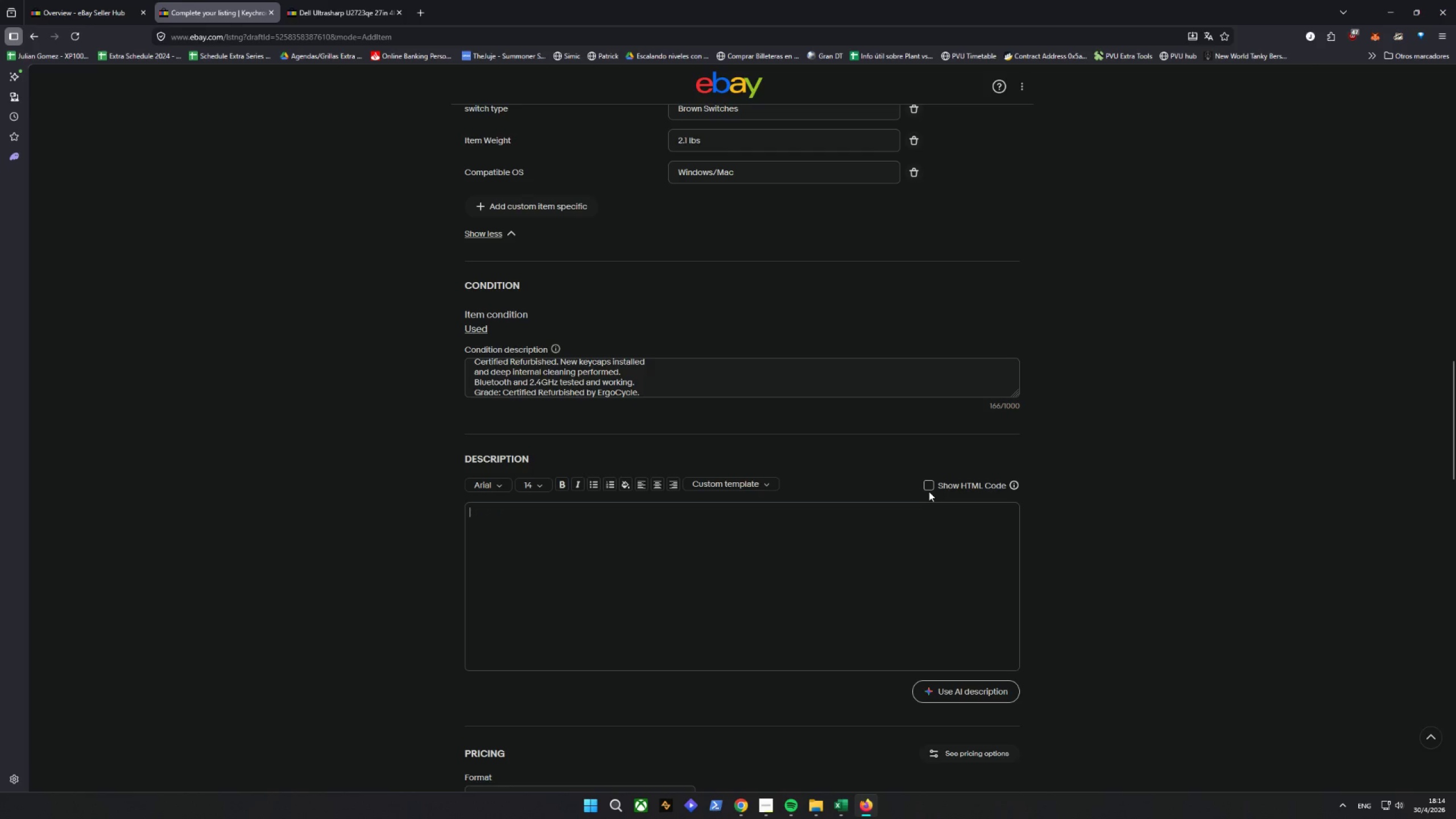 
left_click([926, 482])
 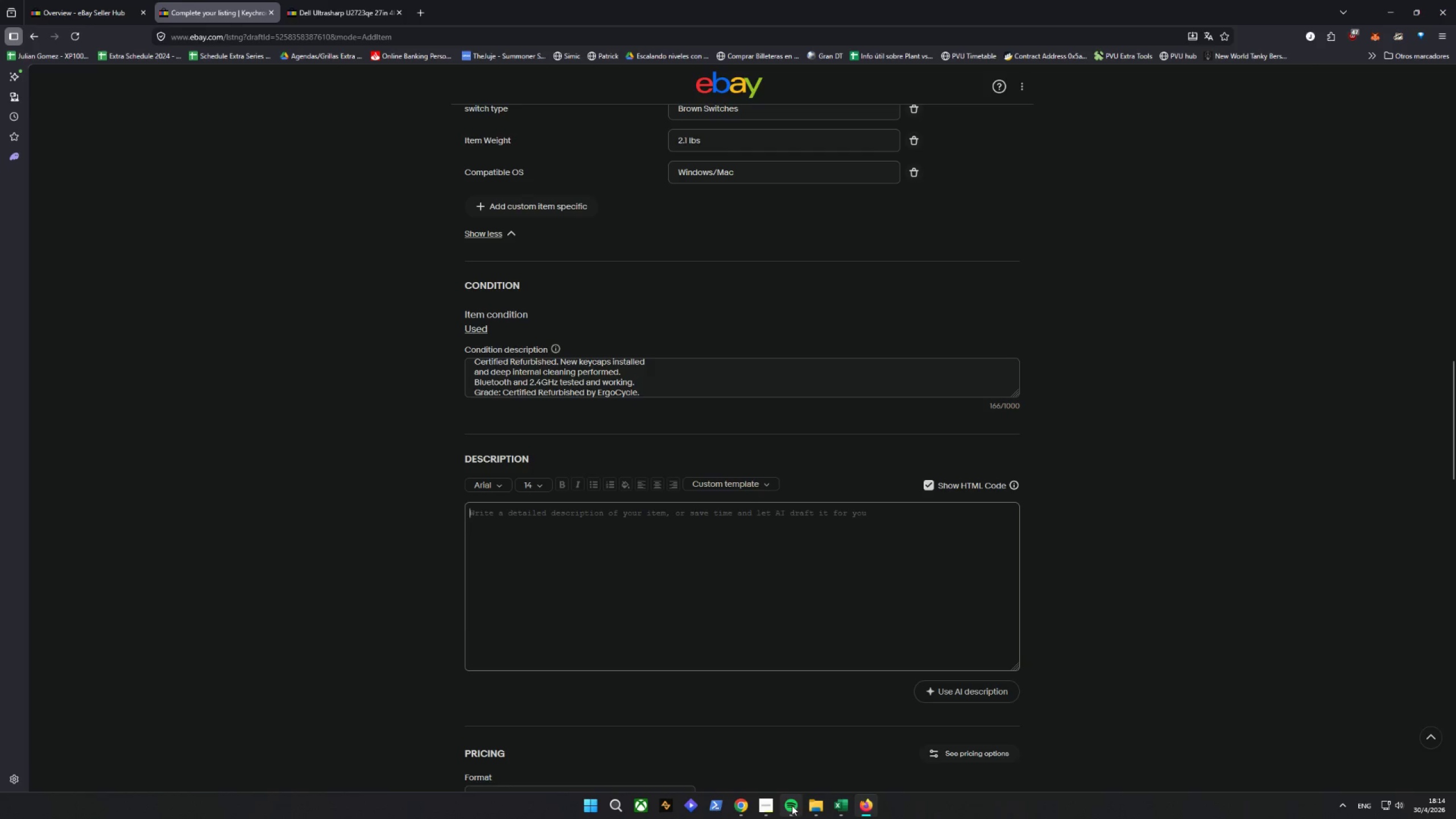 
left_click([738, 806])
 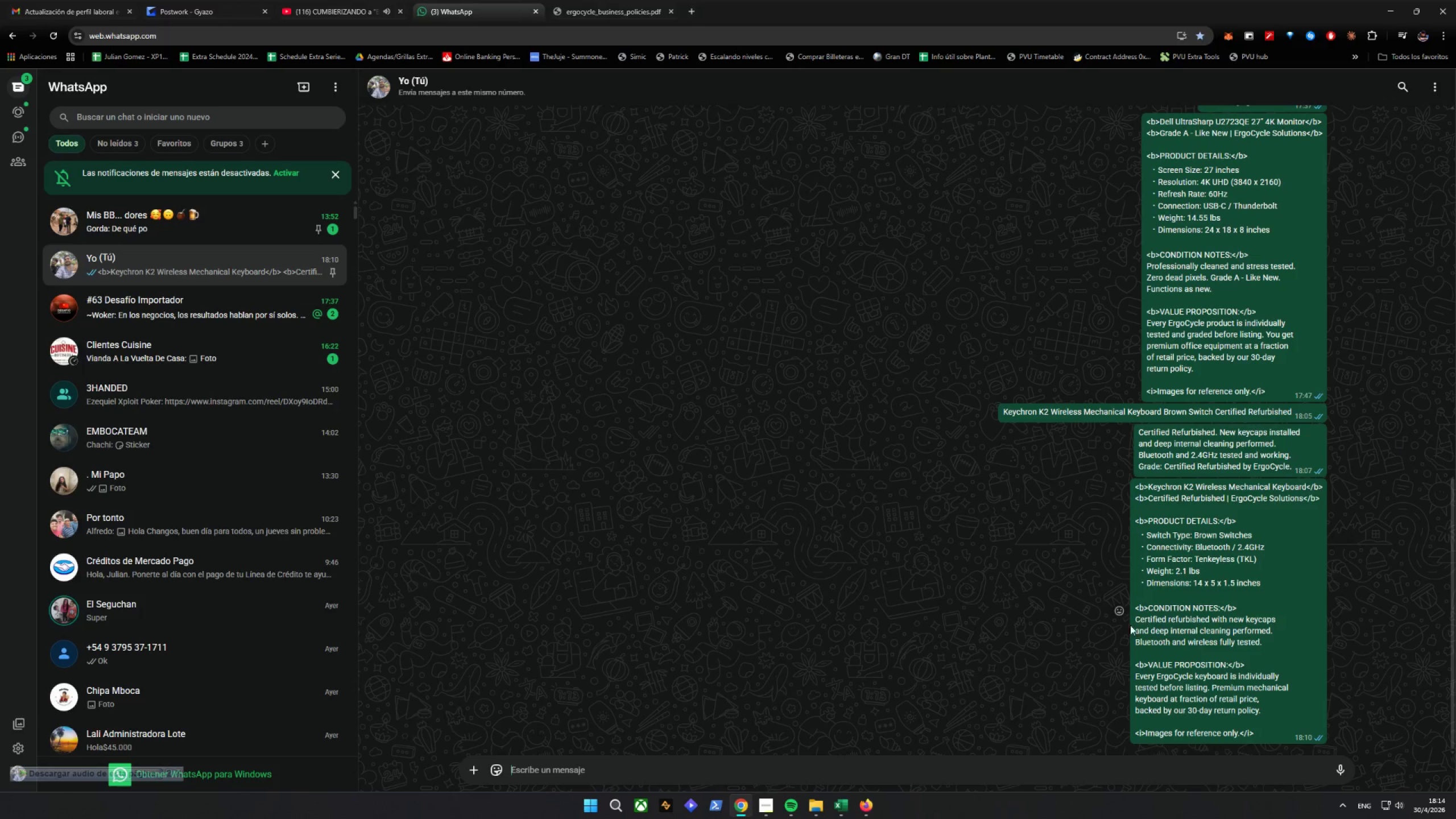 
right_click([1203, 634])
 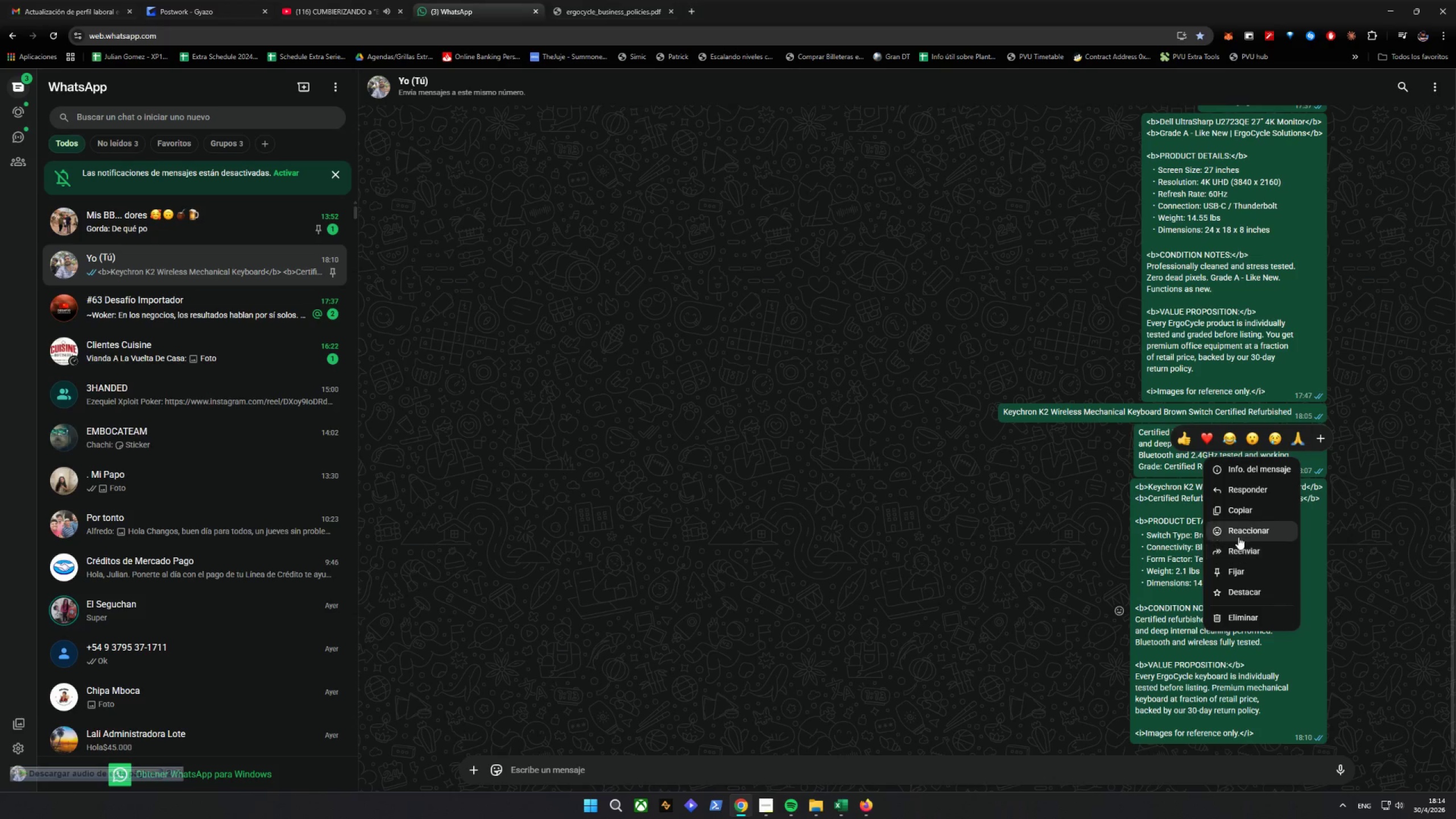 
left_click([1238, 513])
 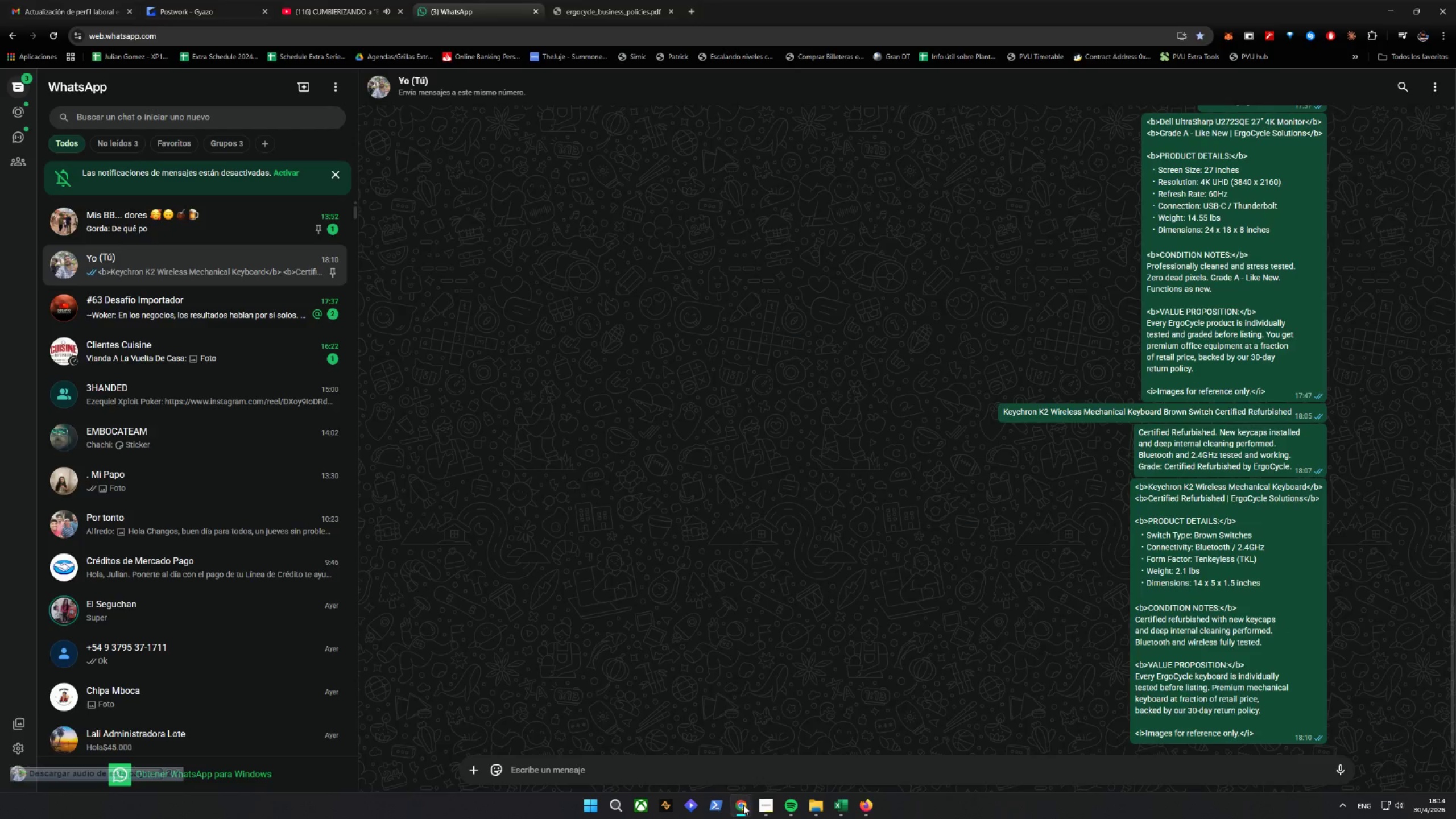 
double_click([643, 552])
 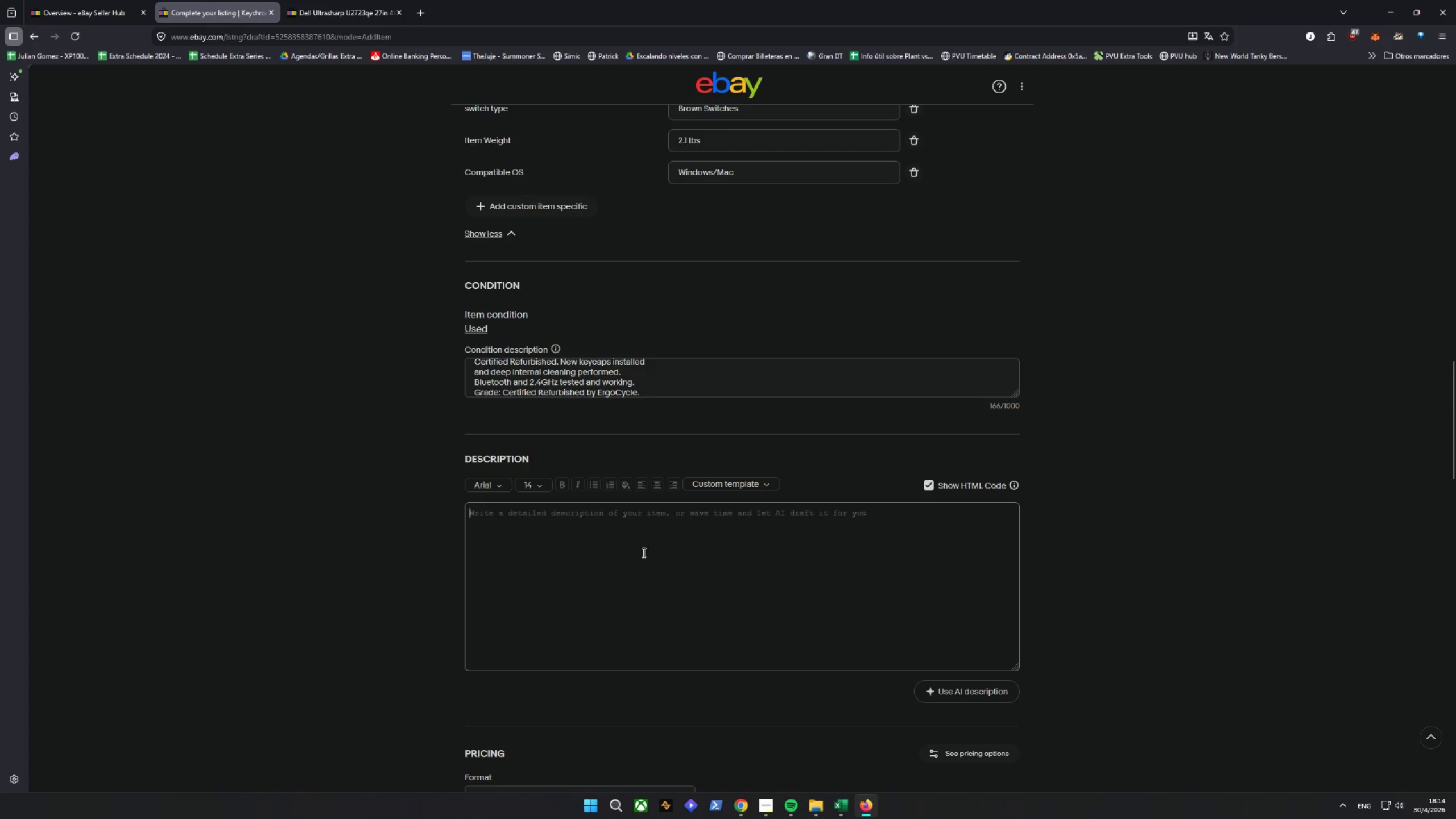 
right_click([643, 552])
 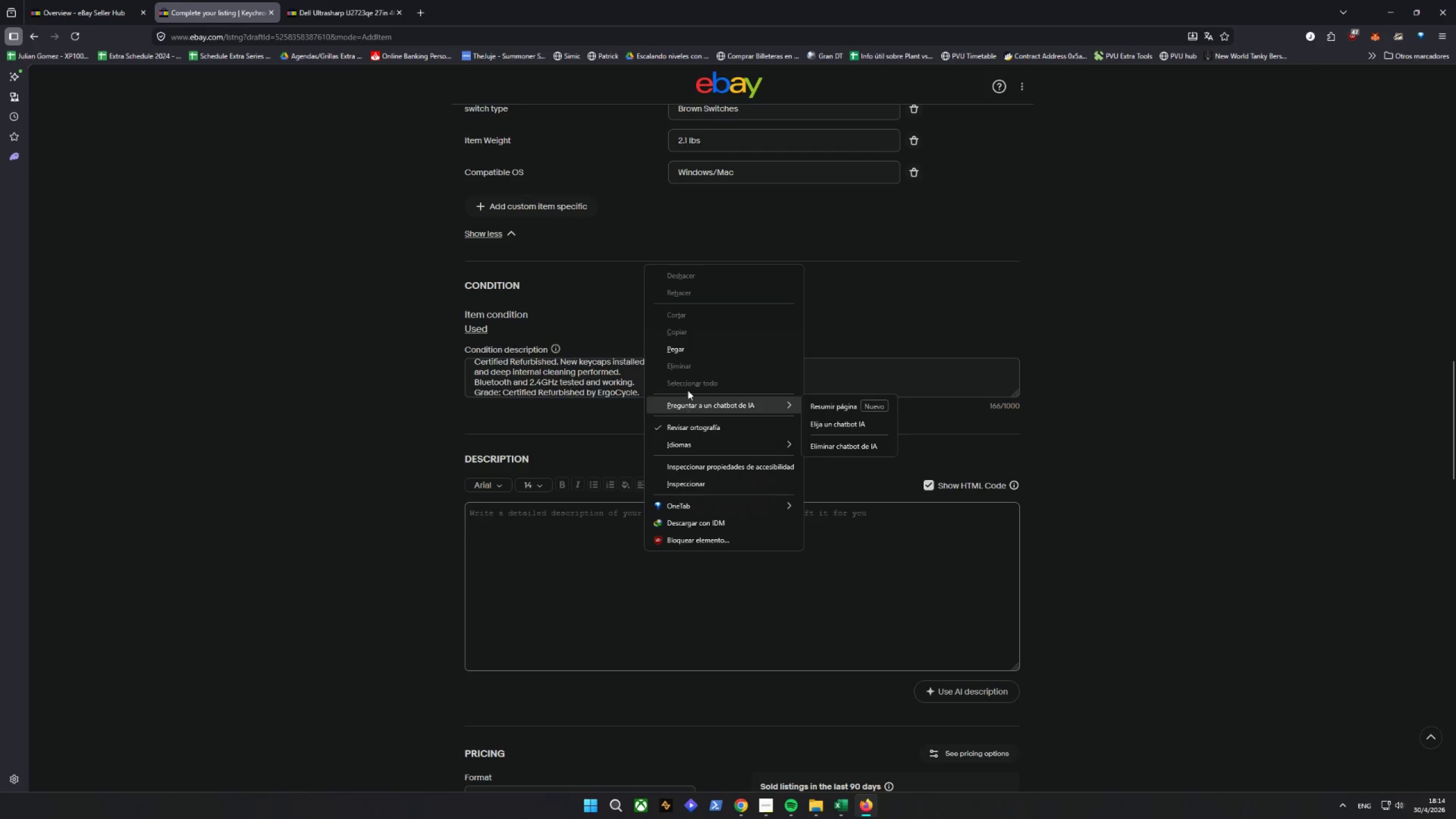 
left_click([693, 353])
 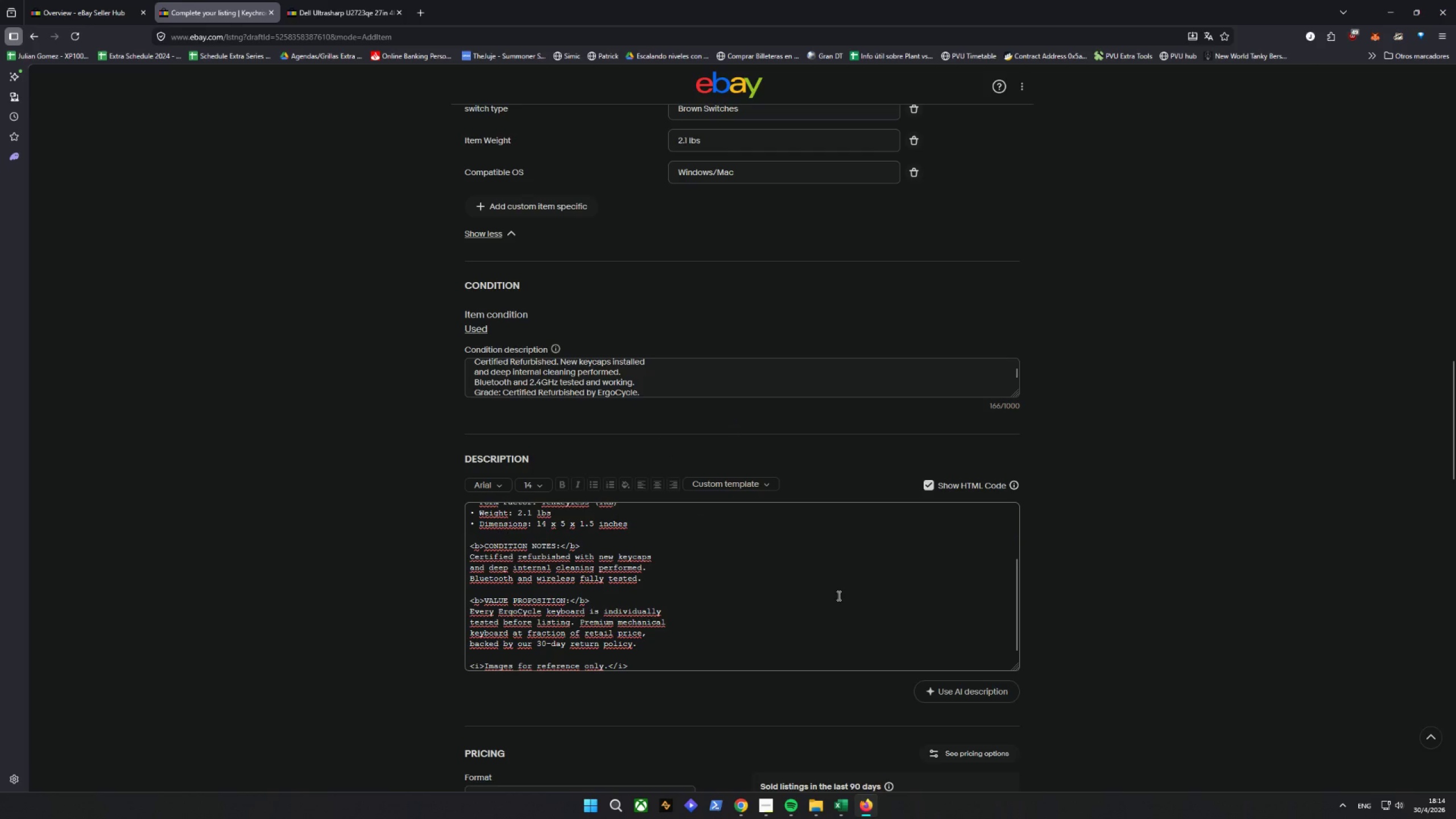 
scroll: coordinate [838, 595], scroll_direction: up, amount: 5.0
 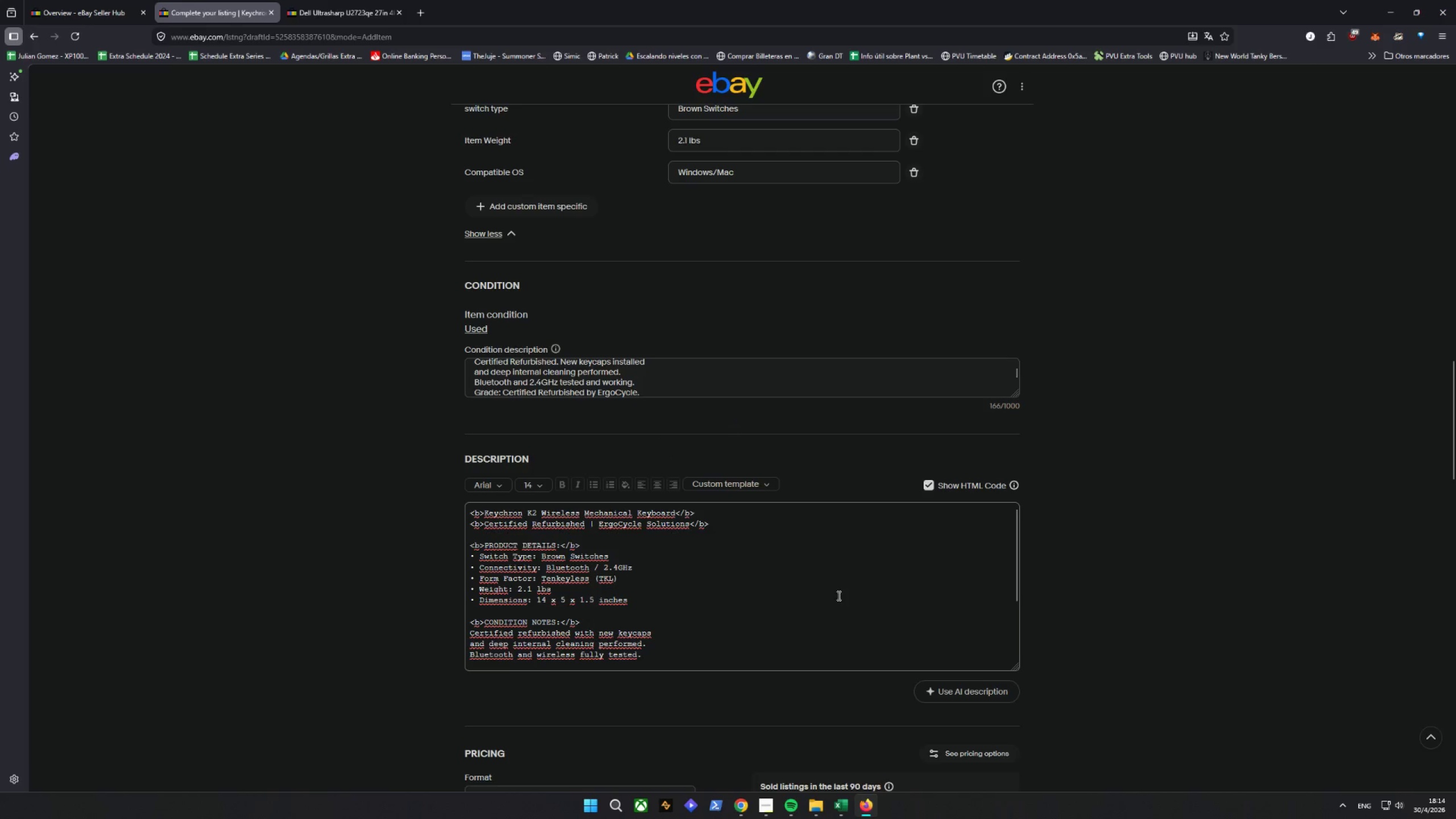 
scroll: coordinate [832, 702], scroll_direction: down, amount: 38.0
 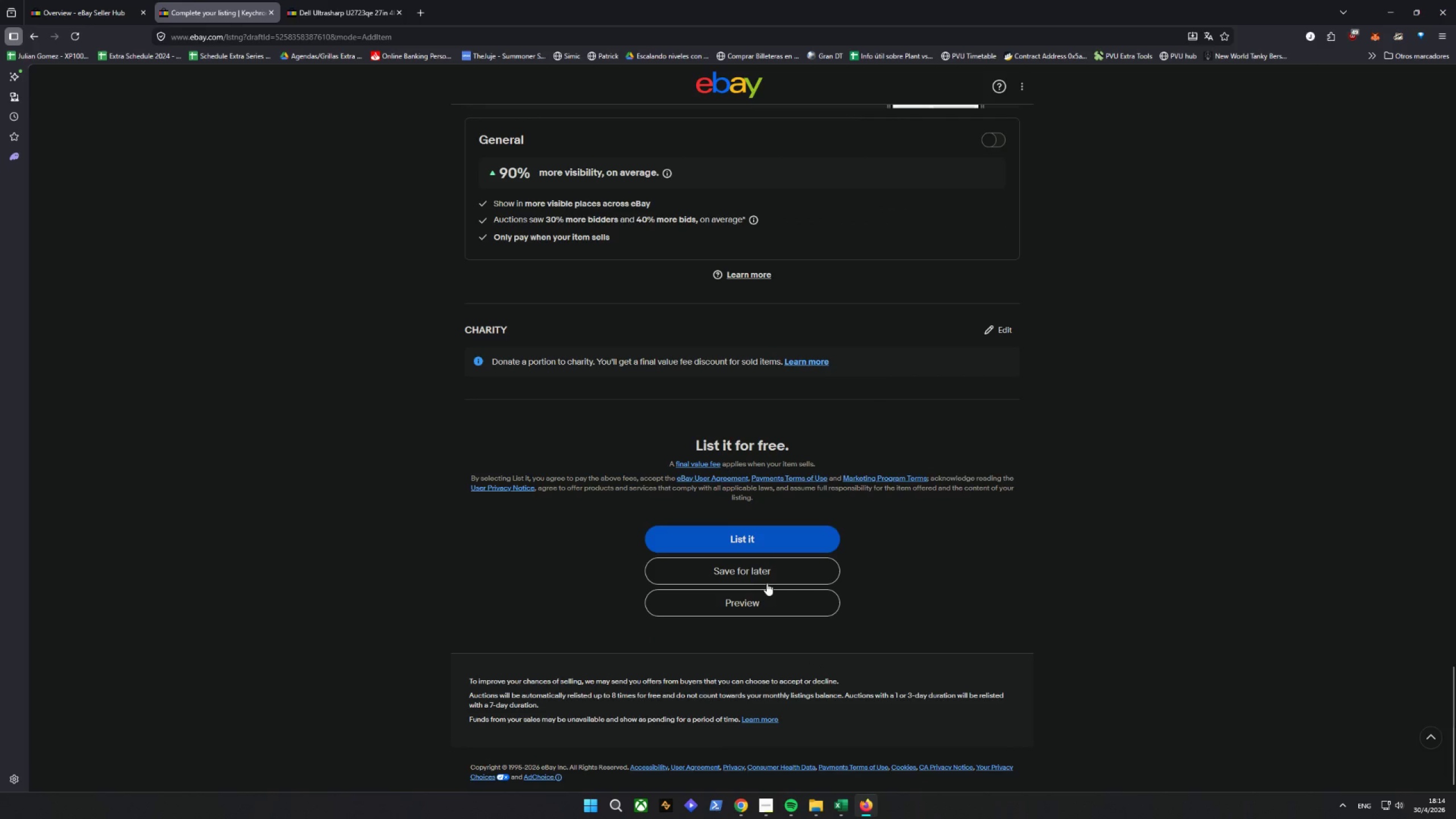 
left_click([755, 609])
 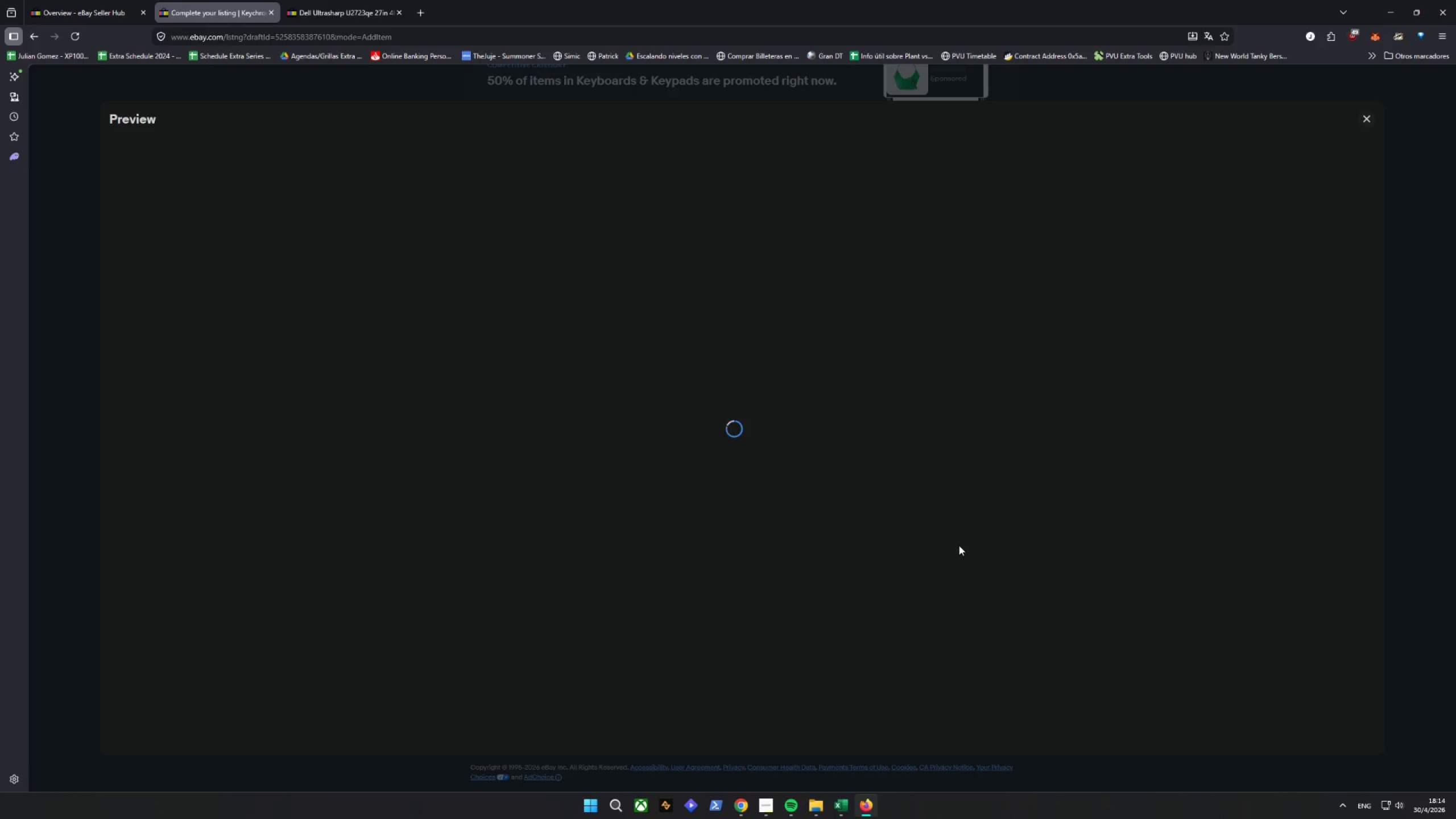 
wait(7.83)
 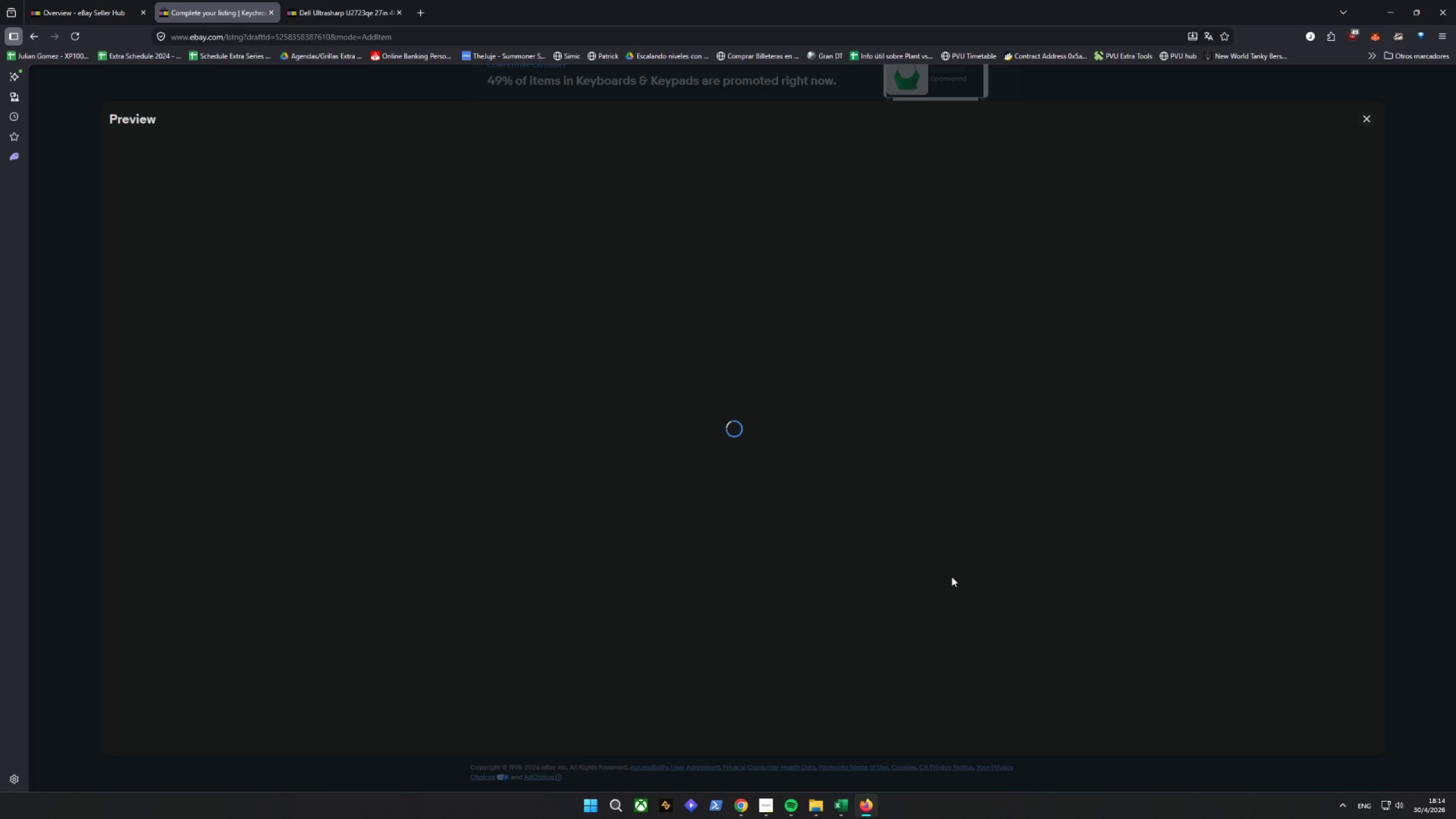 
scroll: coordinate [874, 565], scroll_direction: down, amount: 12.0
 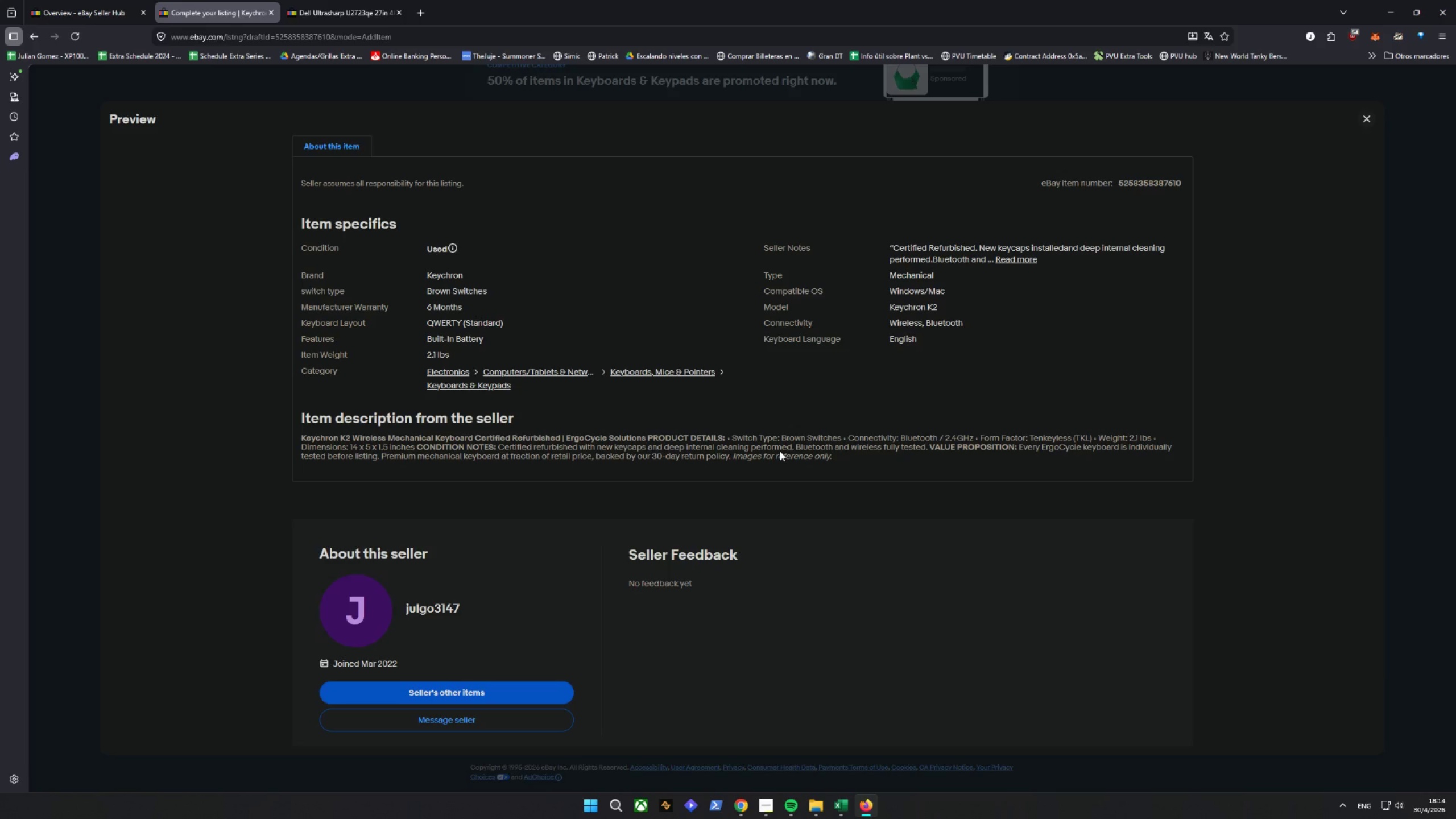 
wait(16.03)
 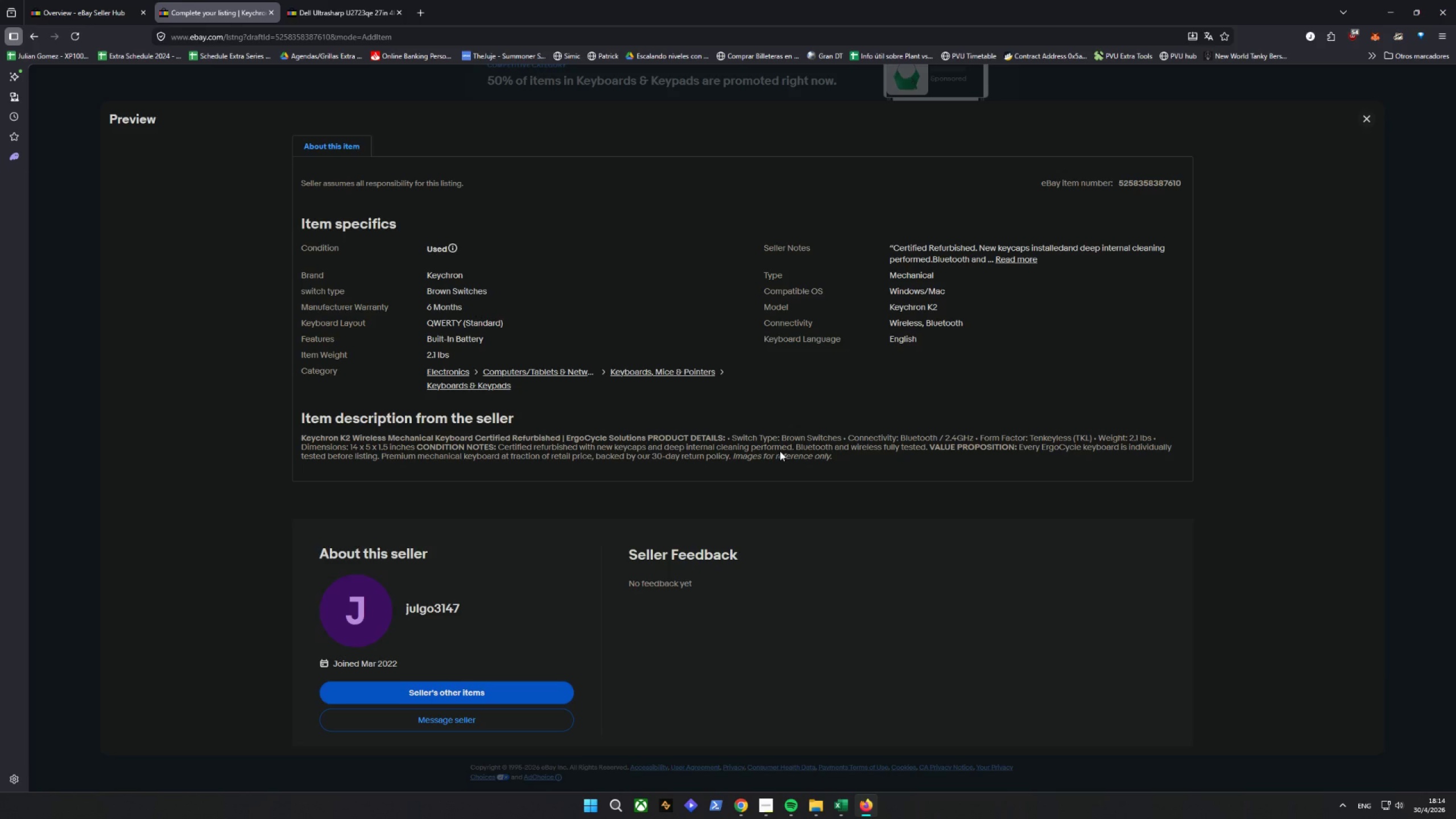 
left_click([1277, 481])
 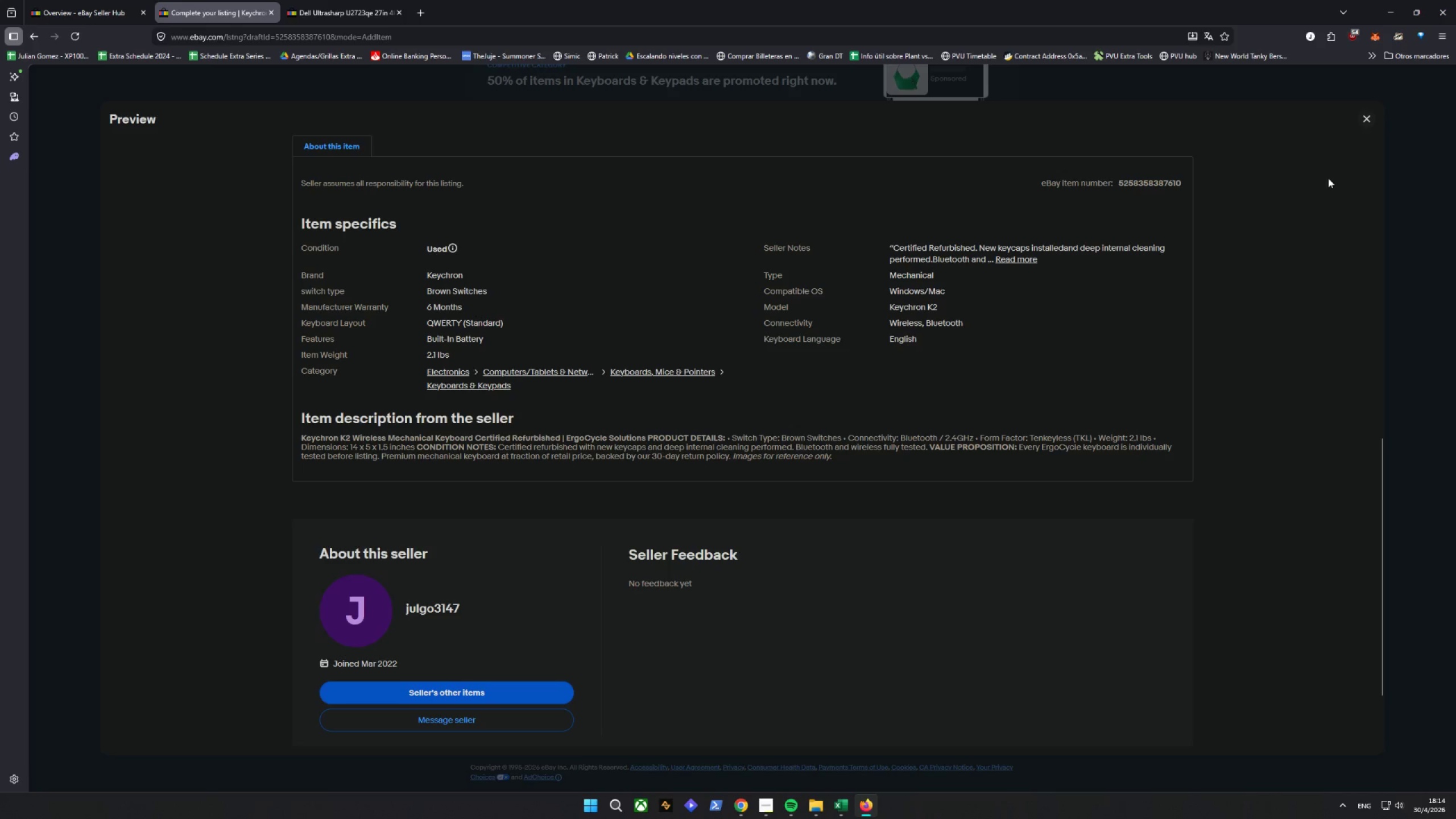 
left_click([1367, 117])
 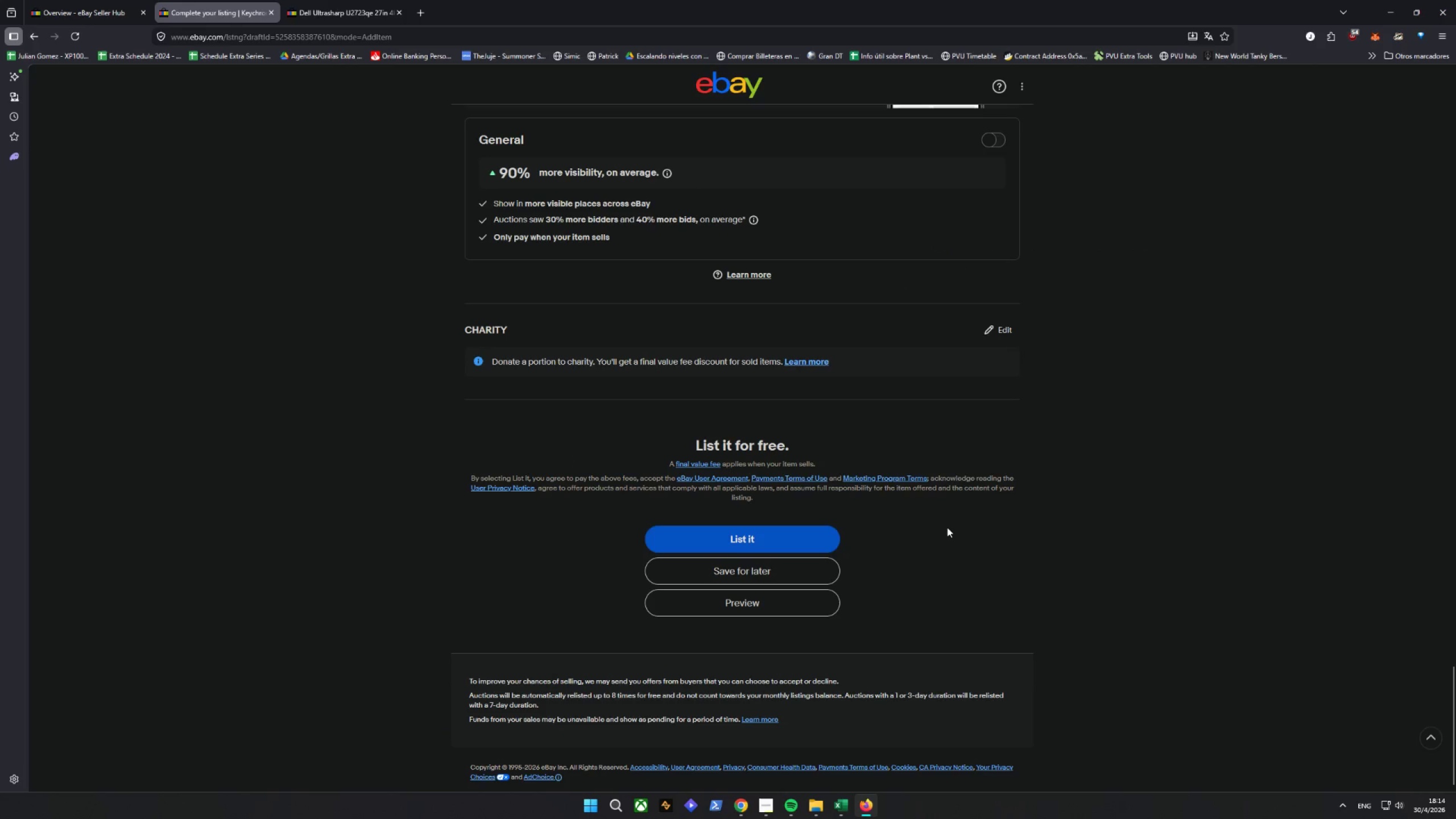 
scroll: coordinate [949, 532], scroll_direction: up, amount: 29.0
 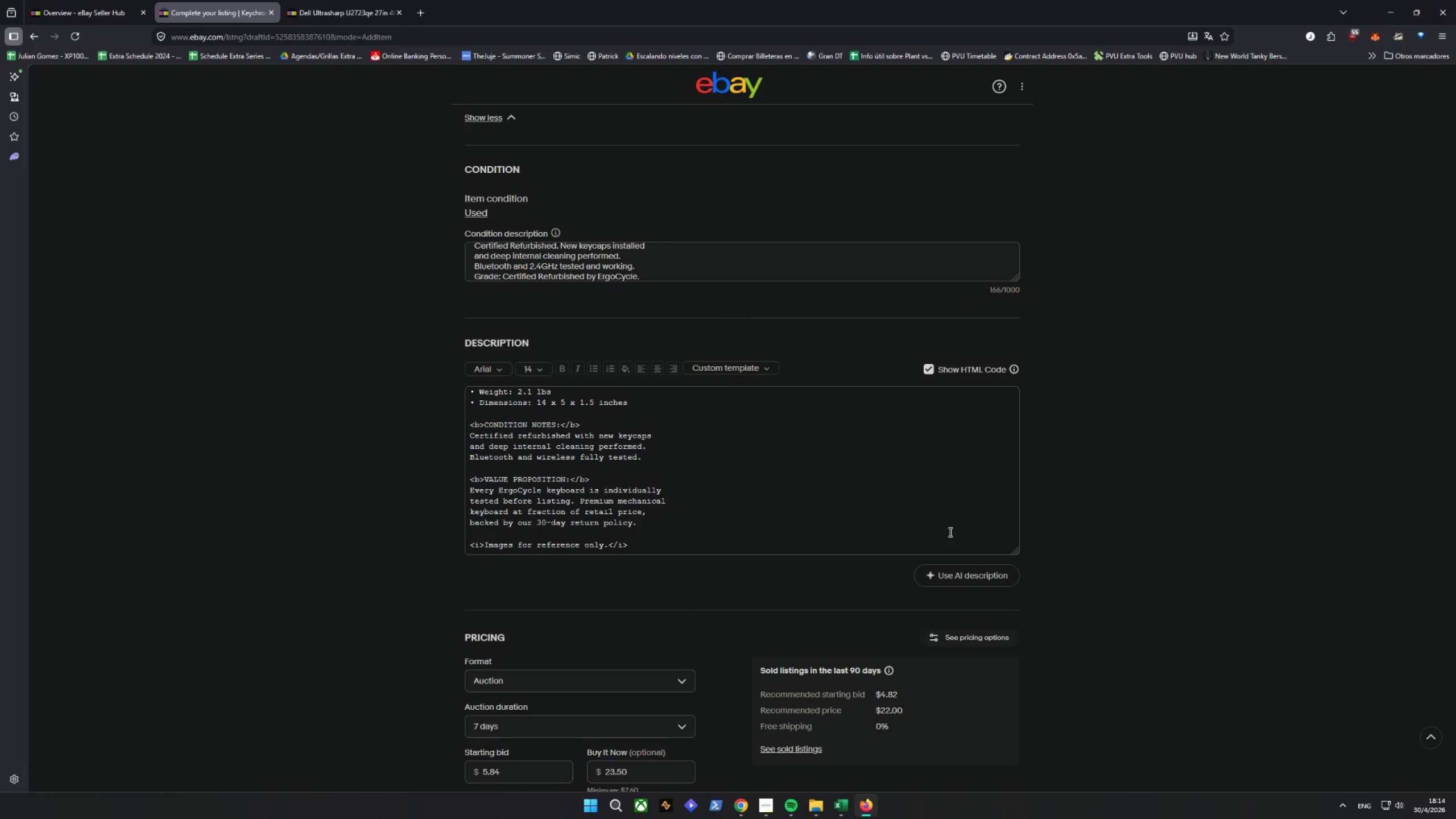 
wait(5.55)
 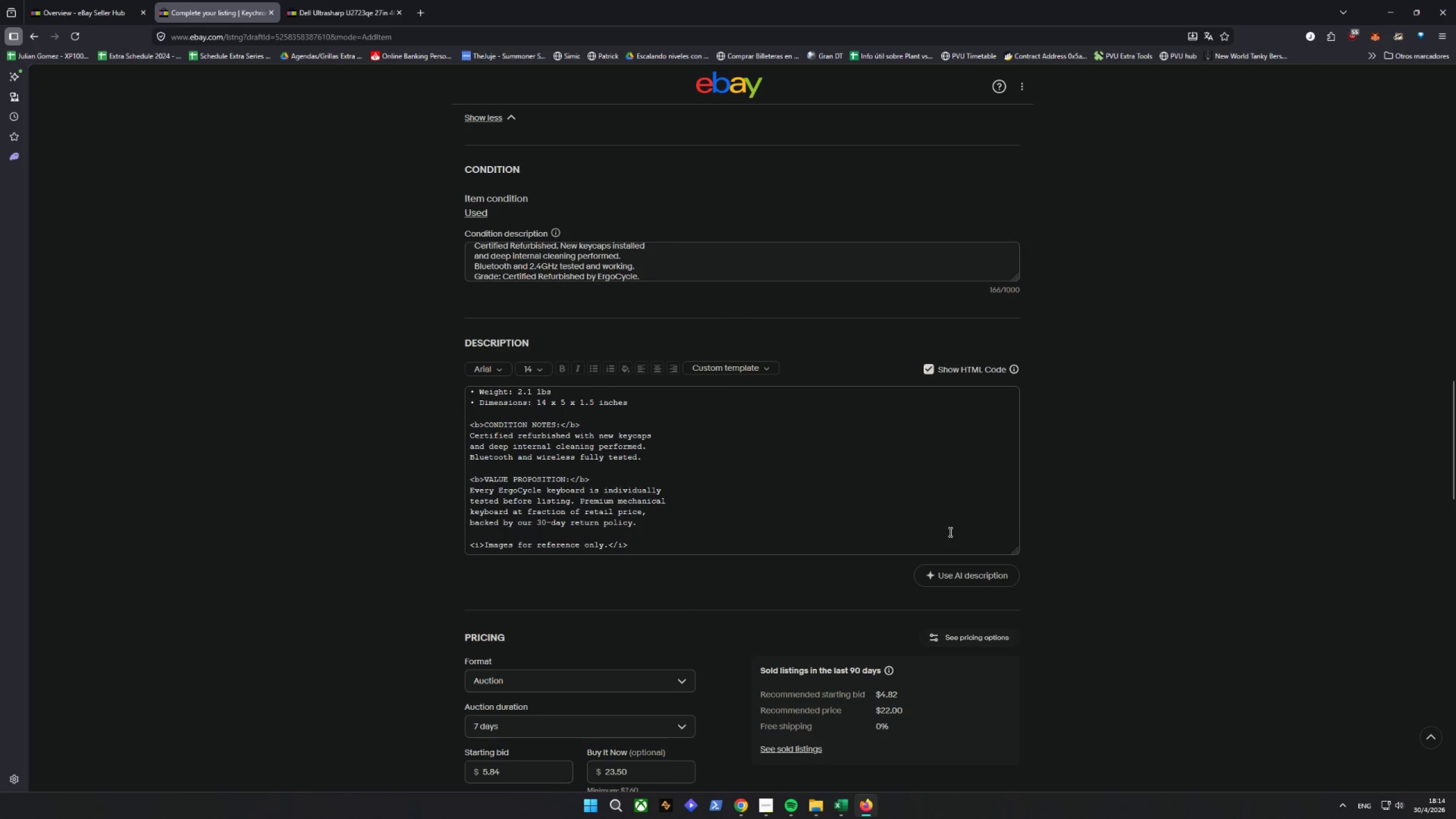 
scroll: coordinate [841, 509], scroll_direction: down, amount: 1.0
 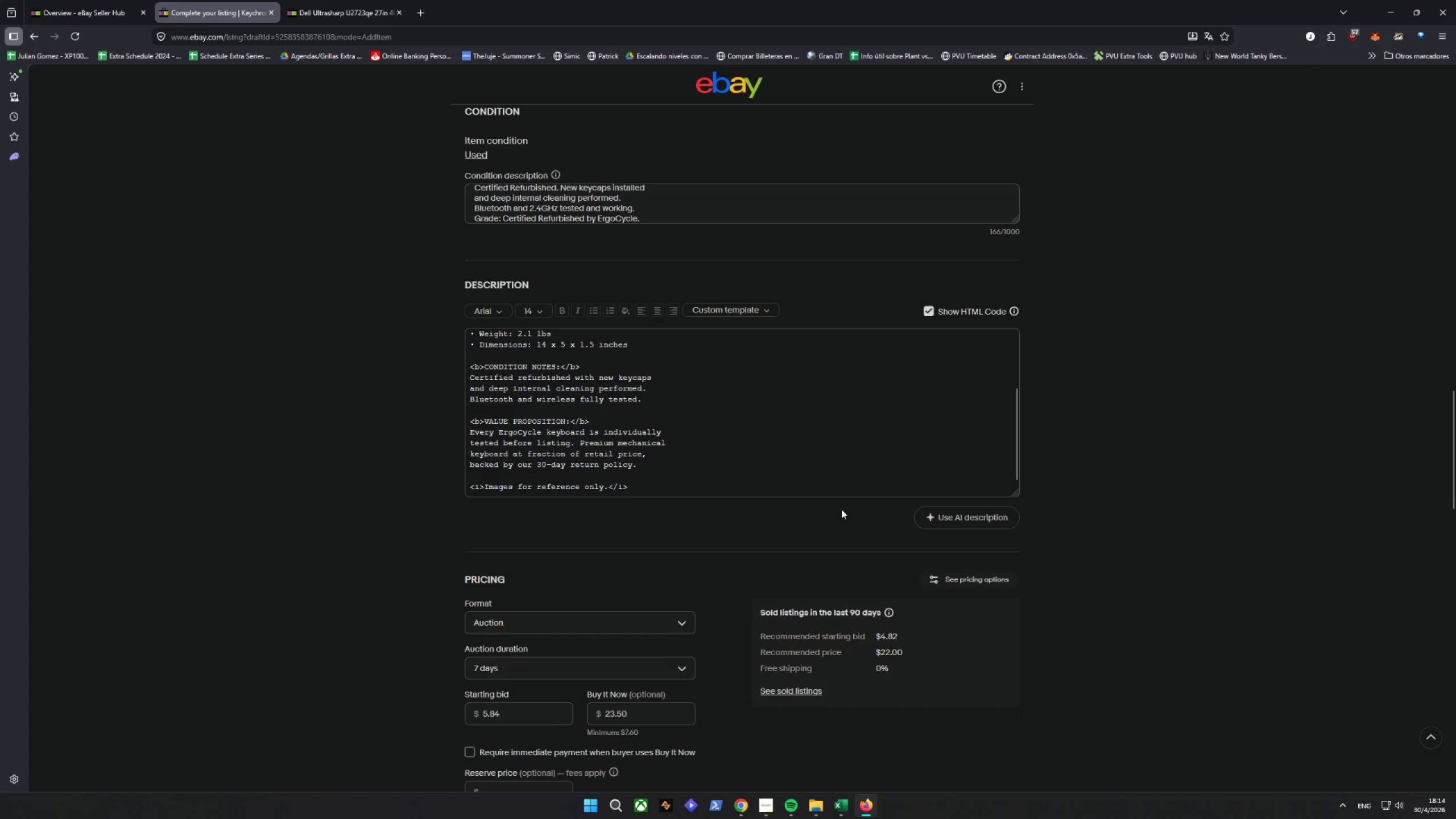 
scroll: coordinate [686, 635], scroll_direction: up, amount: 9.0
 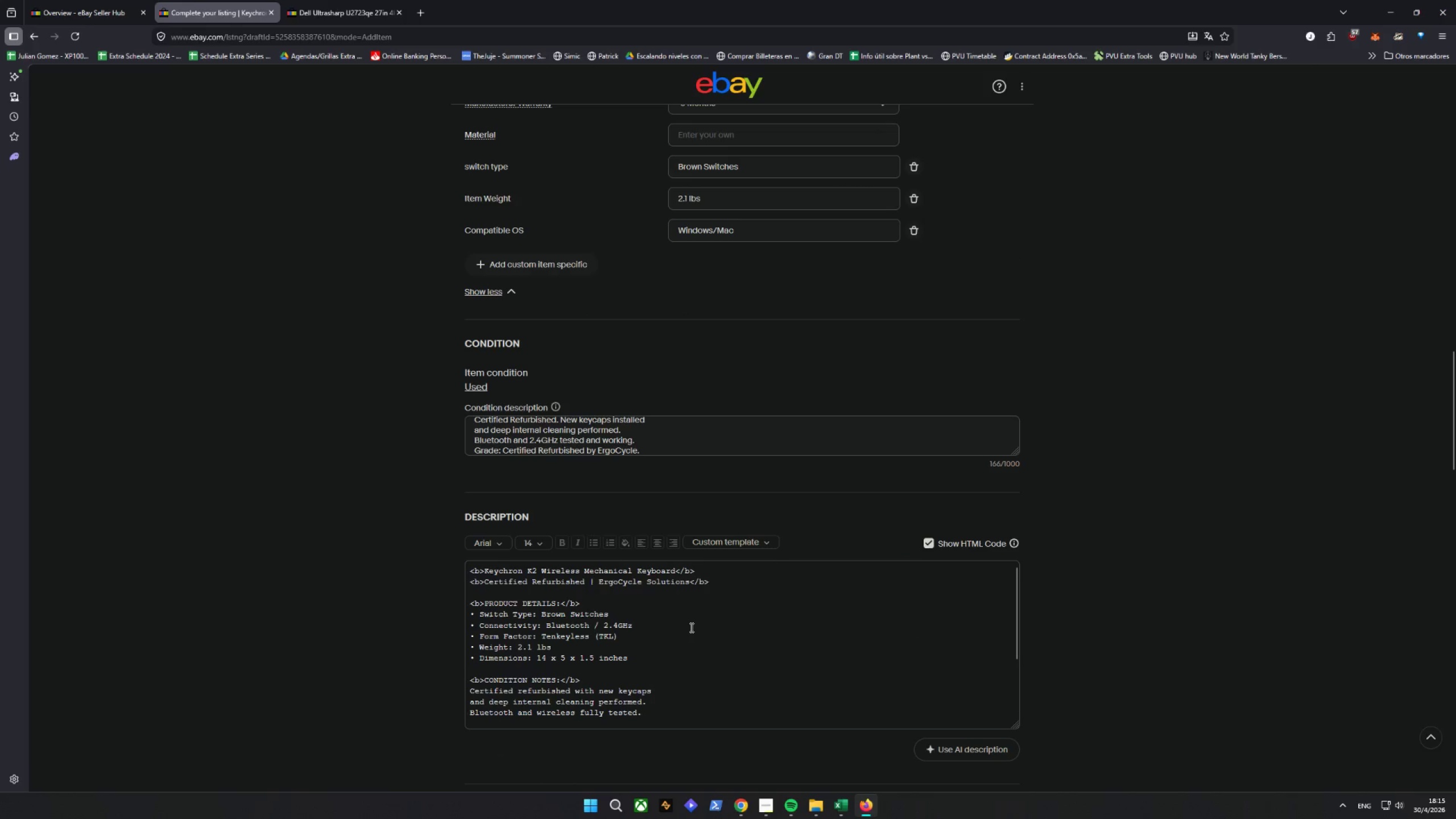 
scroll: coordinate [1134, 659], scroll_direction: down, amount: 27.0
 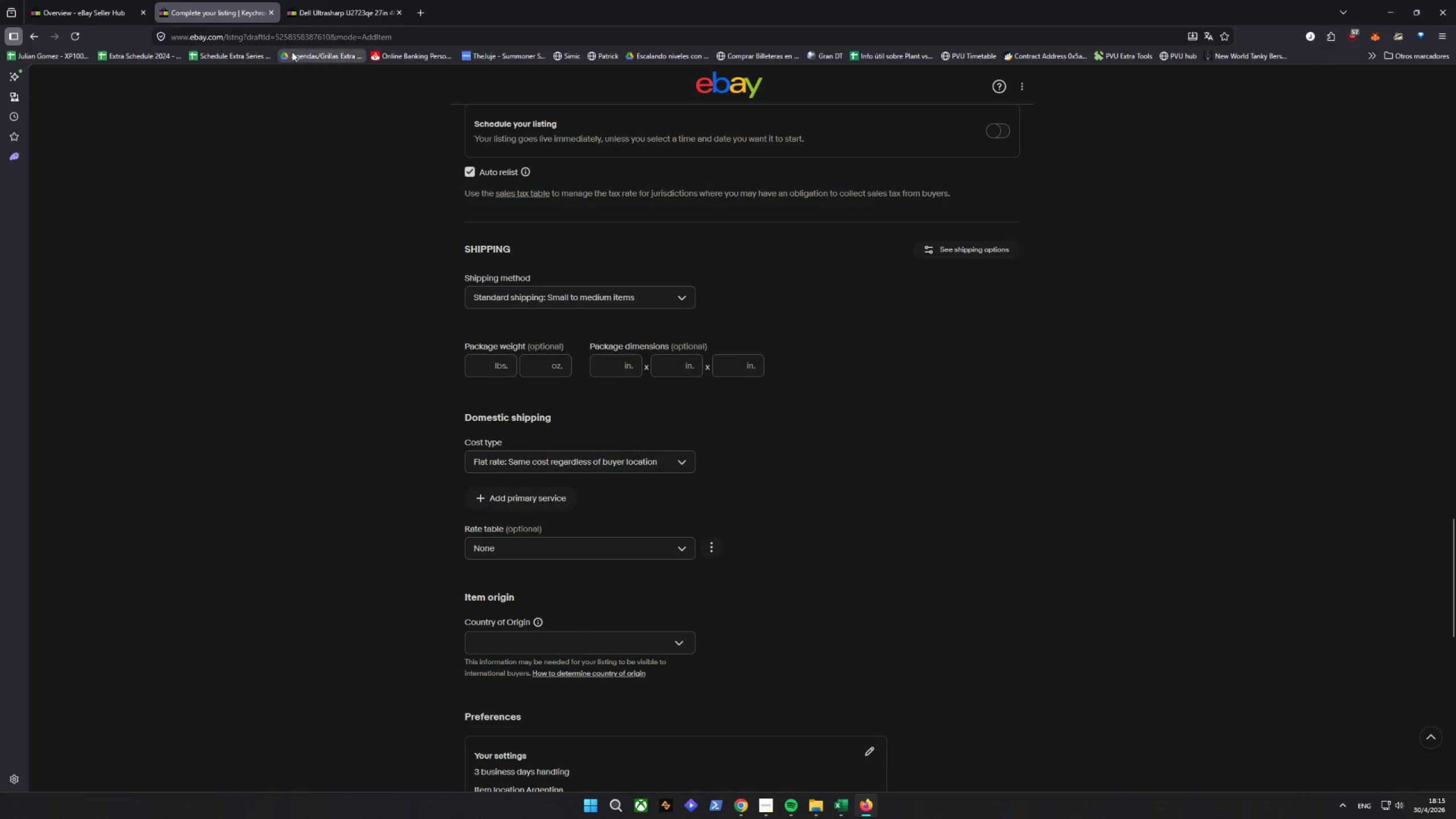 
left_click([344, 7])
 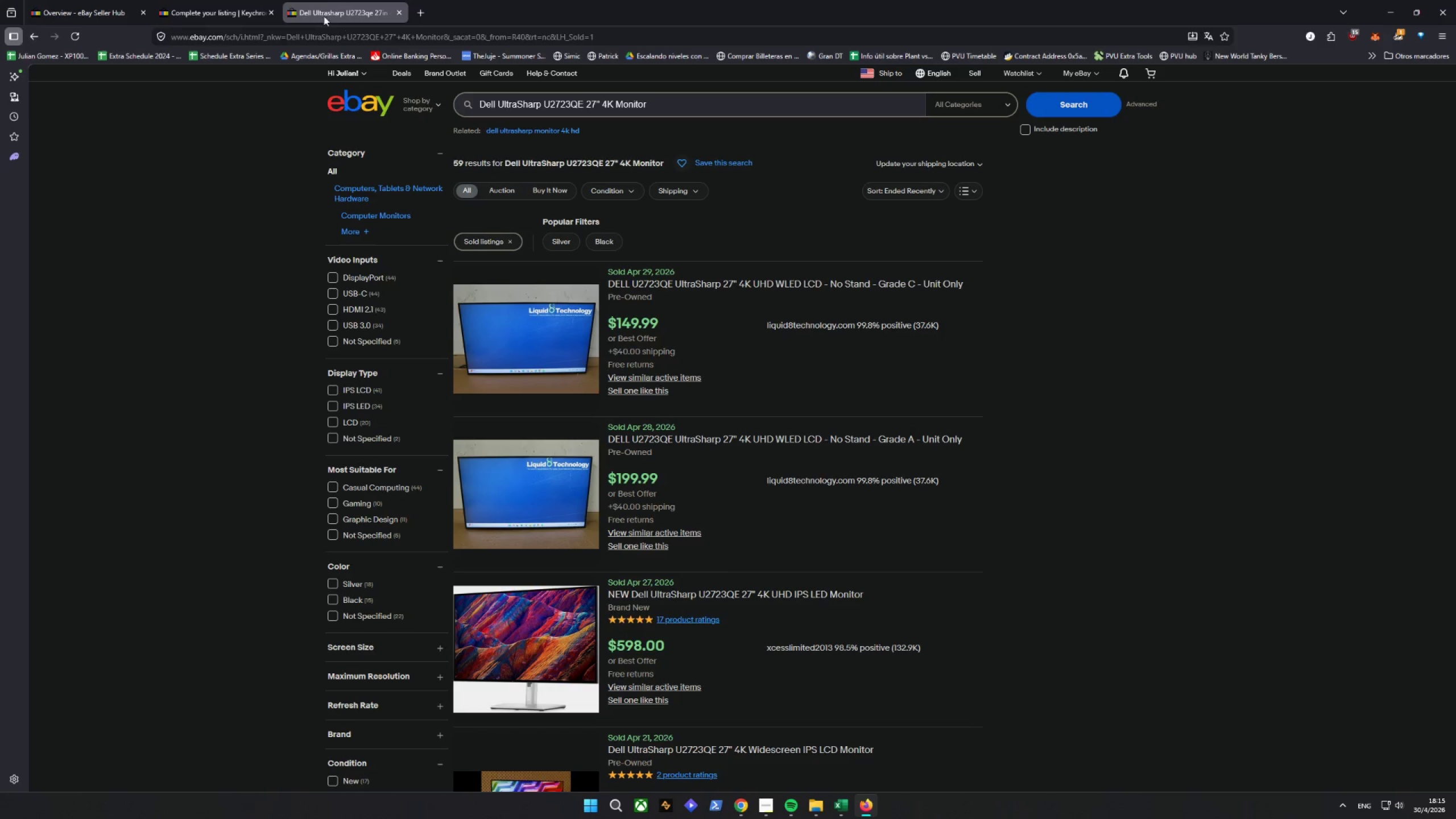 
left_click([130, 5])
 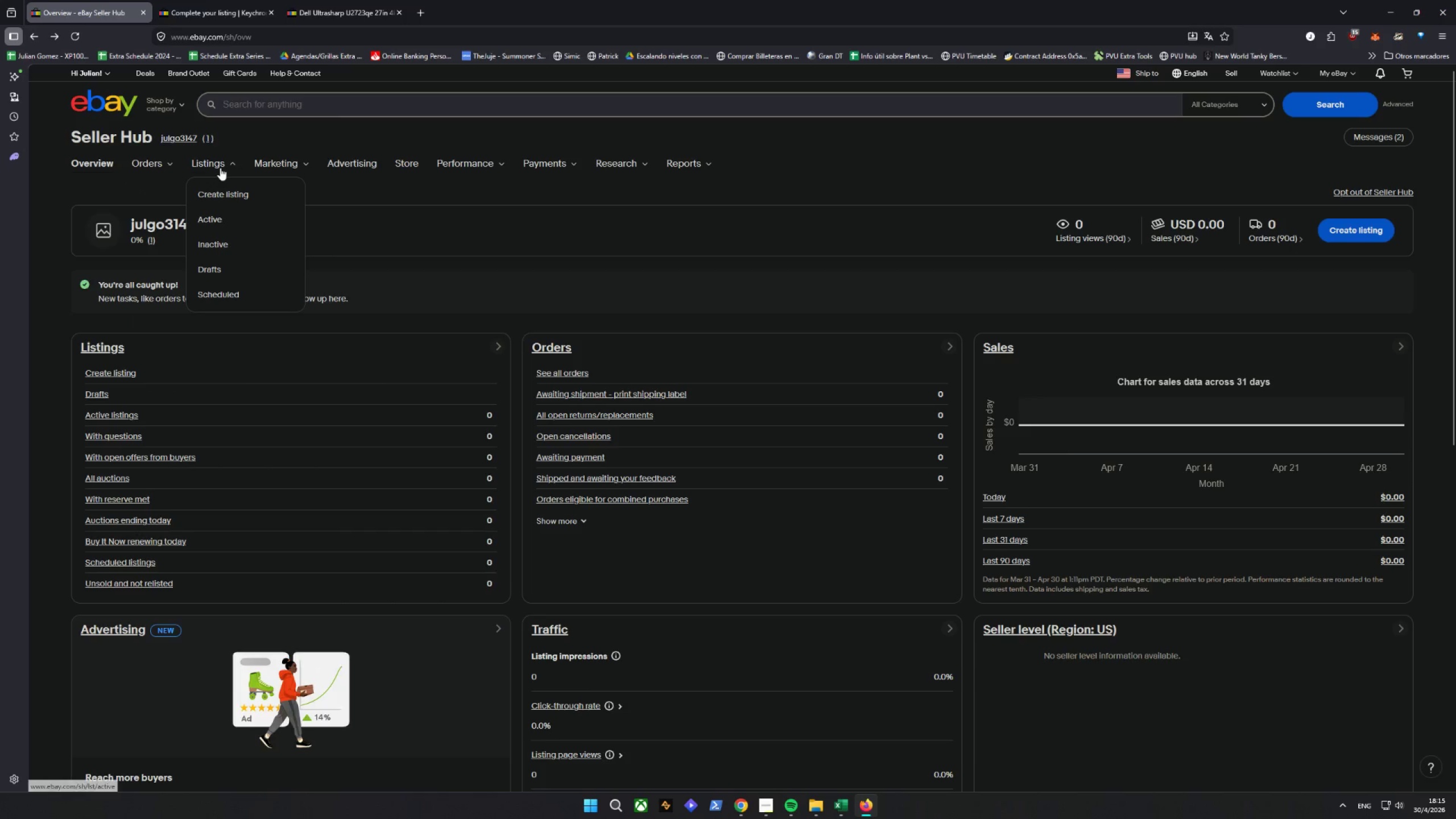 
left_click([220, 270])
 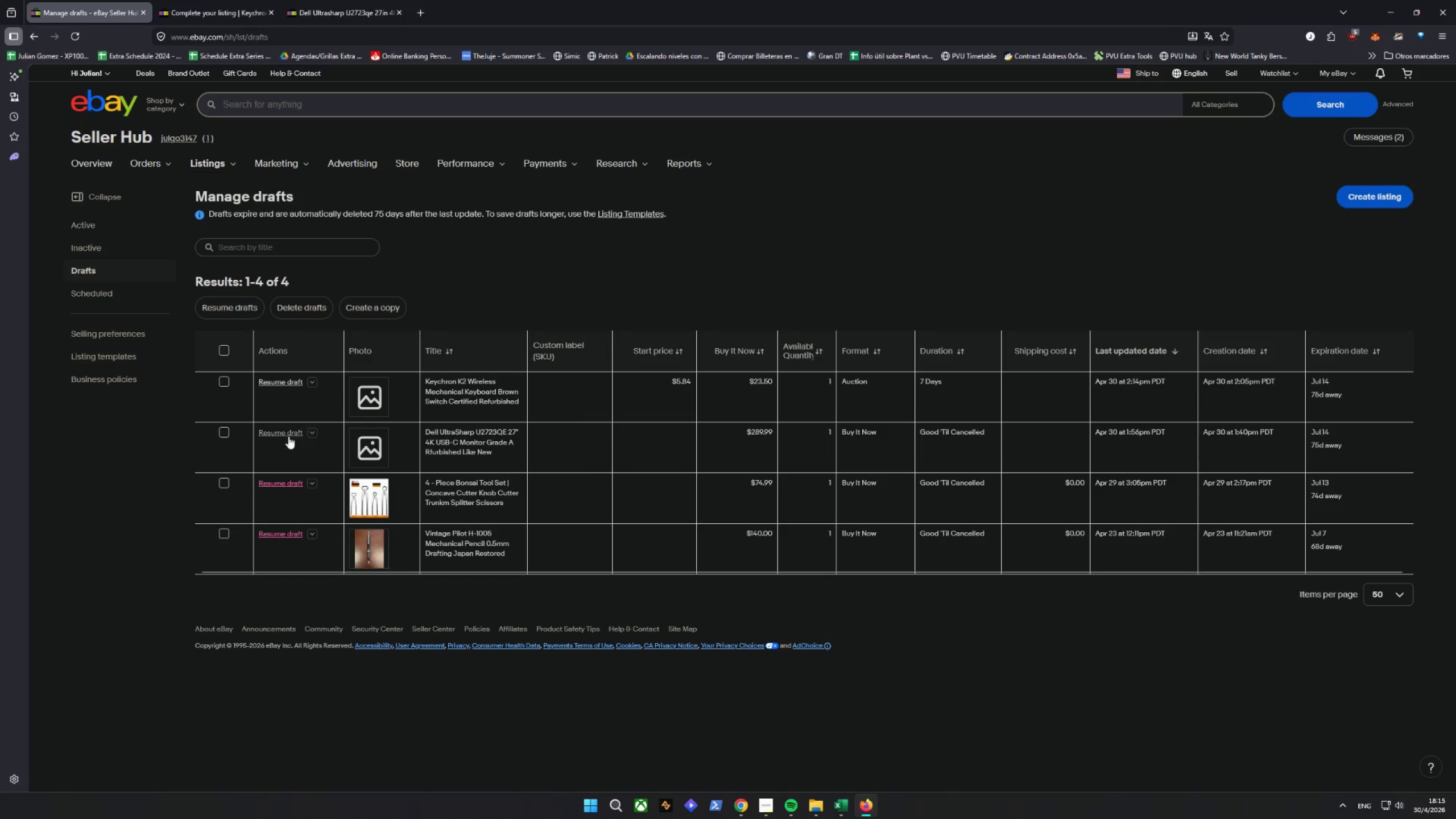 
left_click([279, 433])
 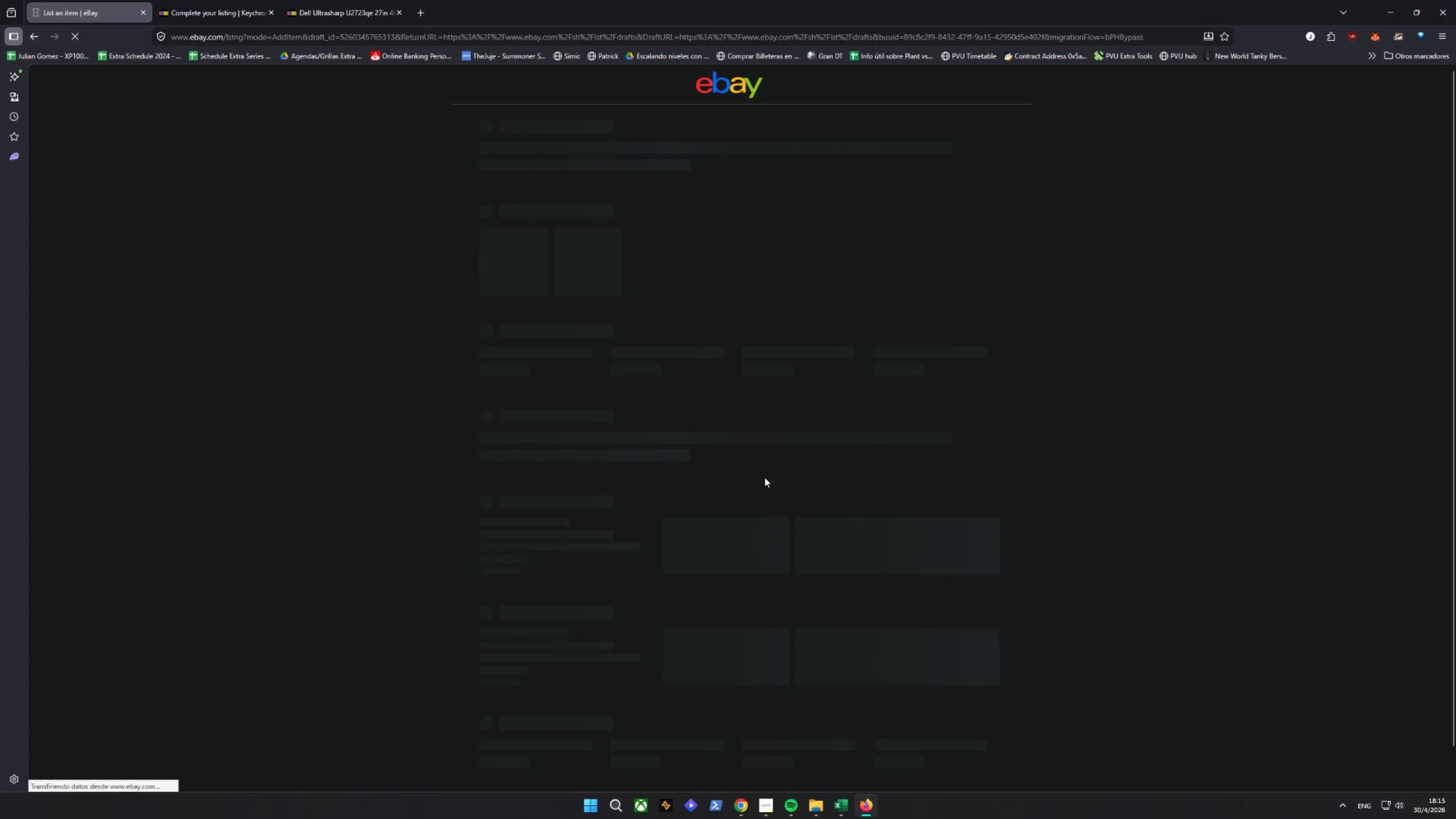 
scroll: coordinate [729, 465], scroll_direction: down, amount: 32.0
 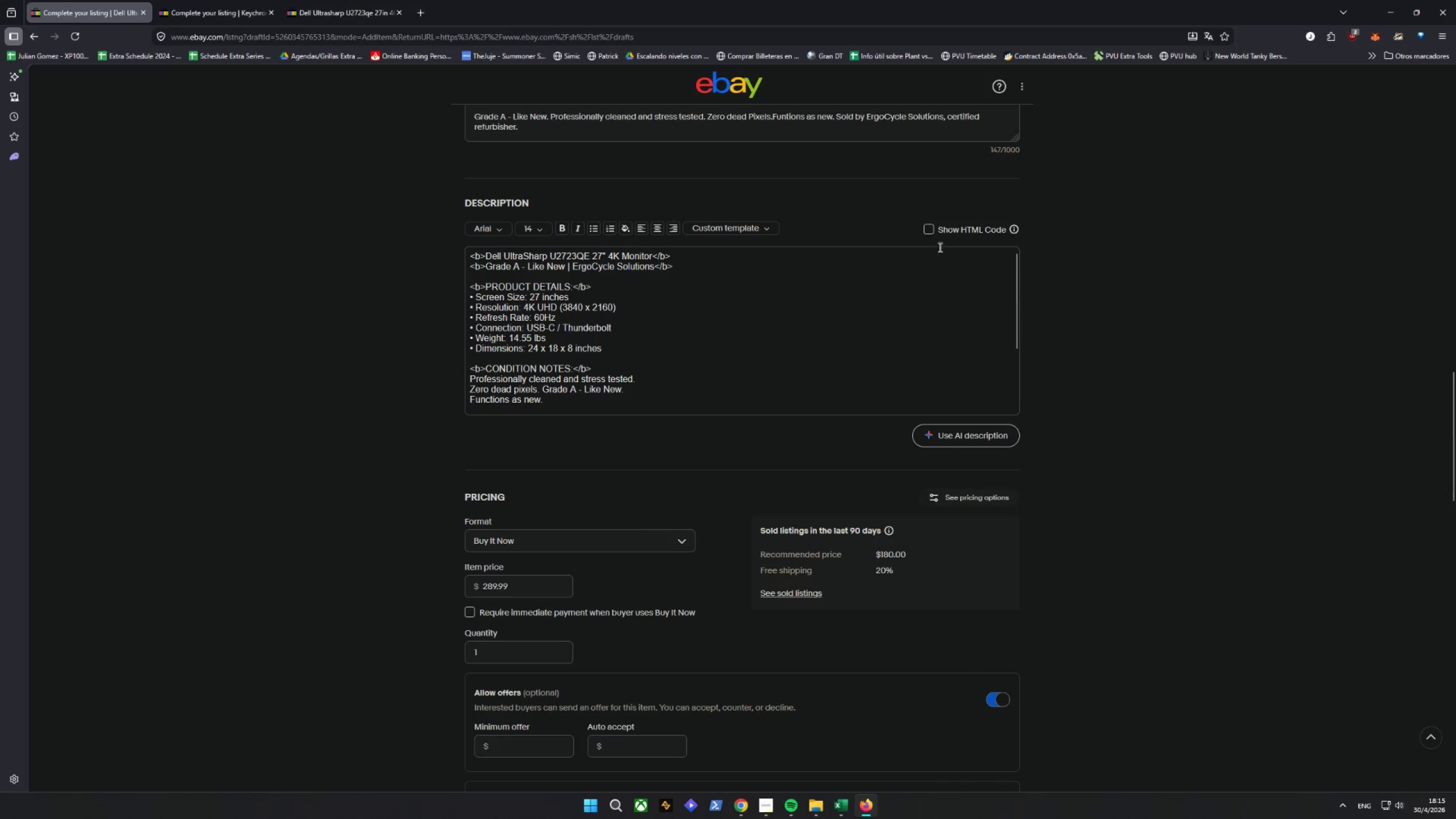 
left_click([928, 233])
 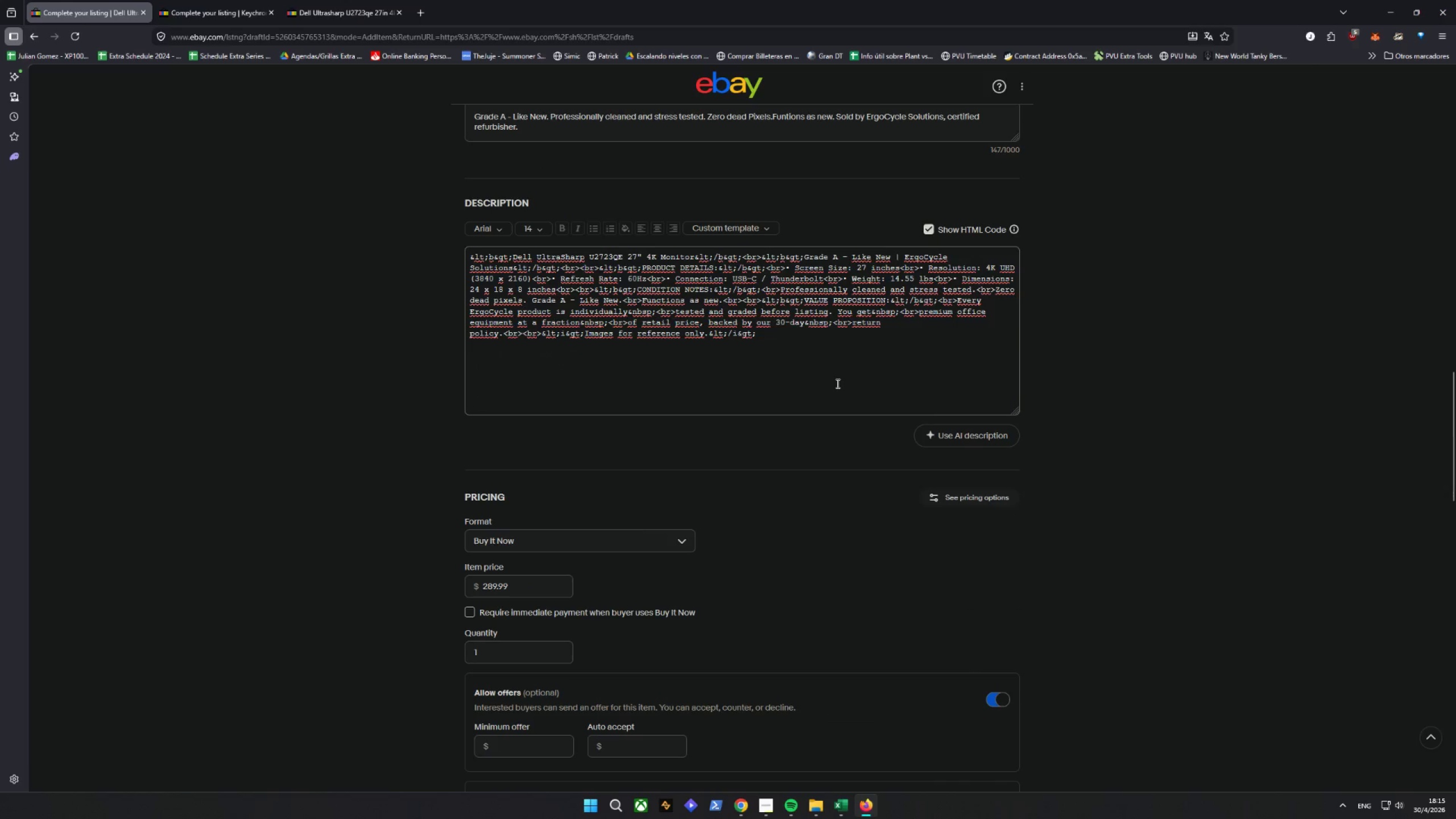 
key(Control+Z)
 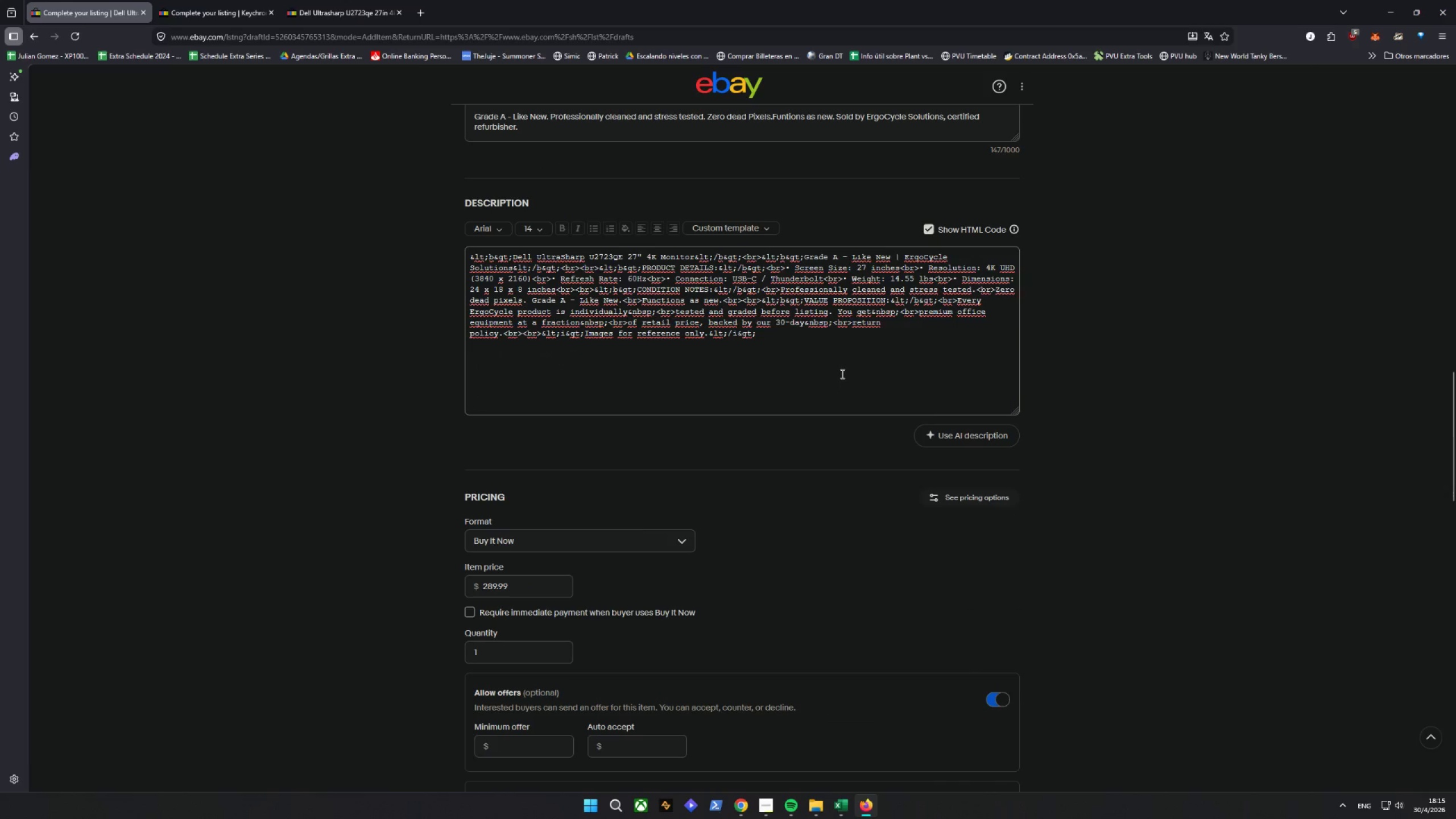 
left_click([845, 374])
 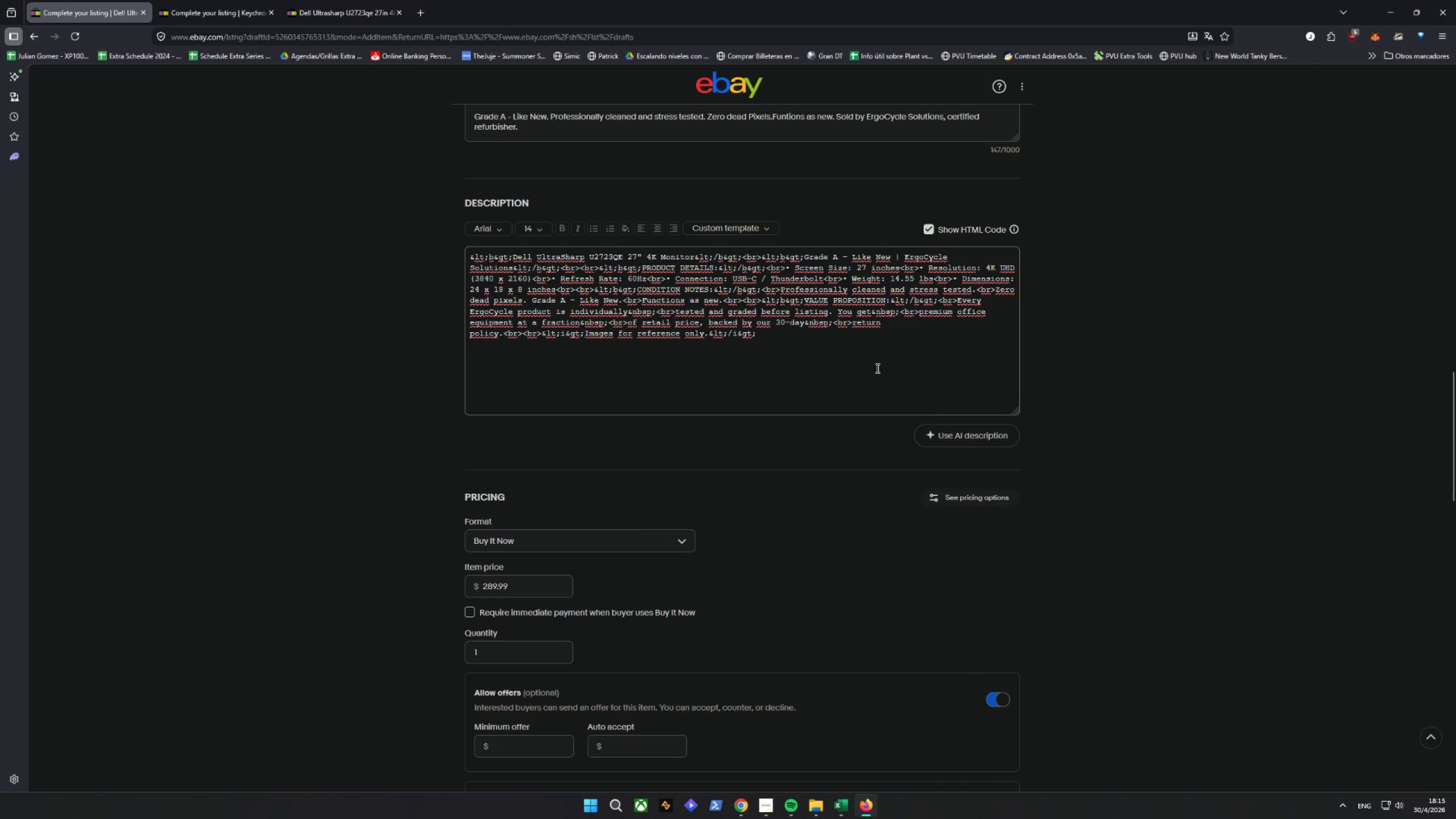 
left_click_drag(start_coordinate=[876, 368], to_coordinate=[247, 166])
 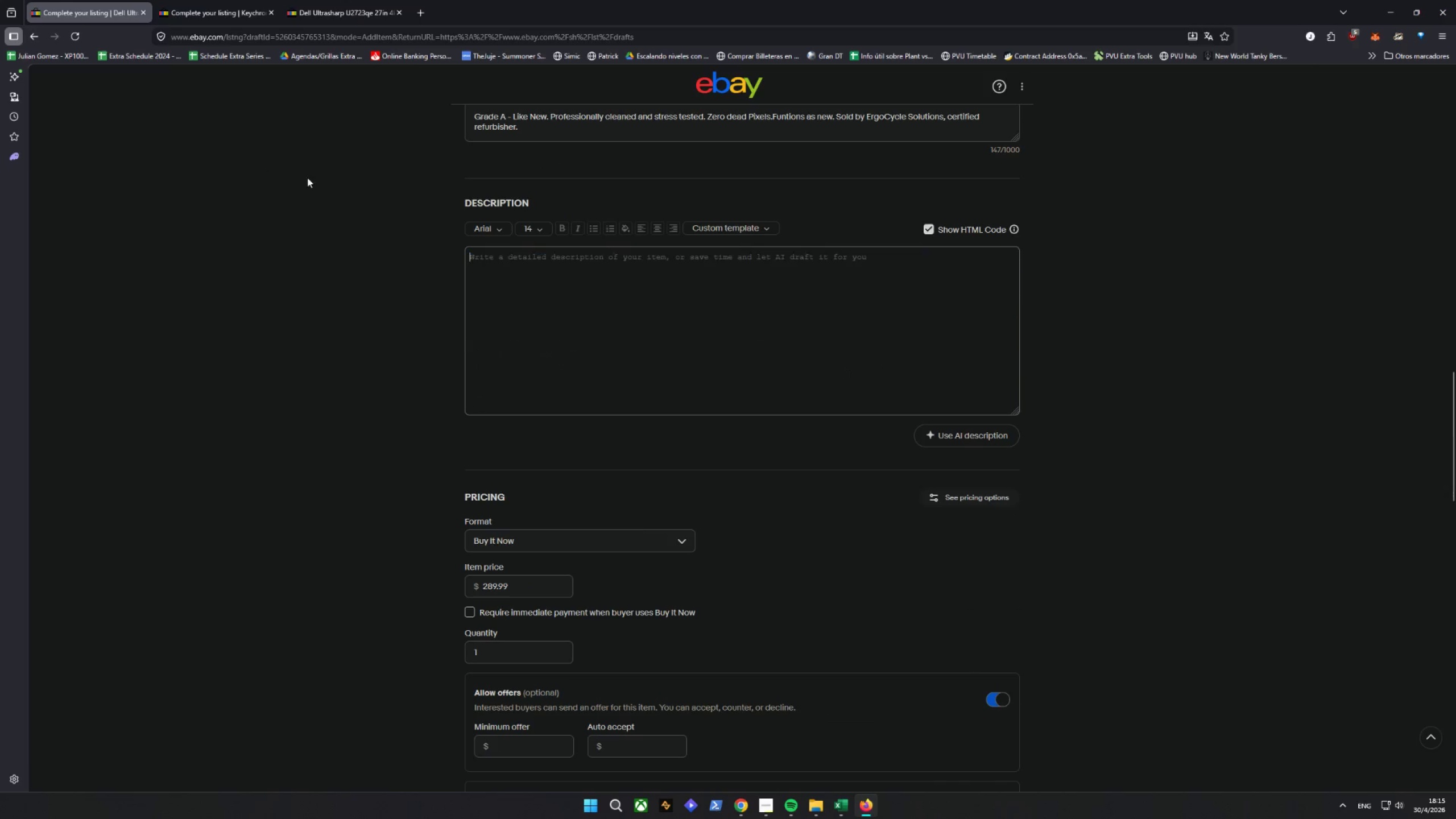 
key(Backspace)
 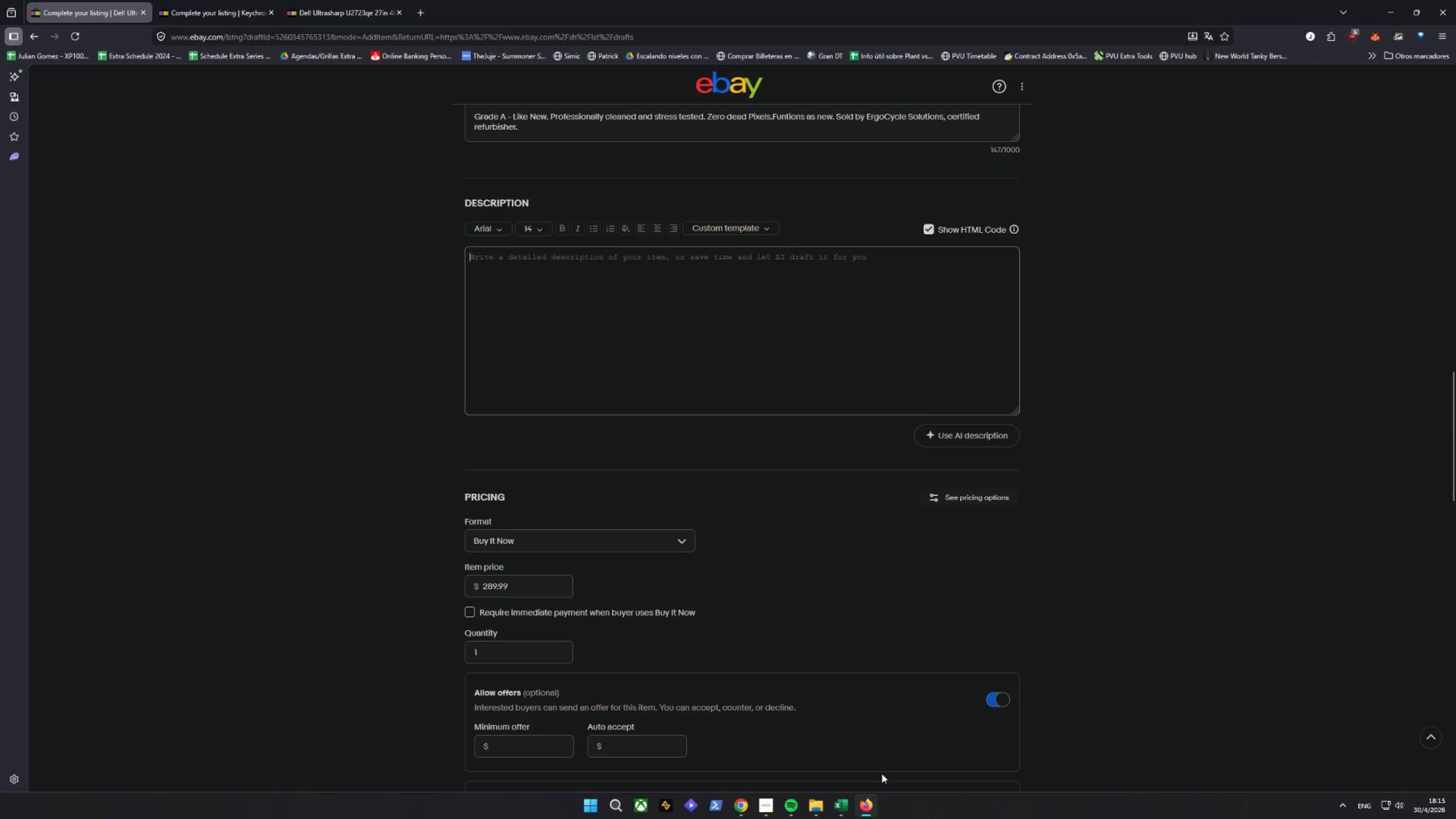 
left_click([738, 806])
 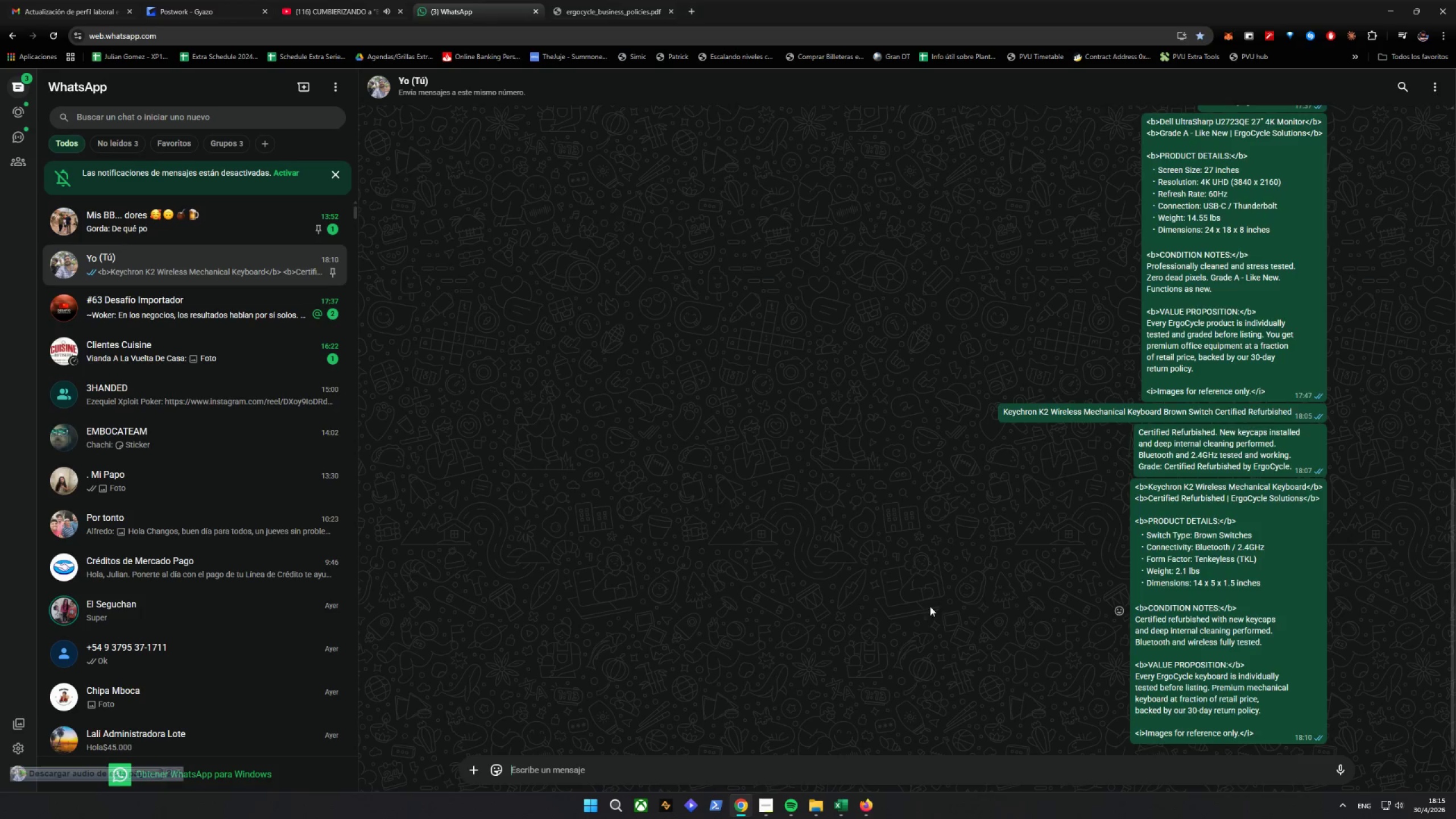 
right_click([1210, 470])
 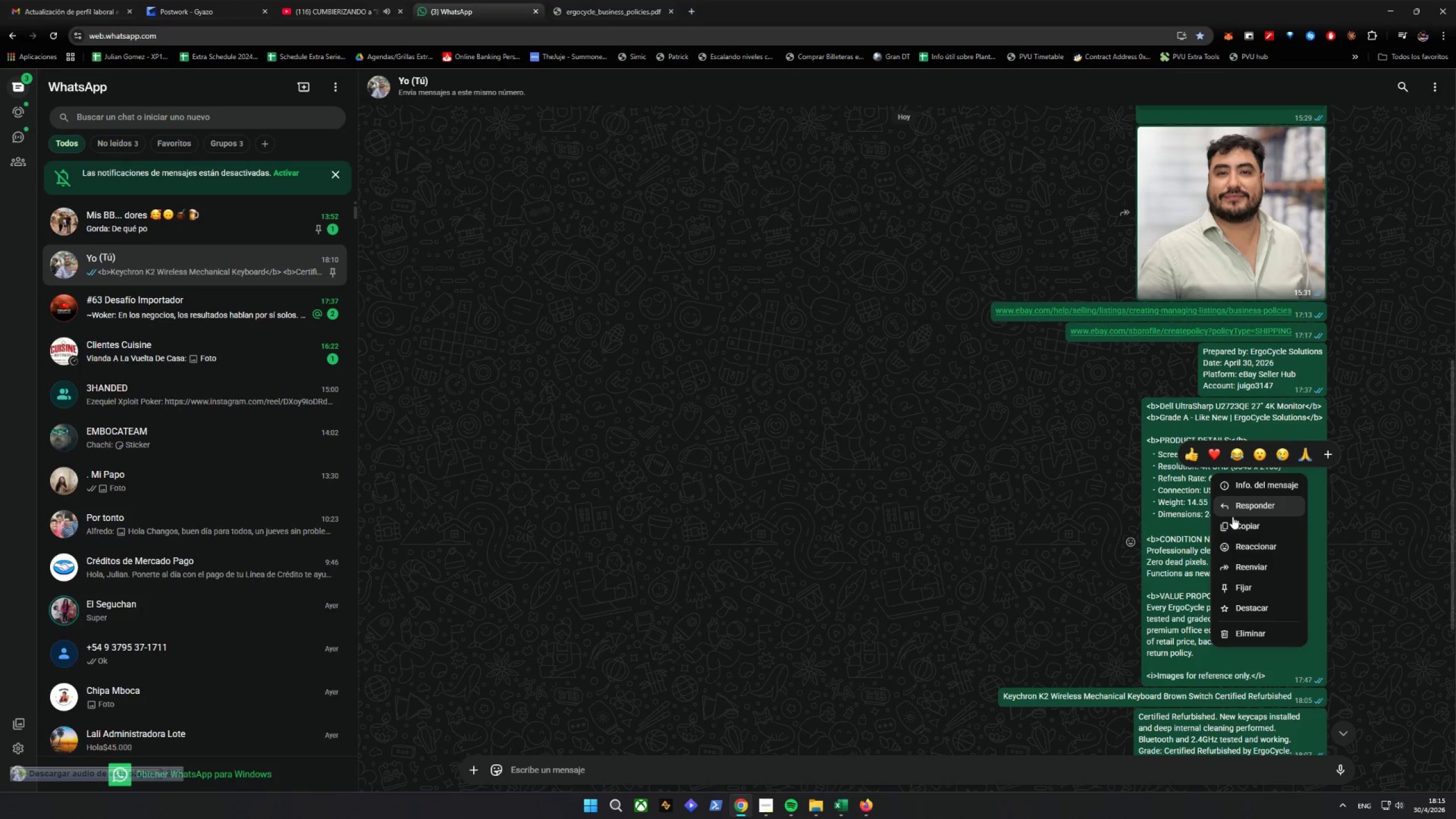 
scroll: coordinate [1108, 586], scroll_direction: up, amount: 5.0
 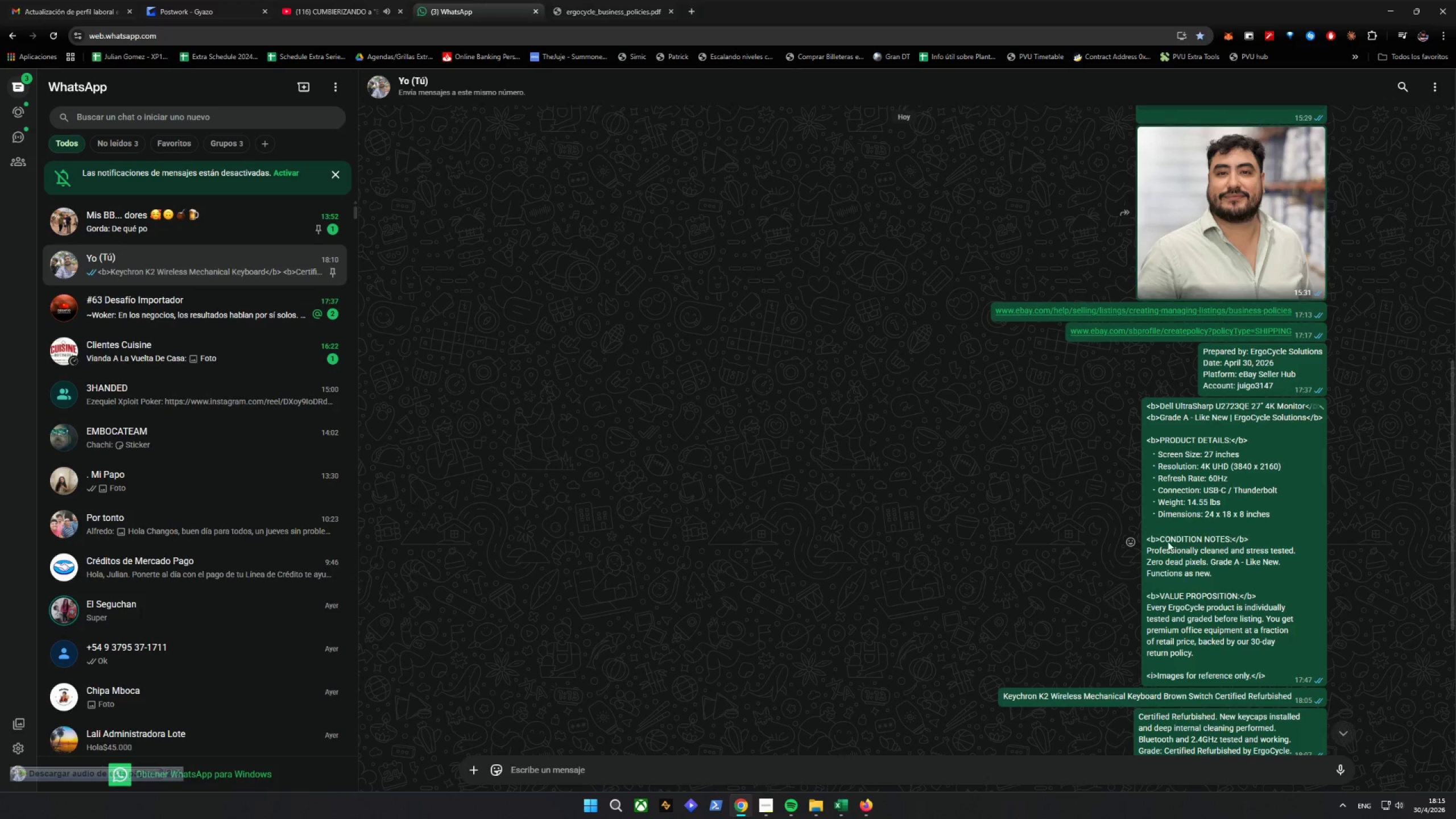 
left_click([1233, 527])
 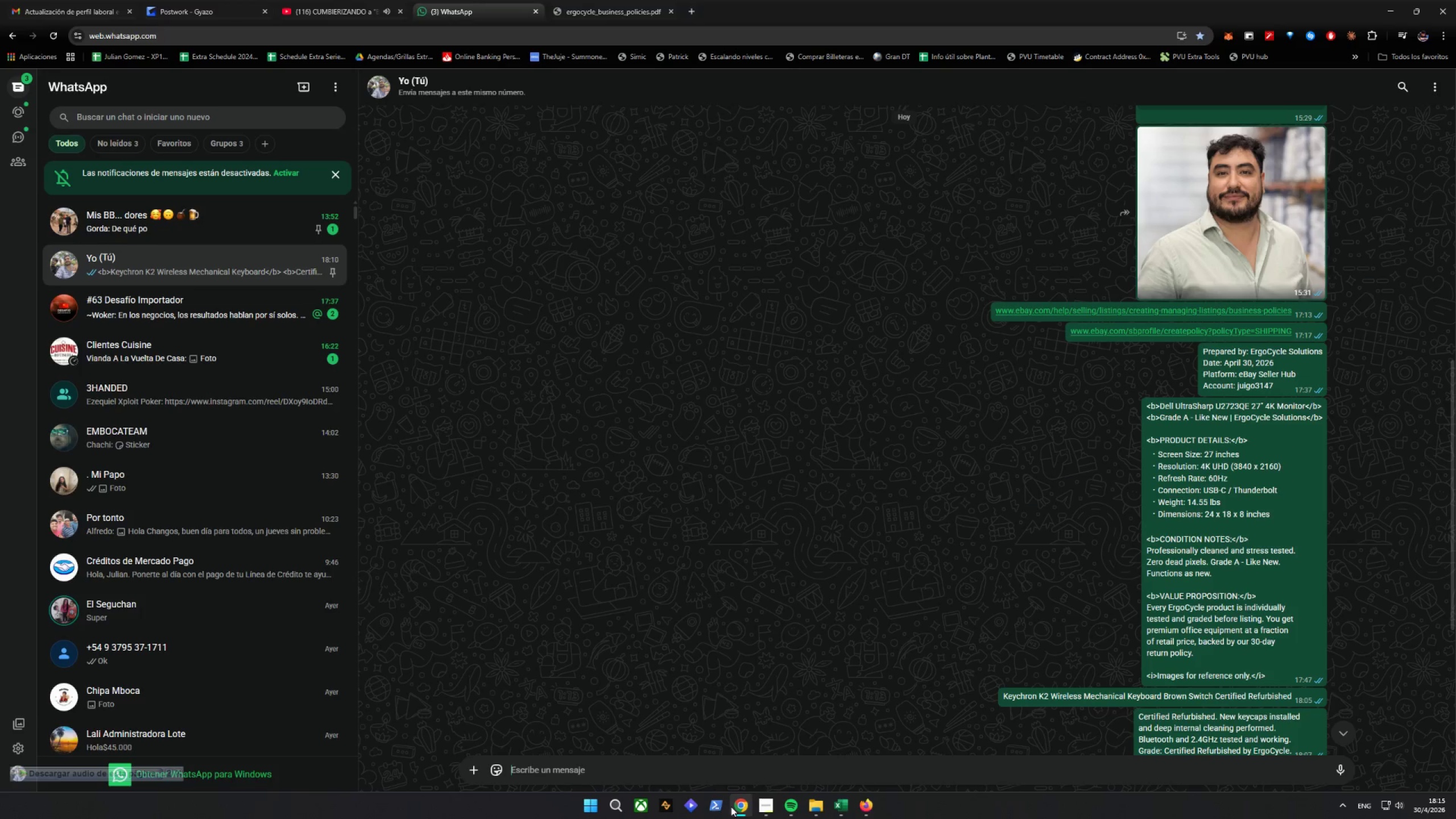 
left_click([744, 810])
 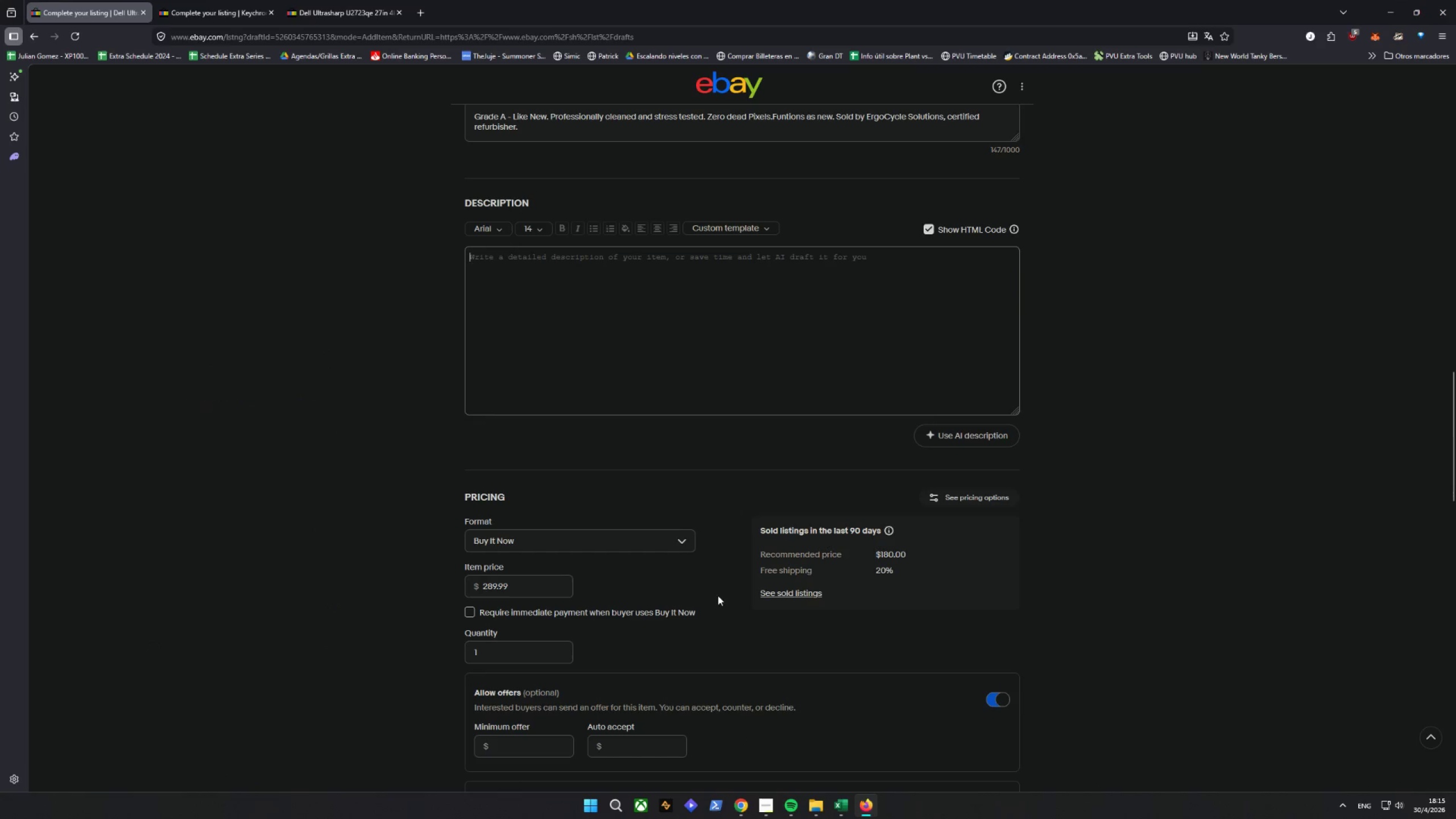 
left_click([741, 338])
 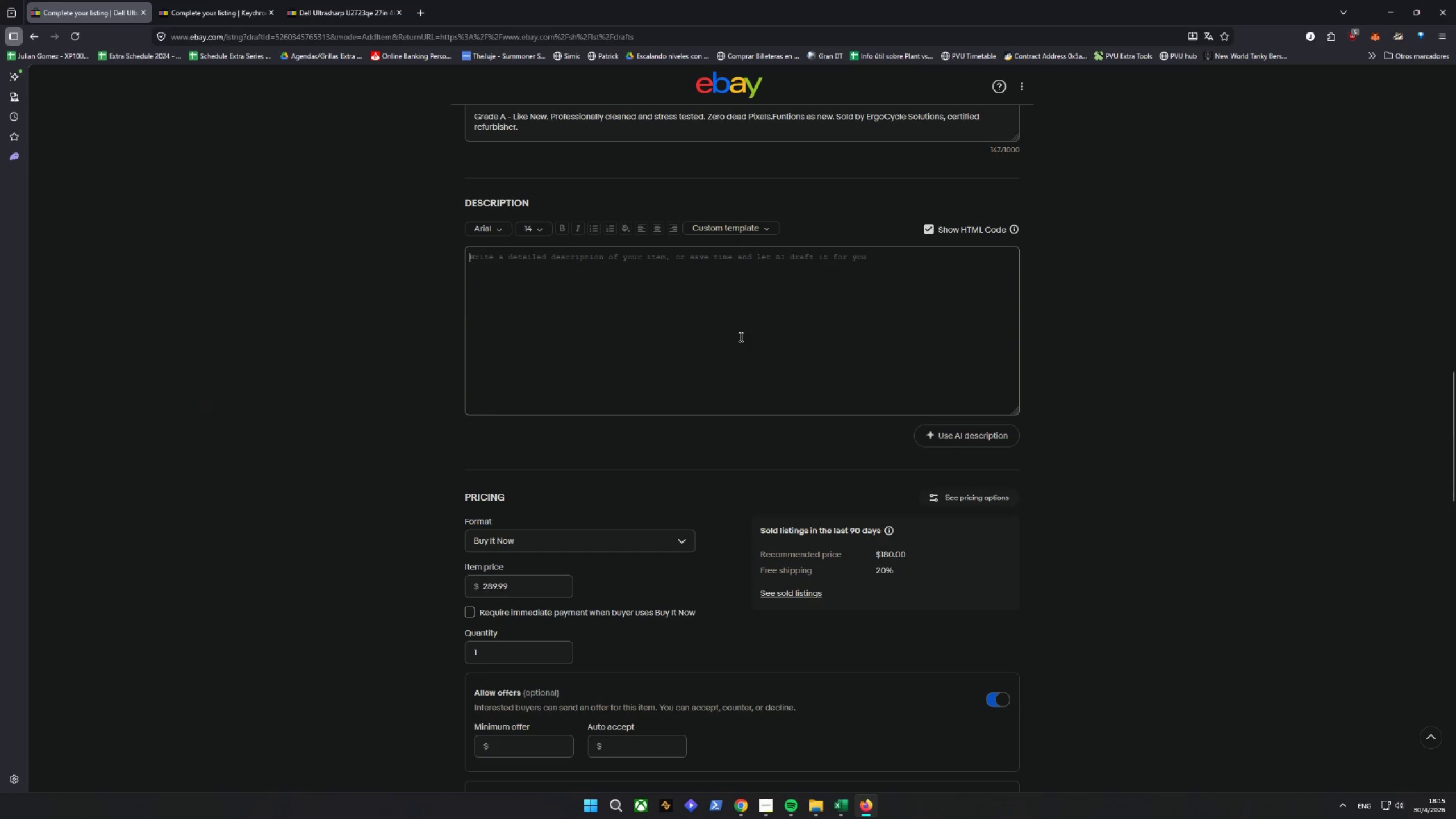 
key(Control+V)
 